 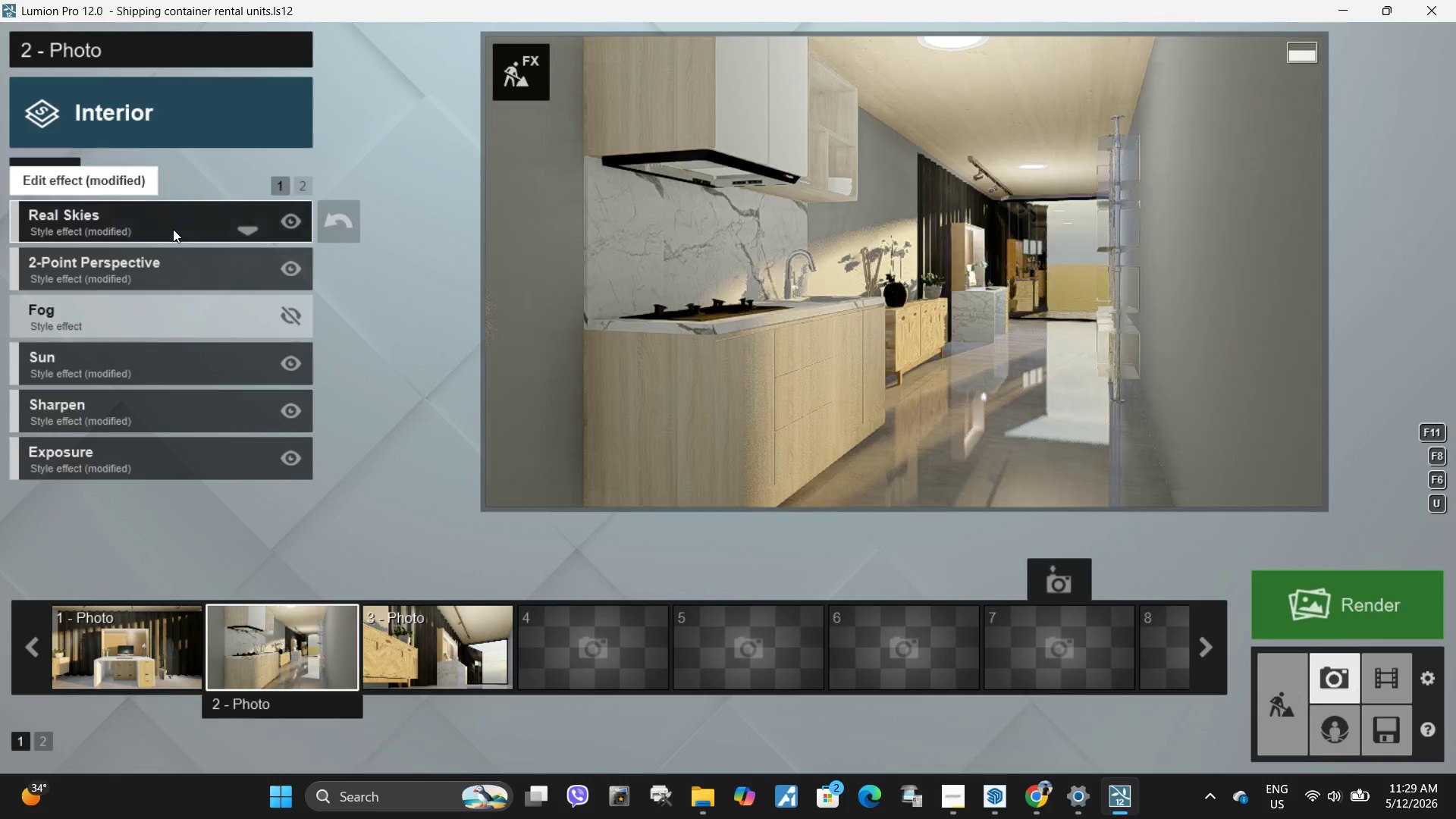 
left_click([52, 282])
 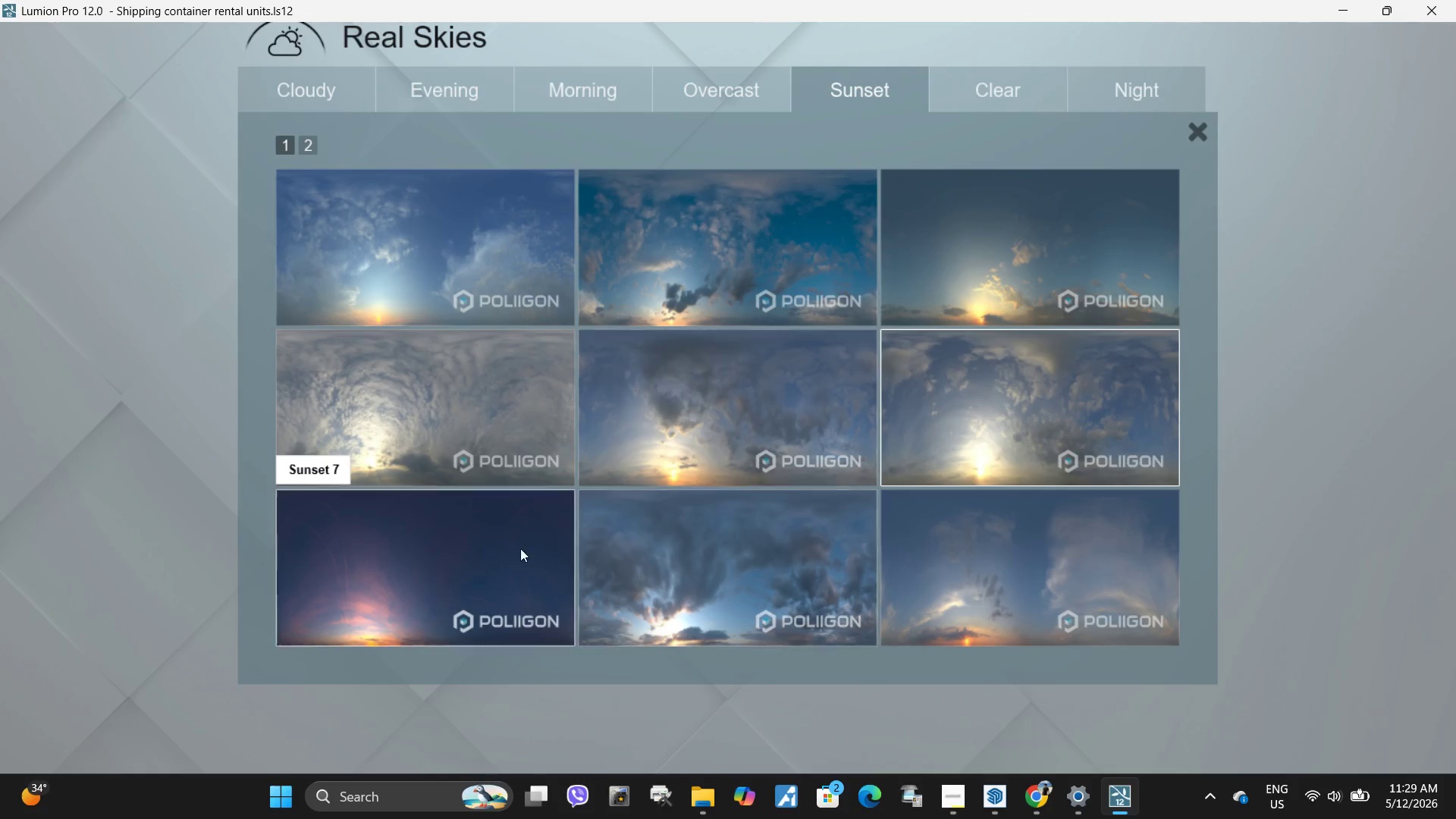 
left_click([712, 576])
 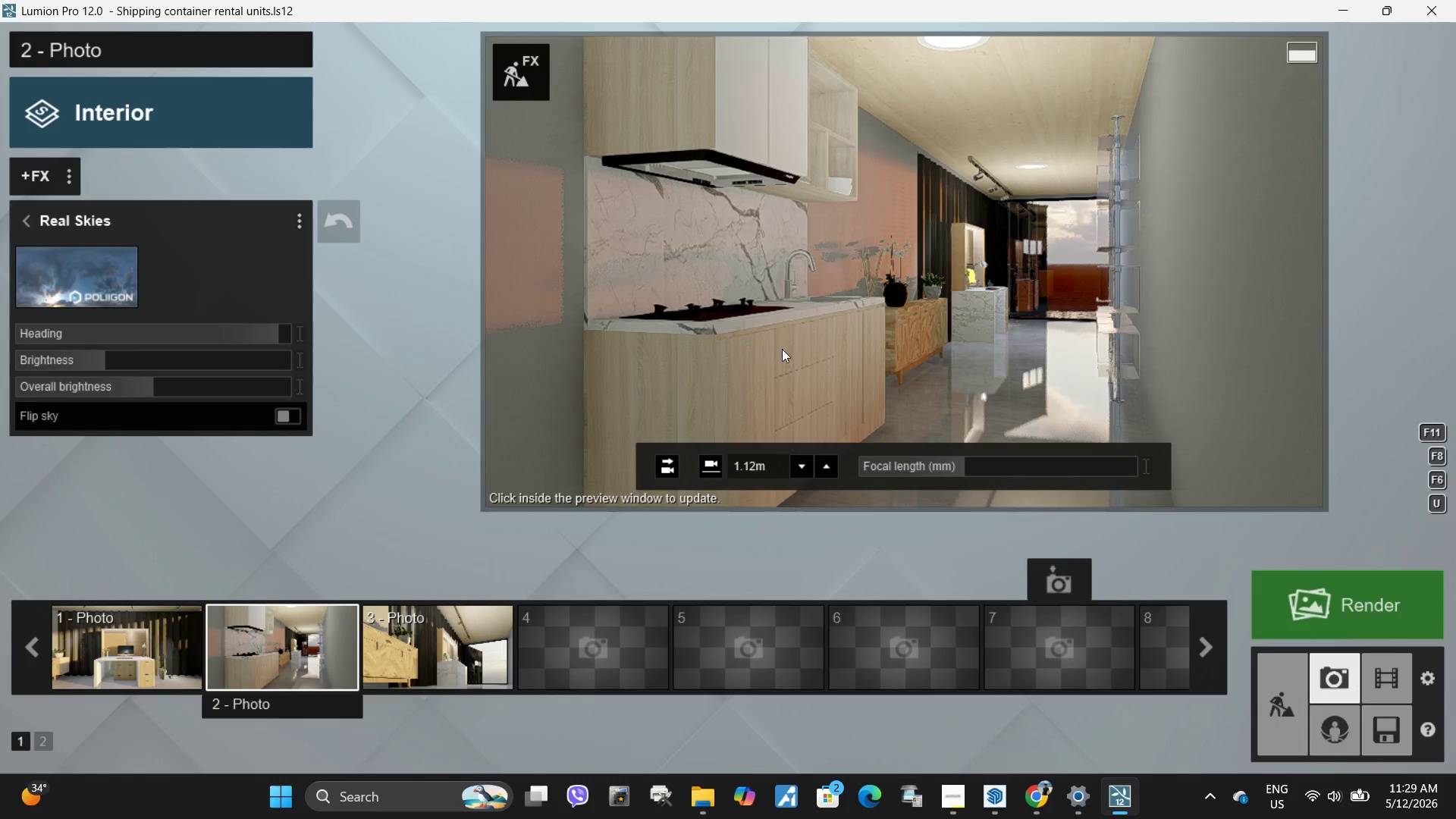 
left_click([941, 304])
 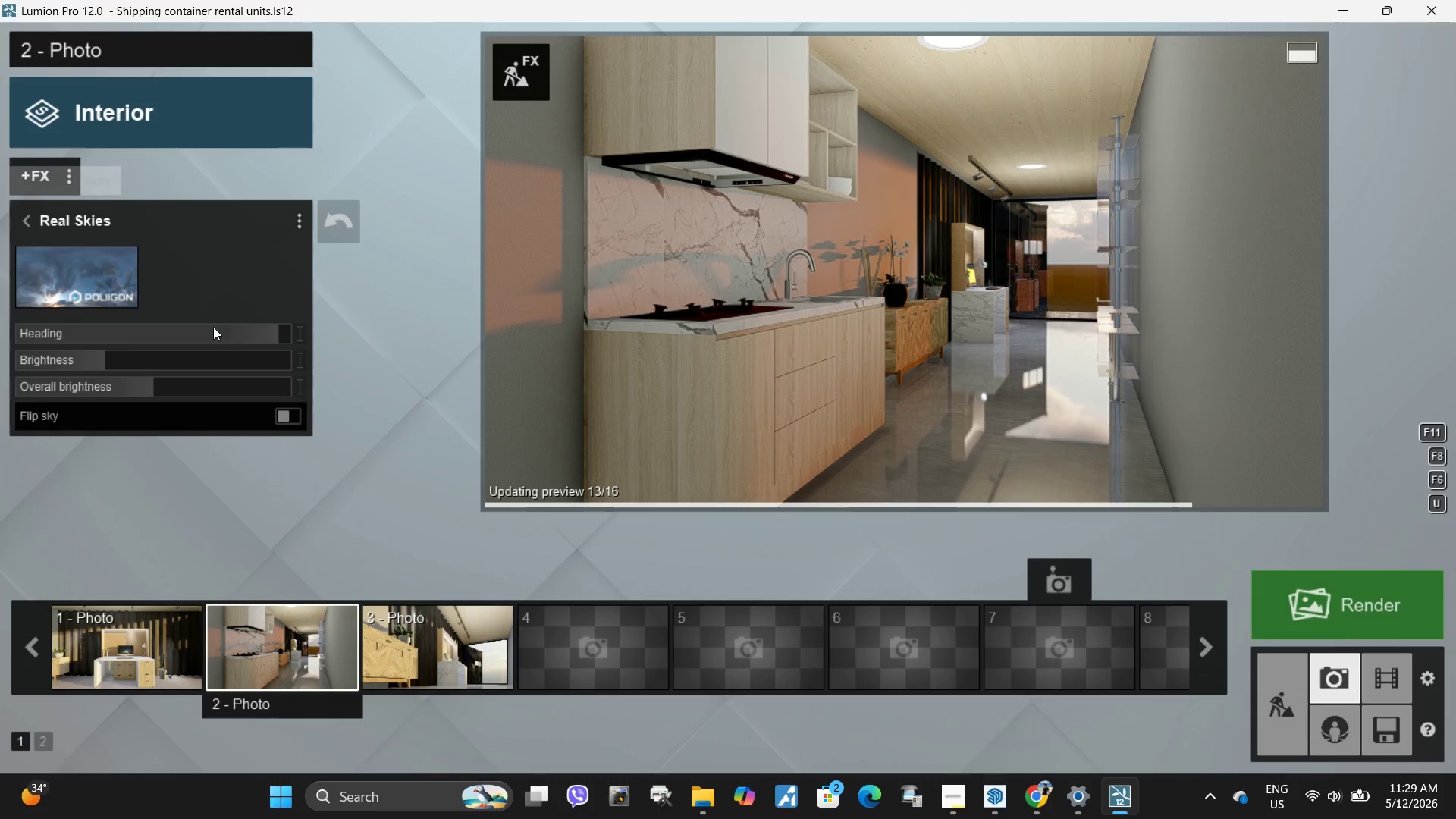 
left_click([91, 276])
 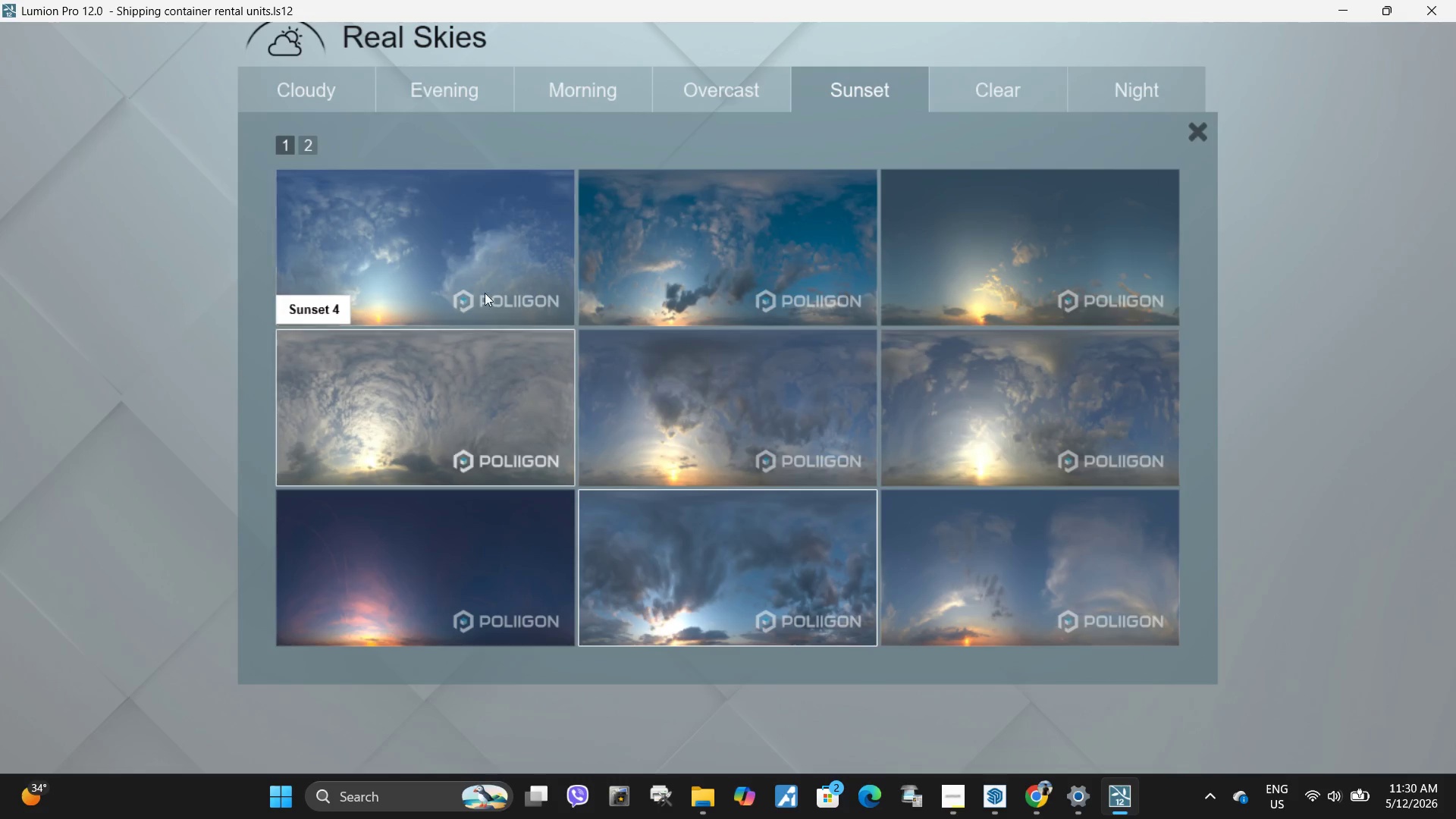 
left_click([436, 232])
 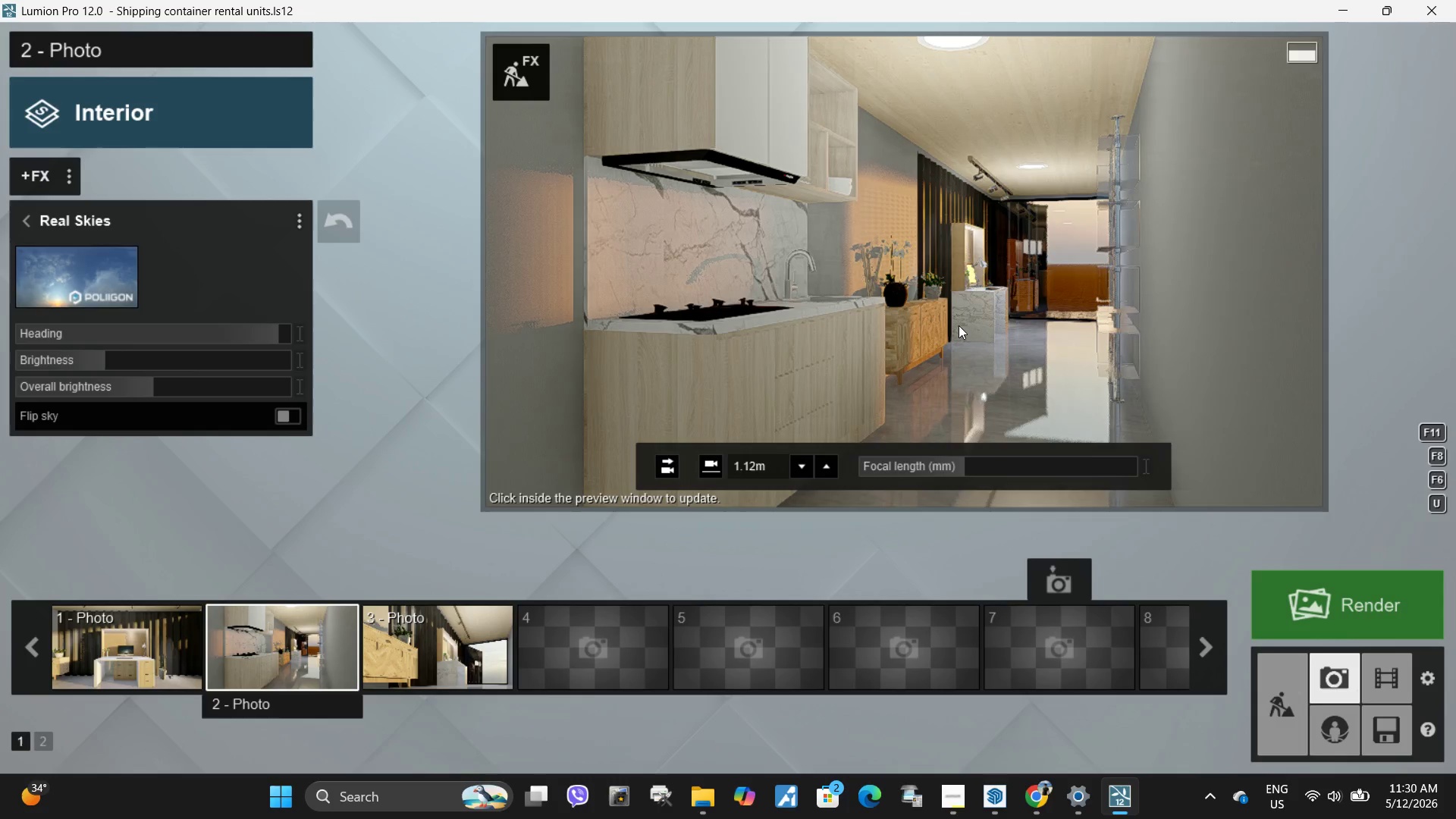 
left_click([959, 323])
 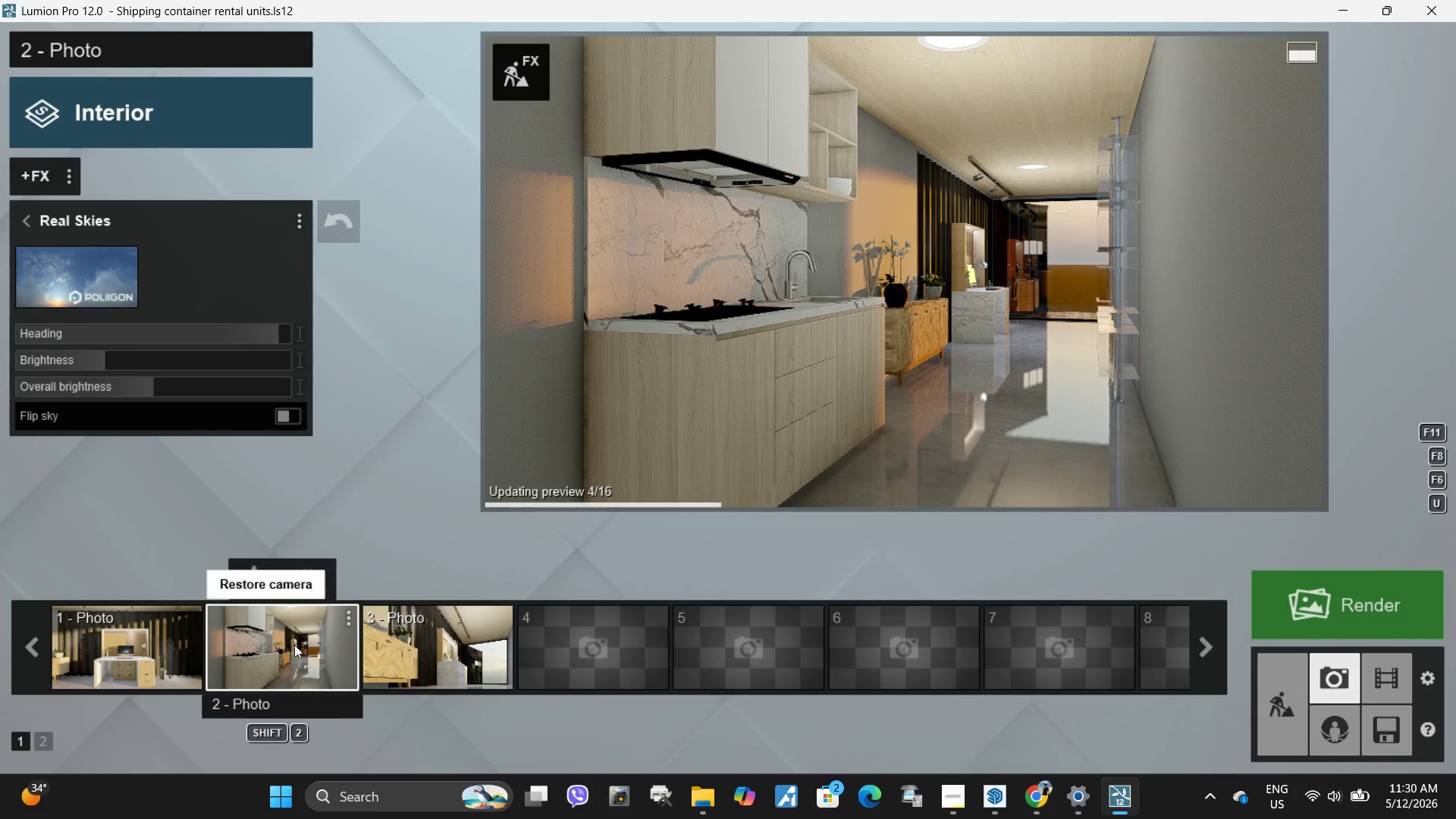 
left_click([146, 637])
 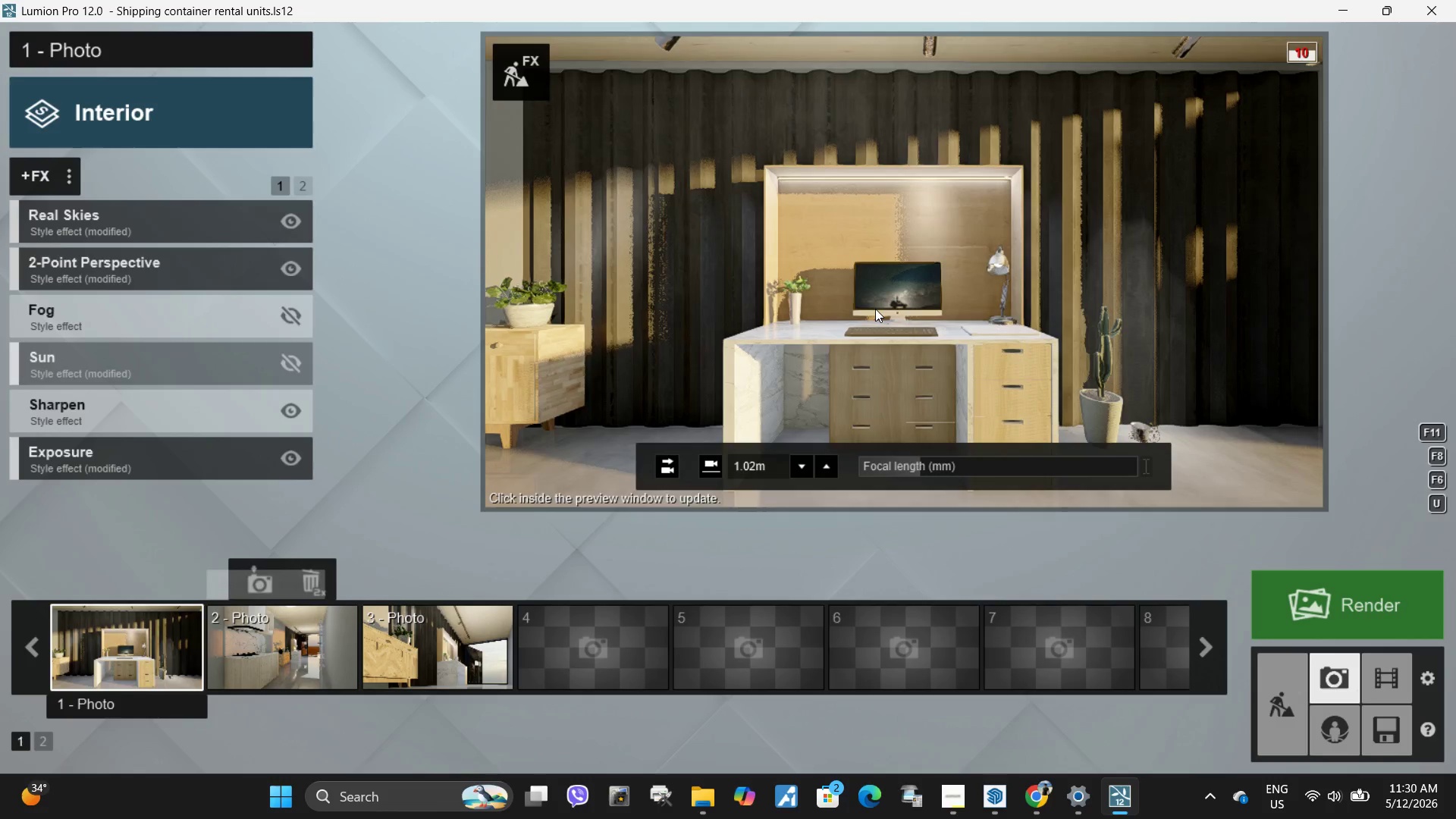 
double_click([875, 309])
 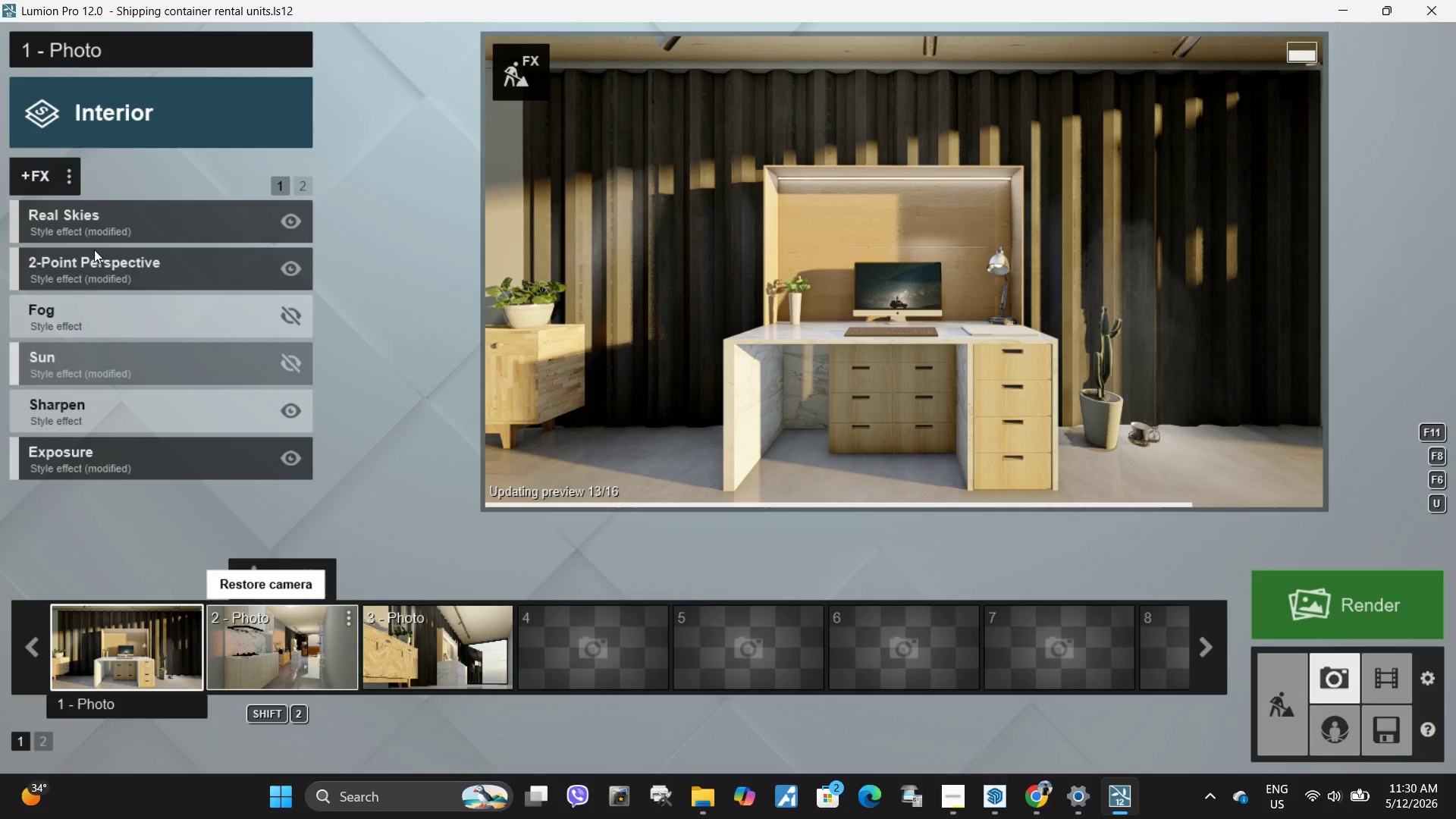 
left_click([102, 214])
 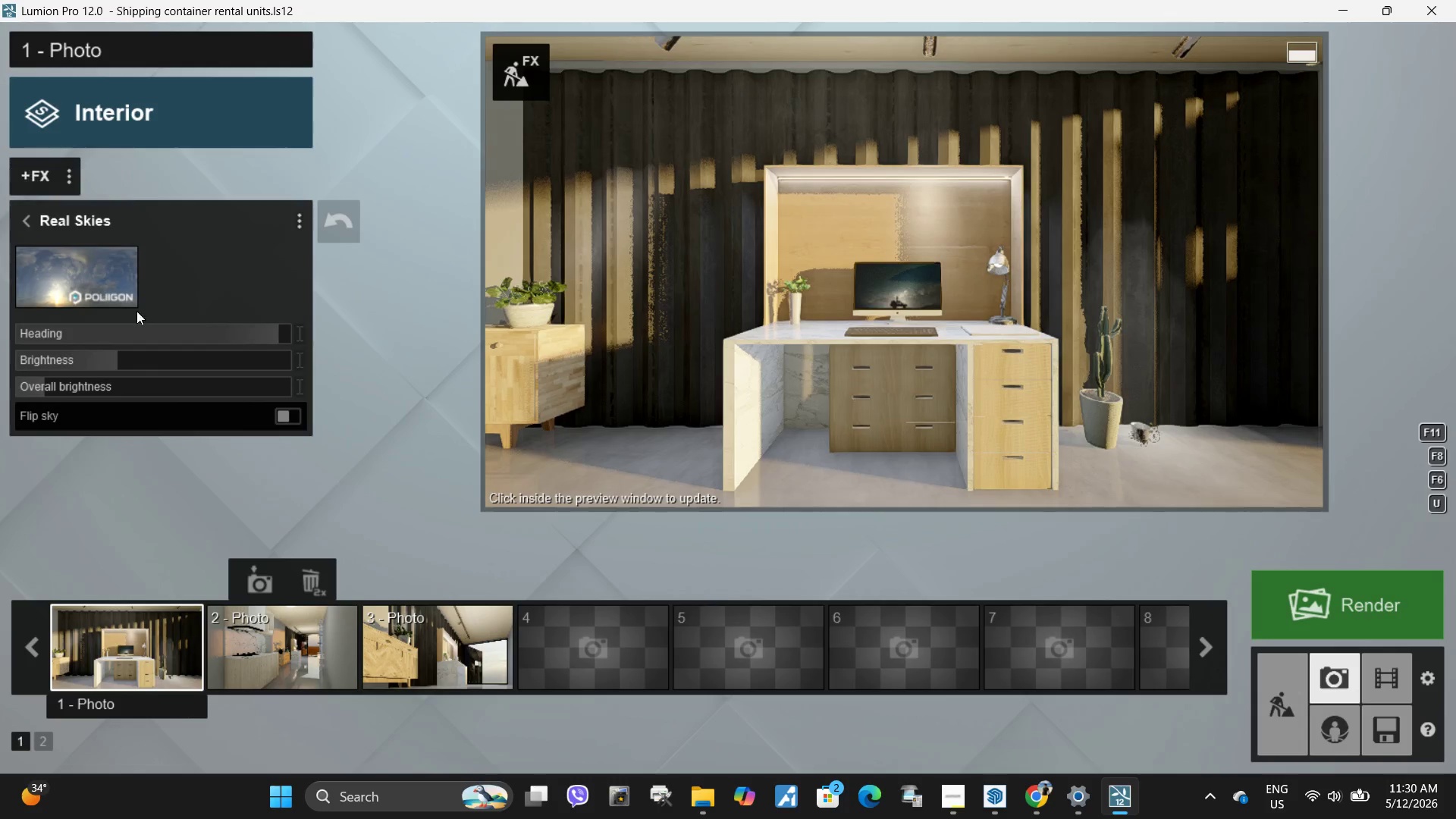 
left_click([75, 281])
 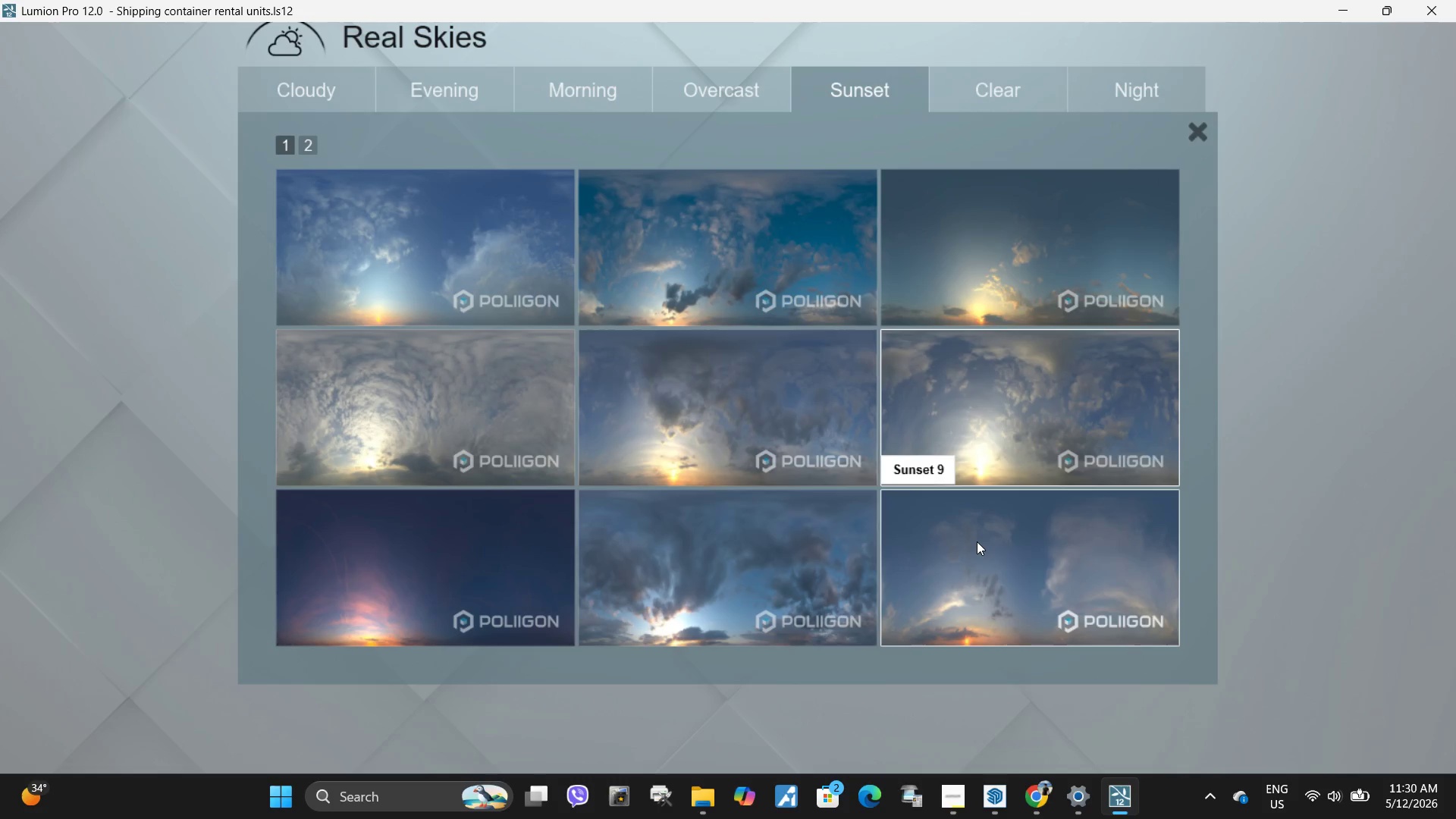 
left_click([977, 541])
 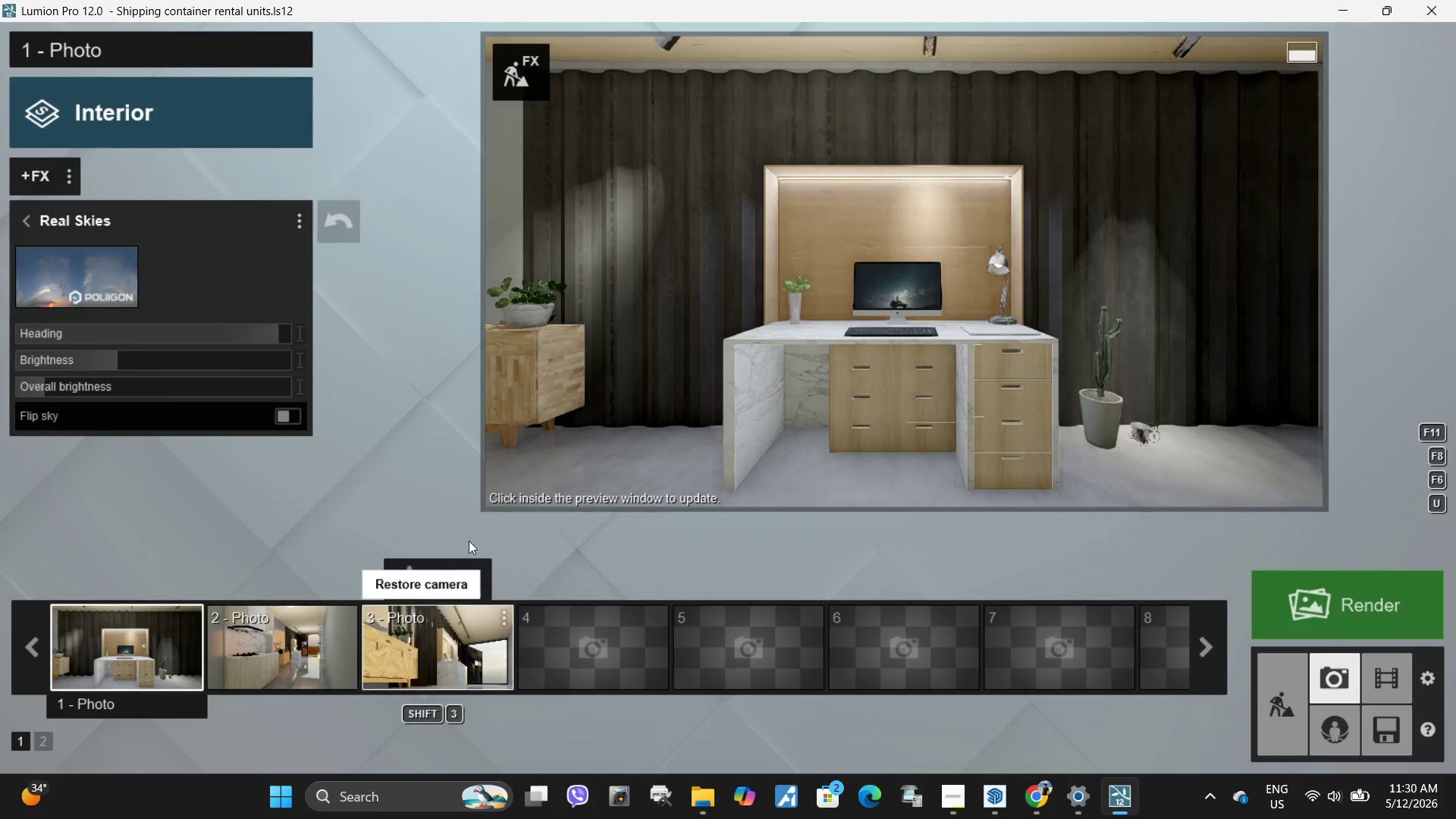 
double_click([778, 256])
 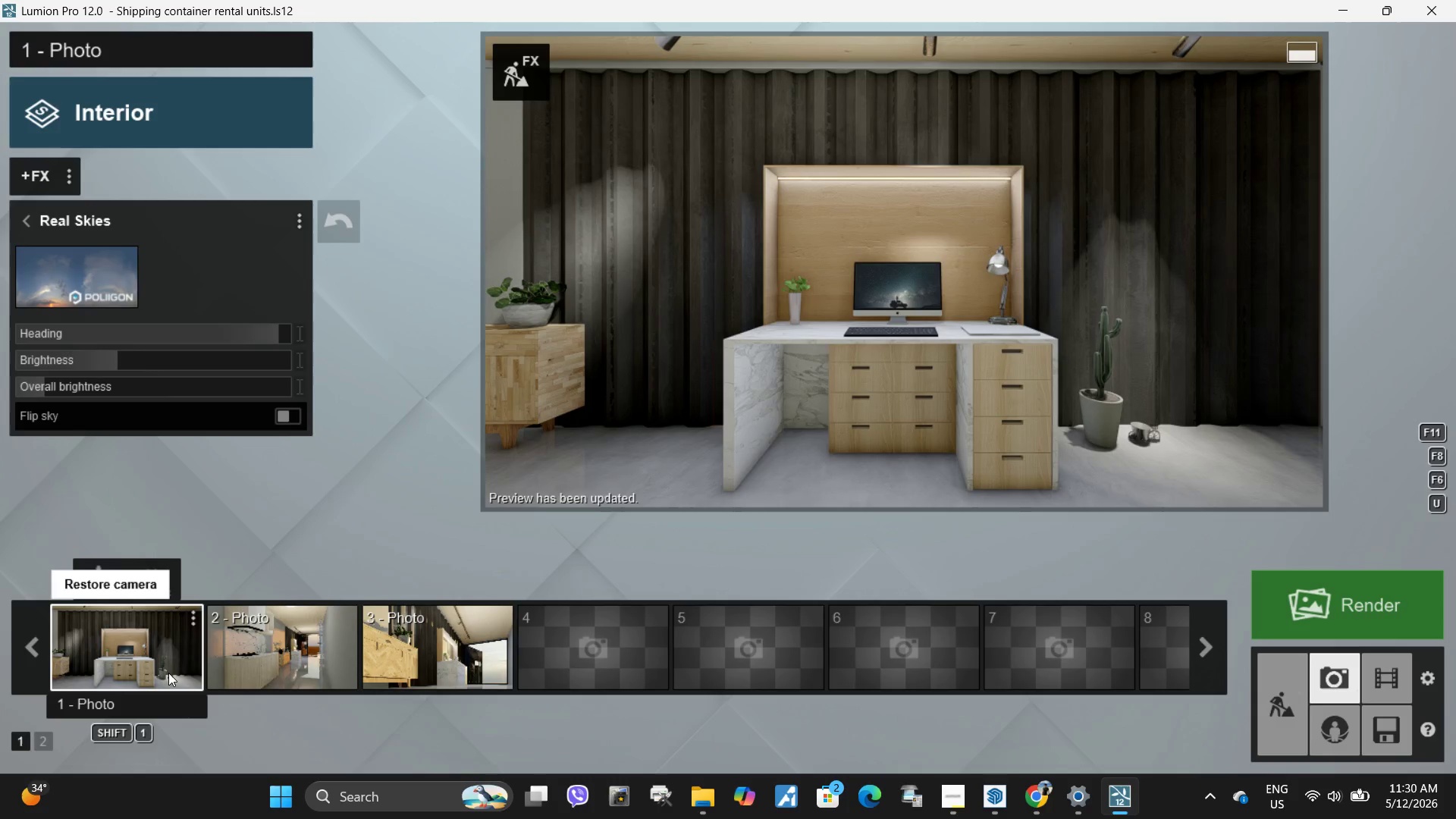 
left_click([312, 661])
 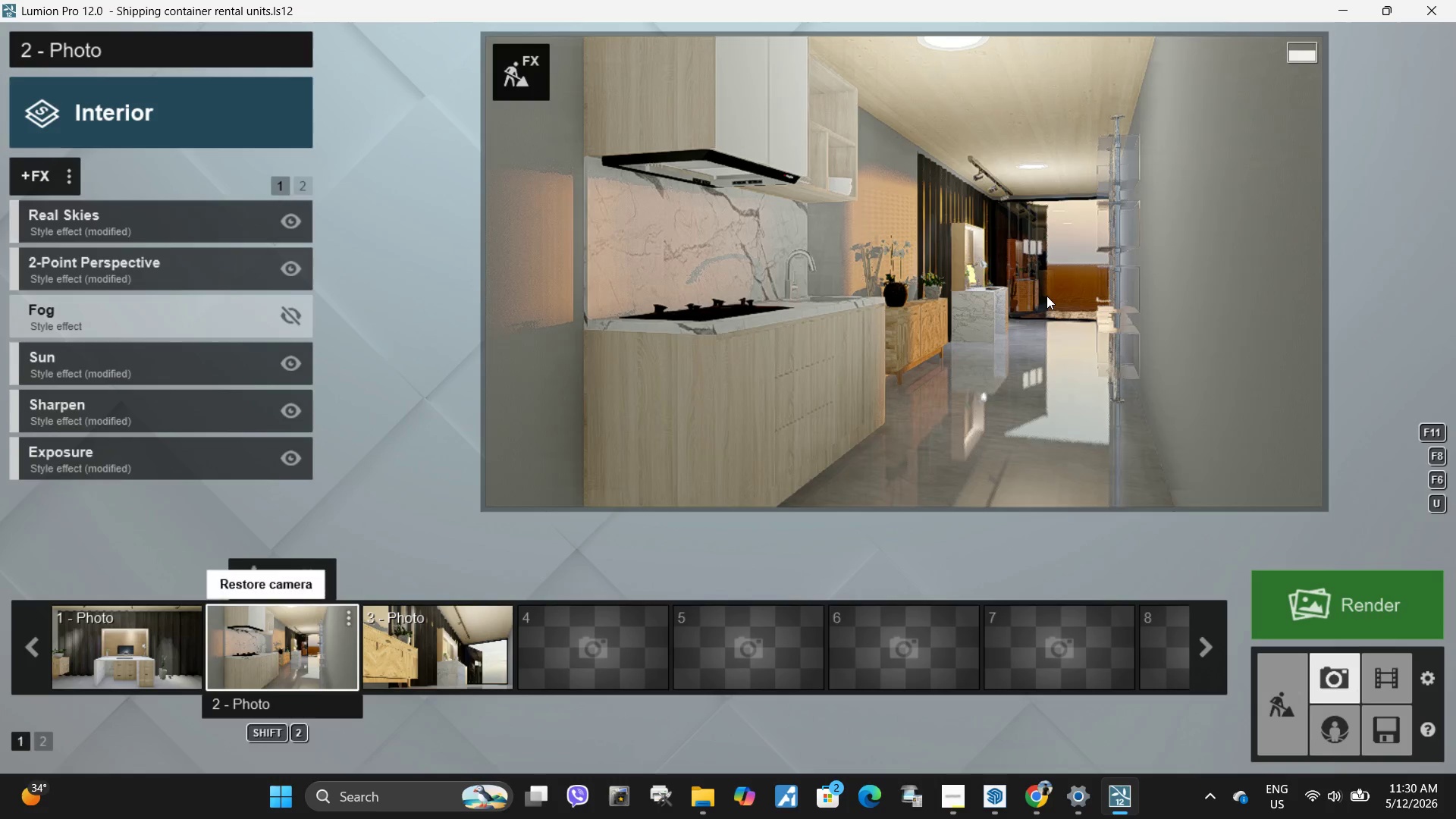 
double_click([1046, 296])
 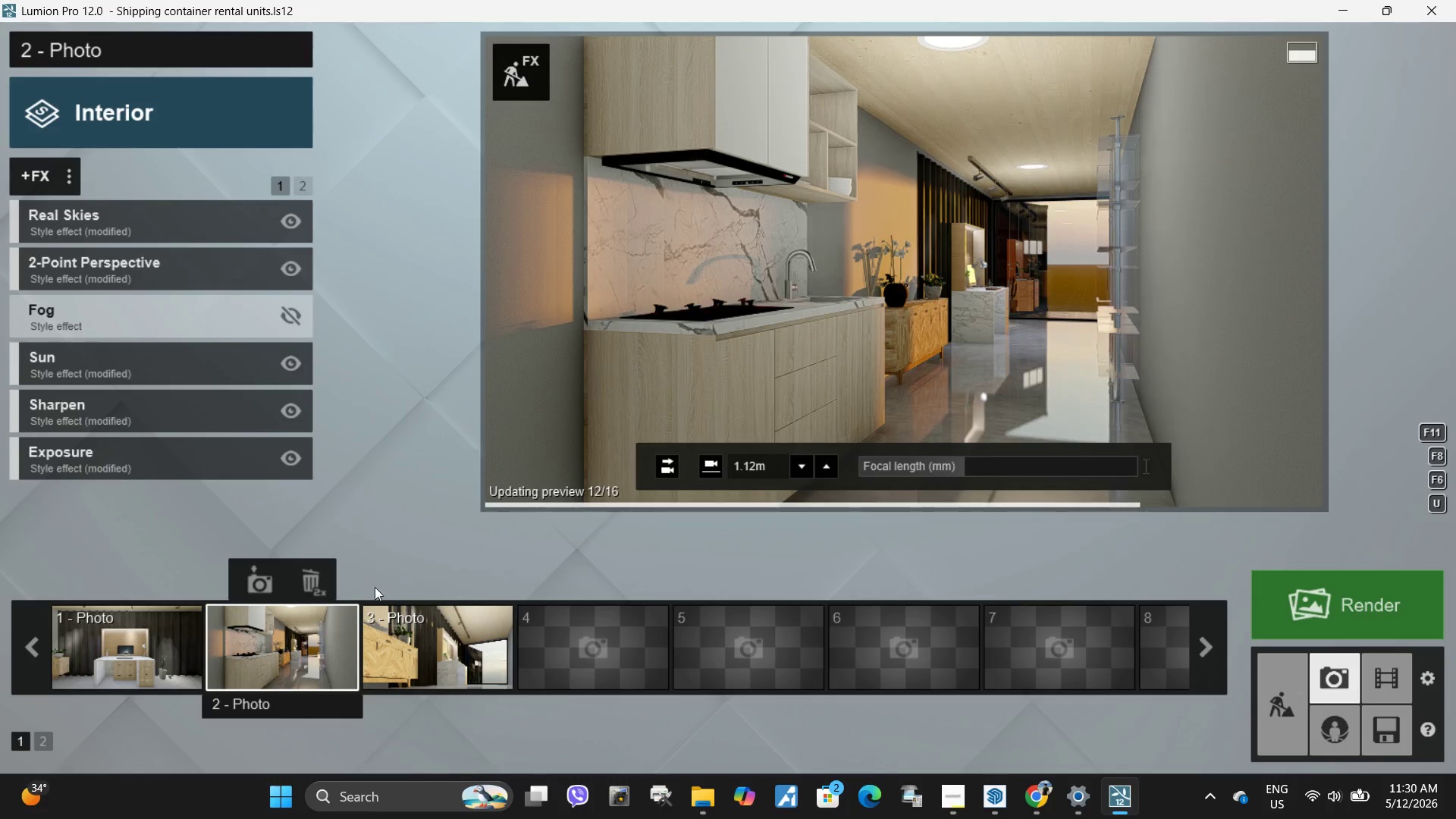 
left_click([108, 629])
 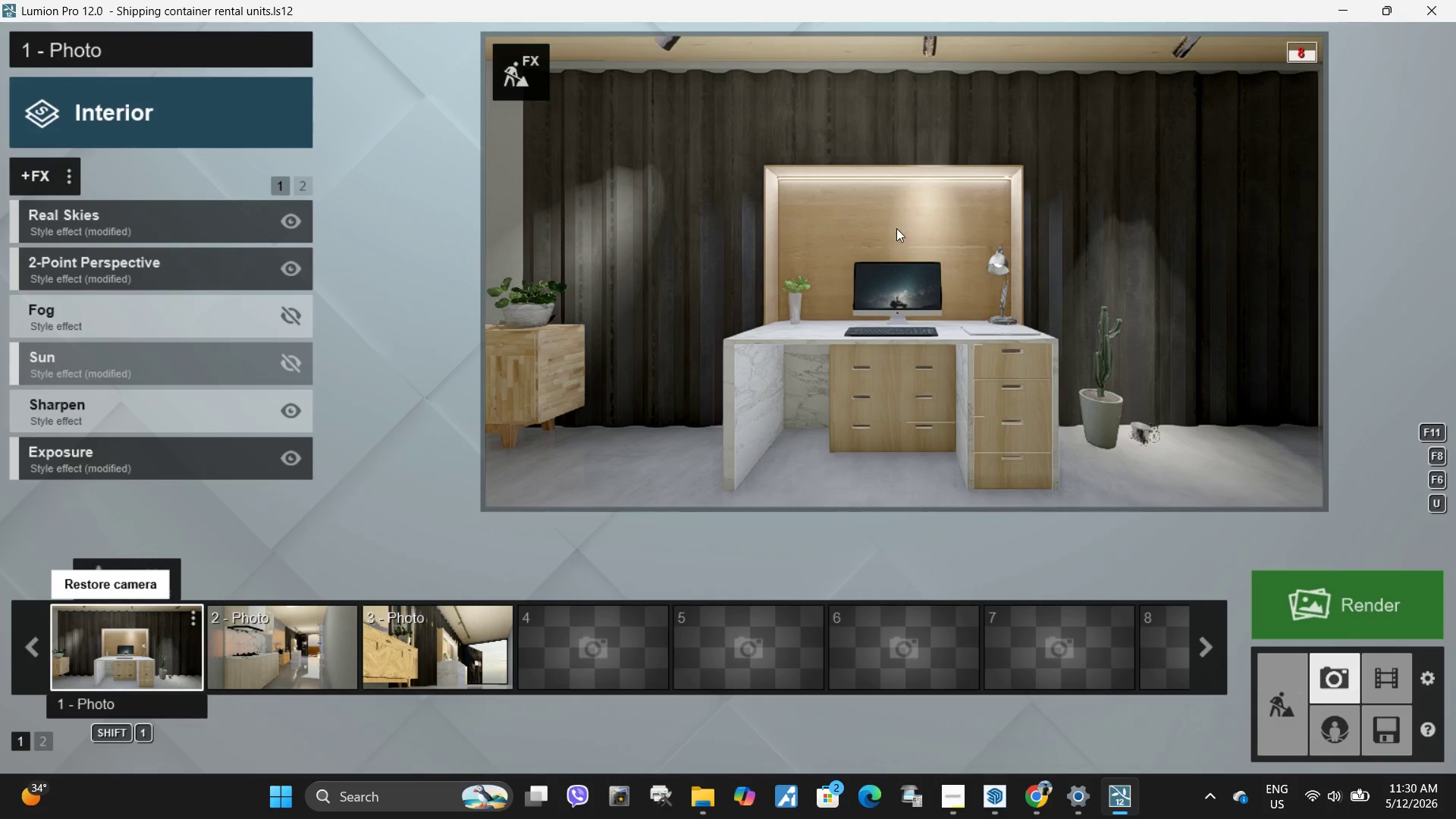 
double_click([896, 228])
 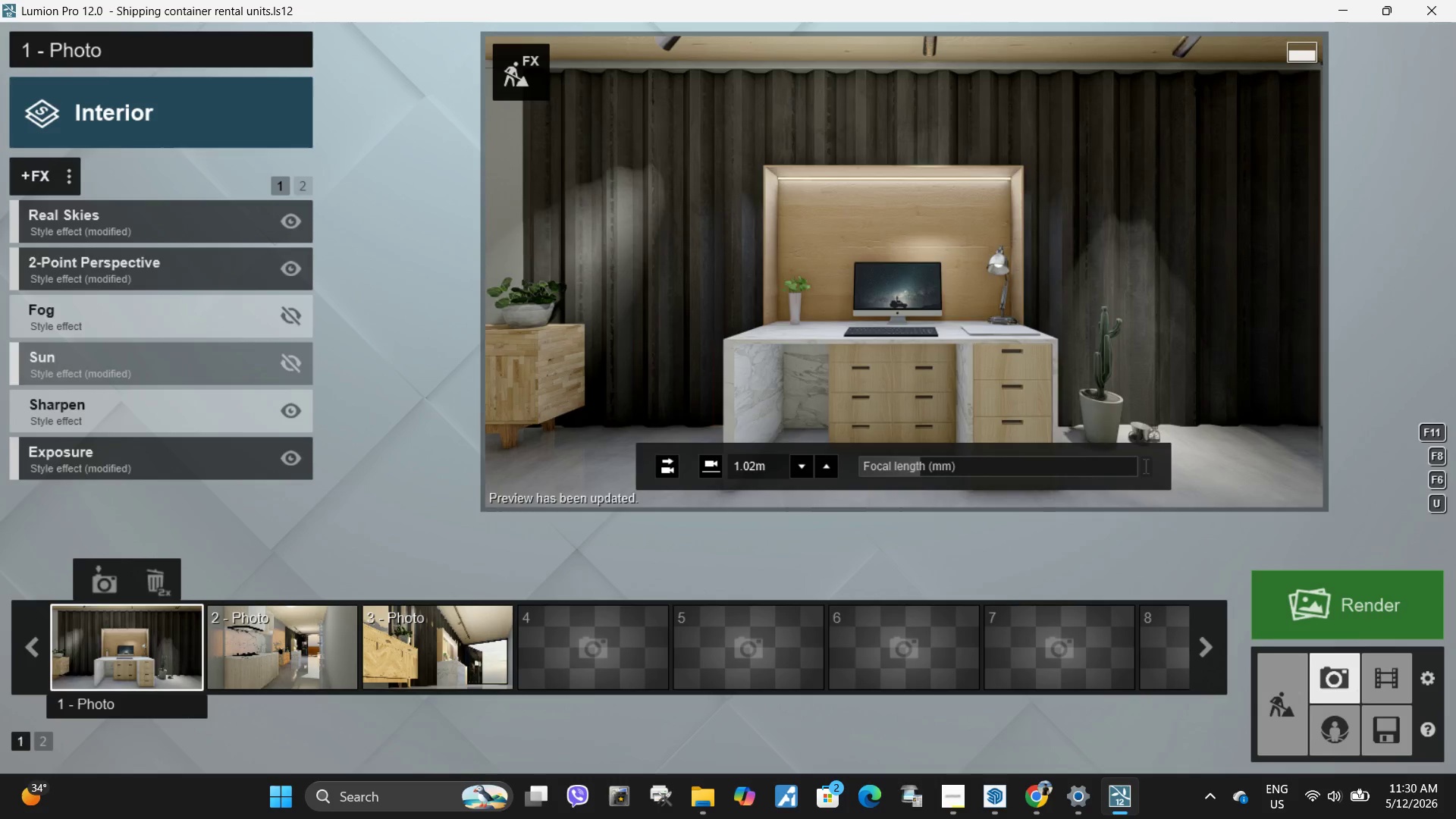 
wait(8.33)
 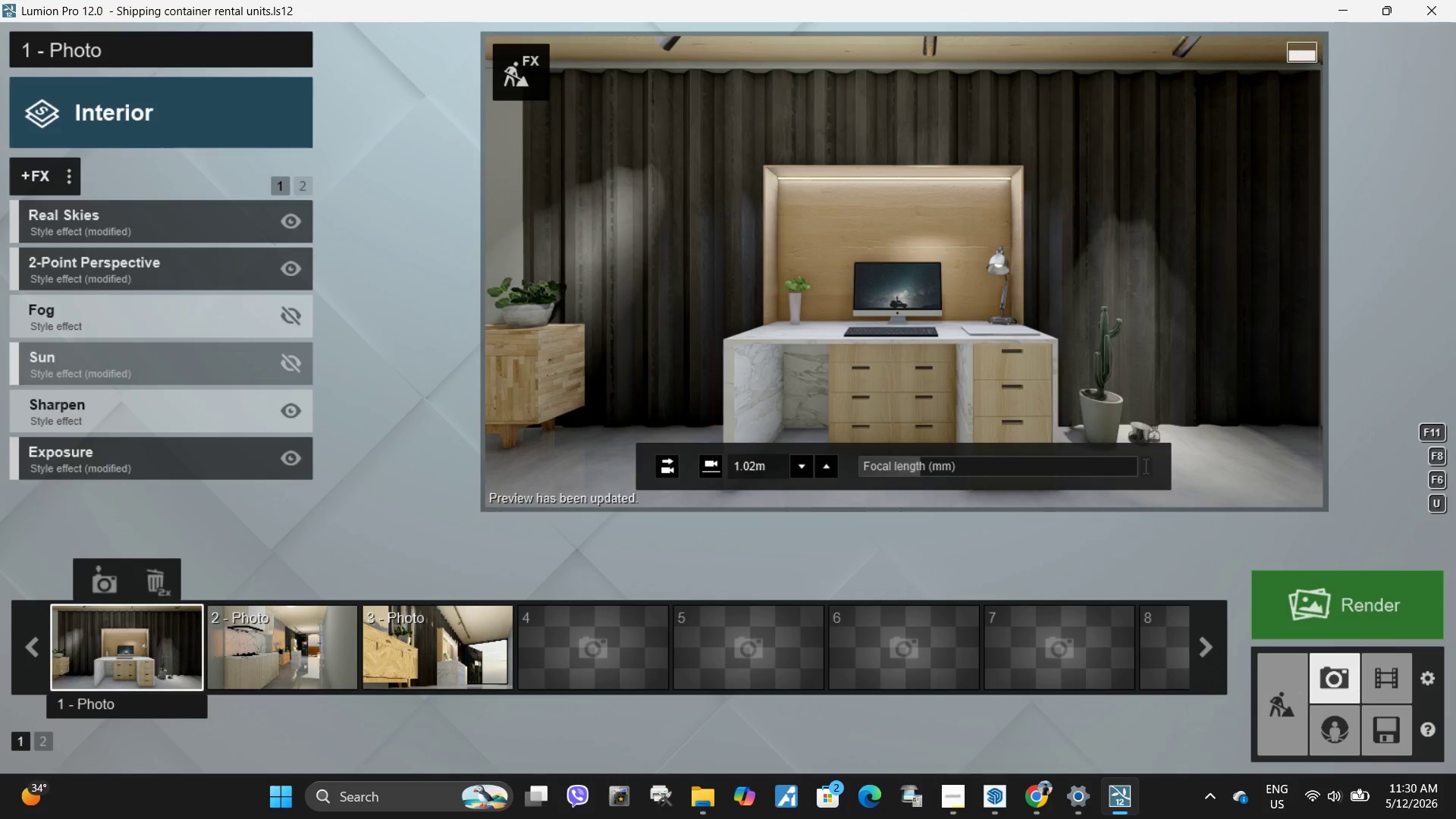 
left_click([519, 86])
 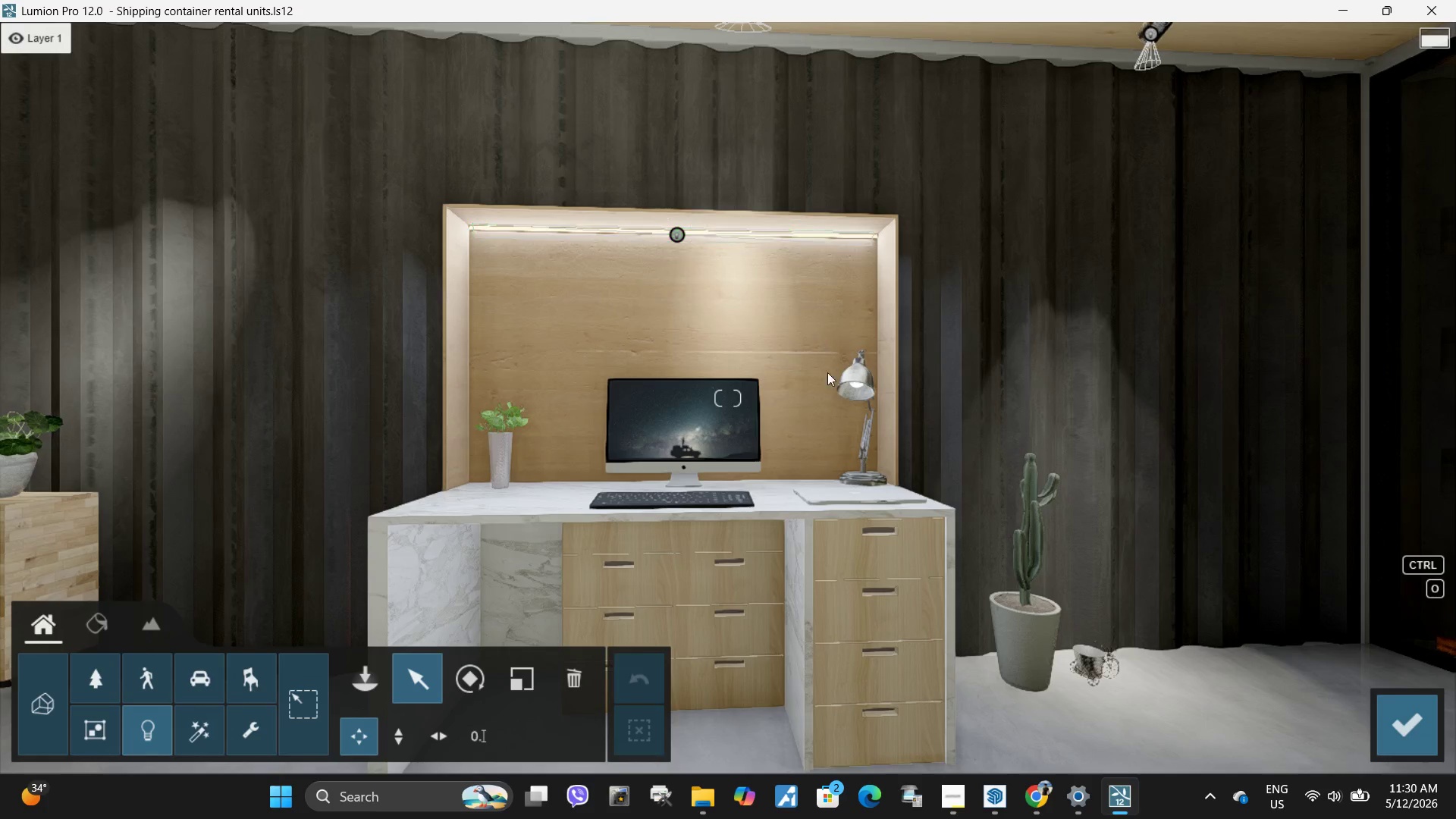 
wait(7.53)
 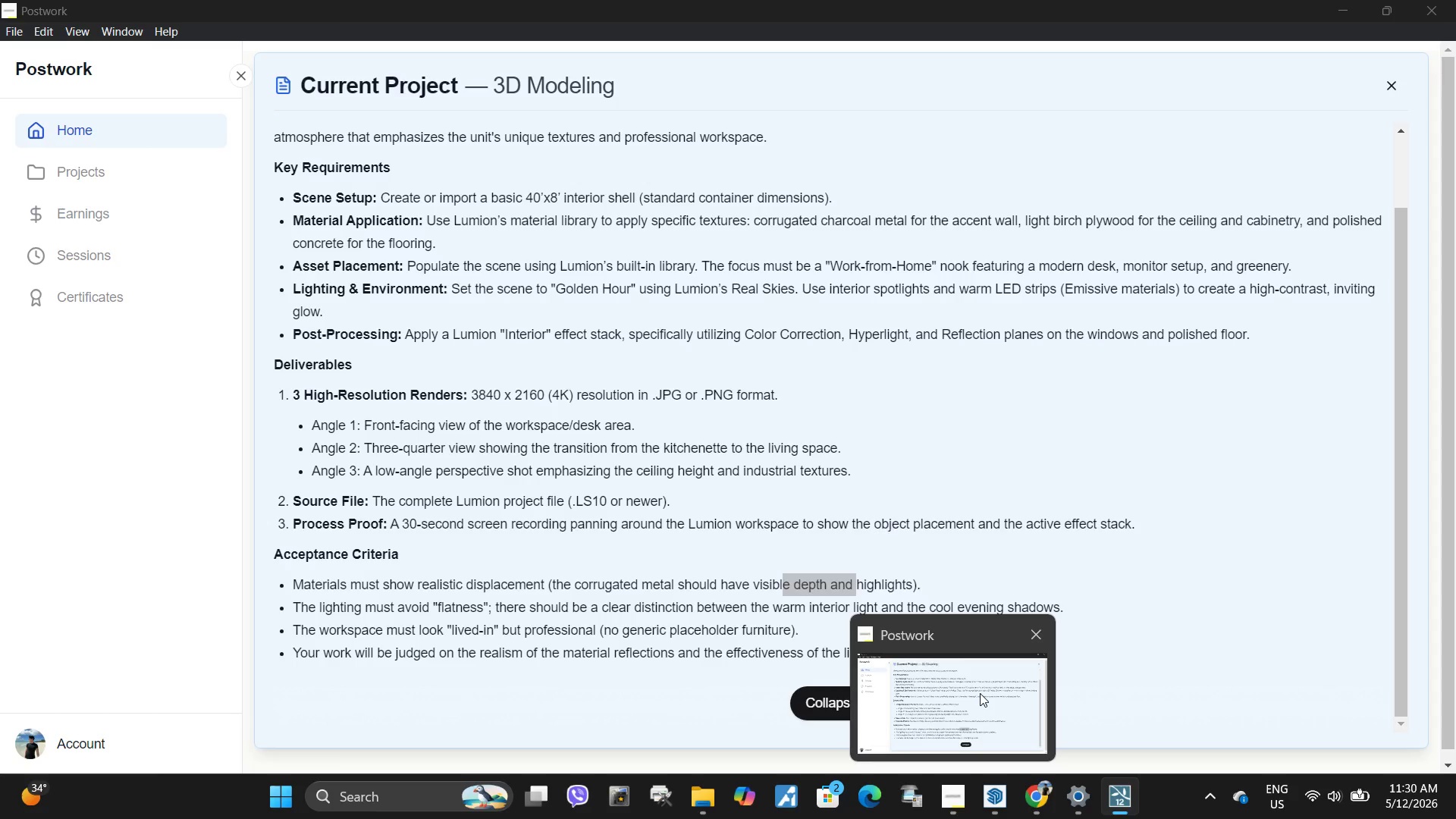 
left_click([792, 123])
 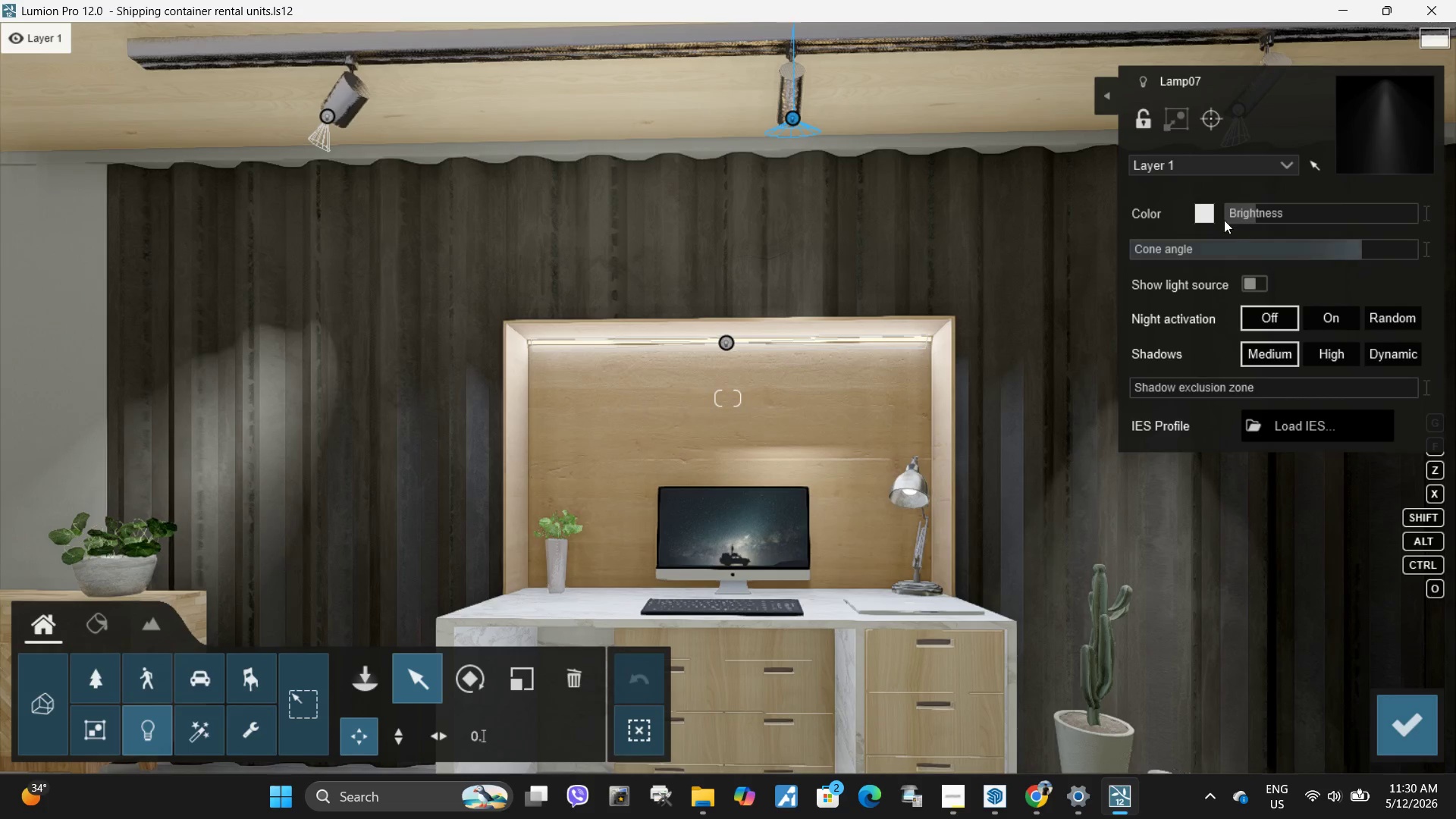 
left_click([1200, 212])
 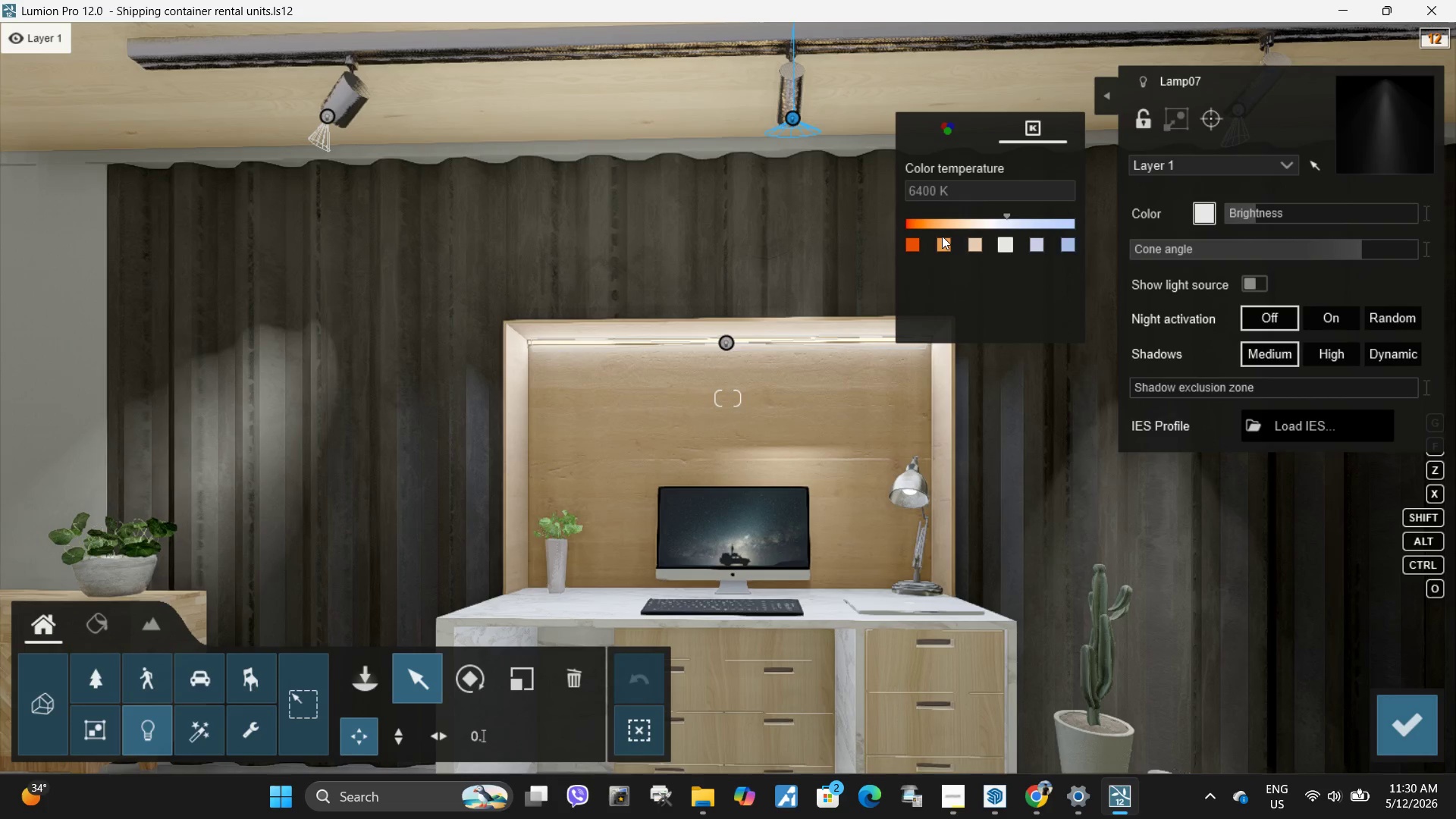 
left_click([943, 240])
 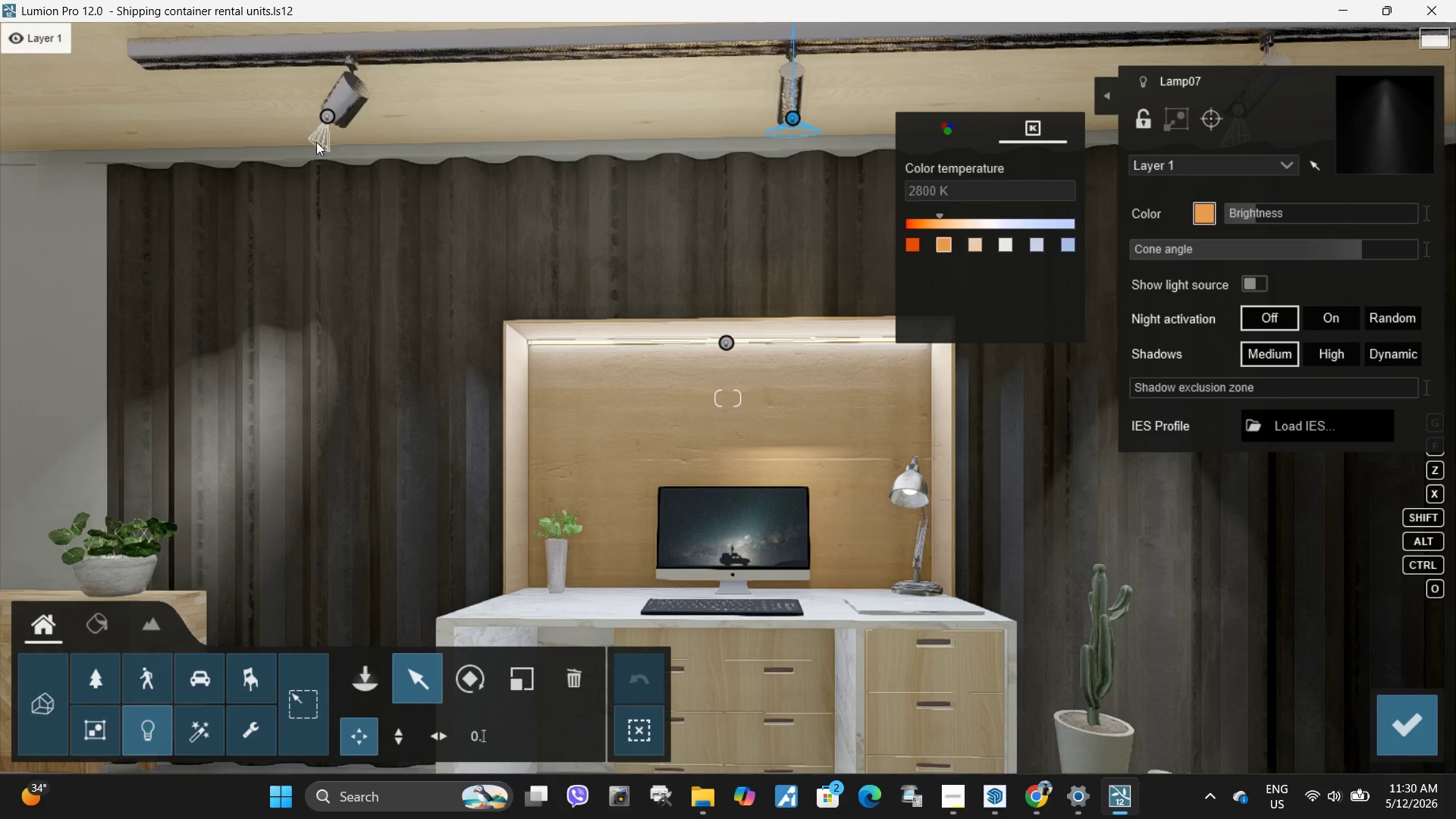 
left_click([325, 115])
 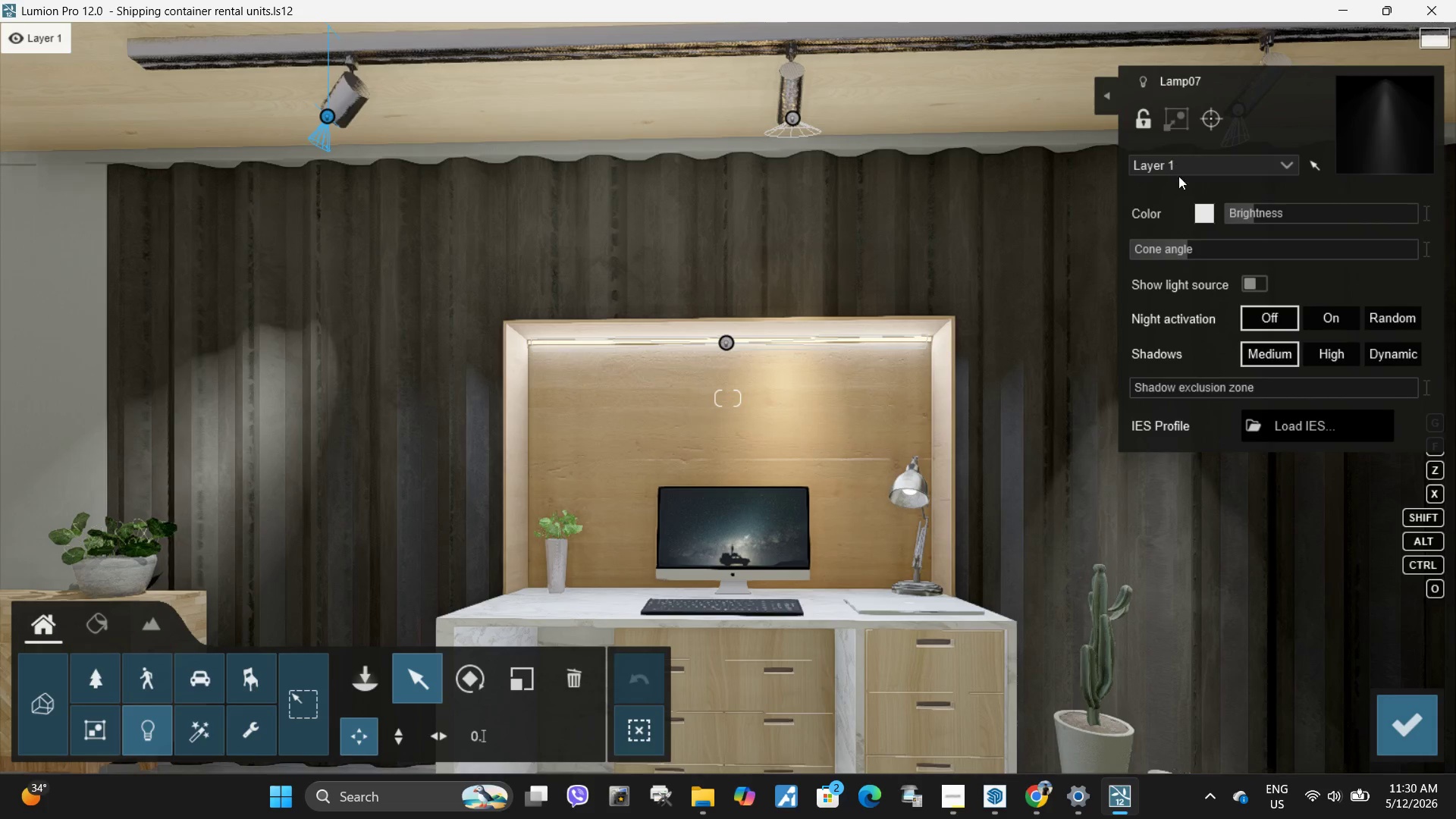 
left_click([1204, 209])
 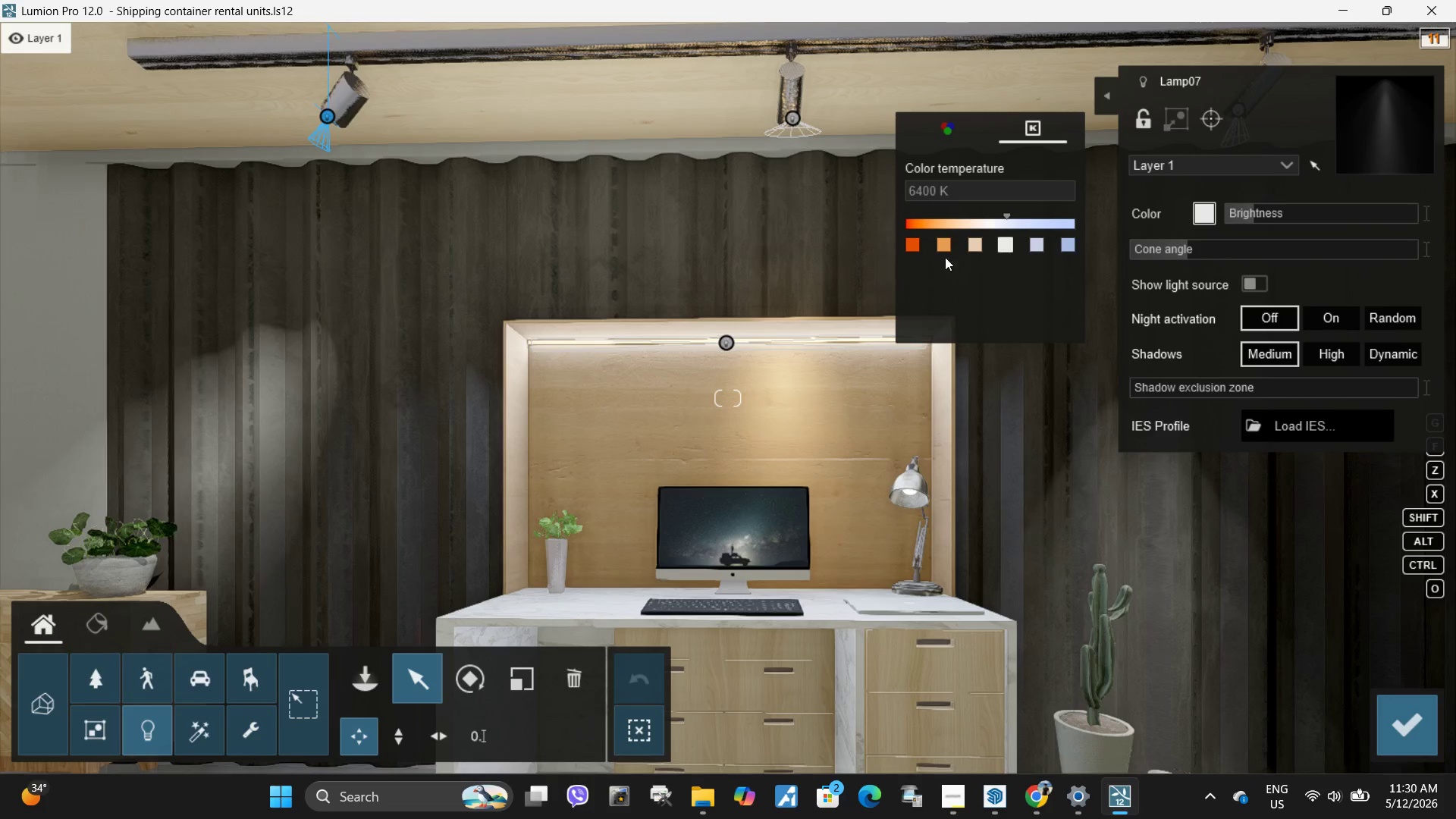 
left_click([947, 246])
 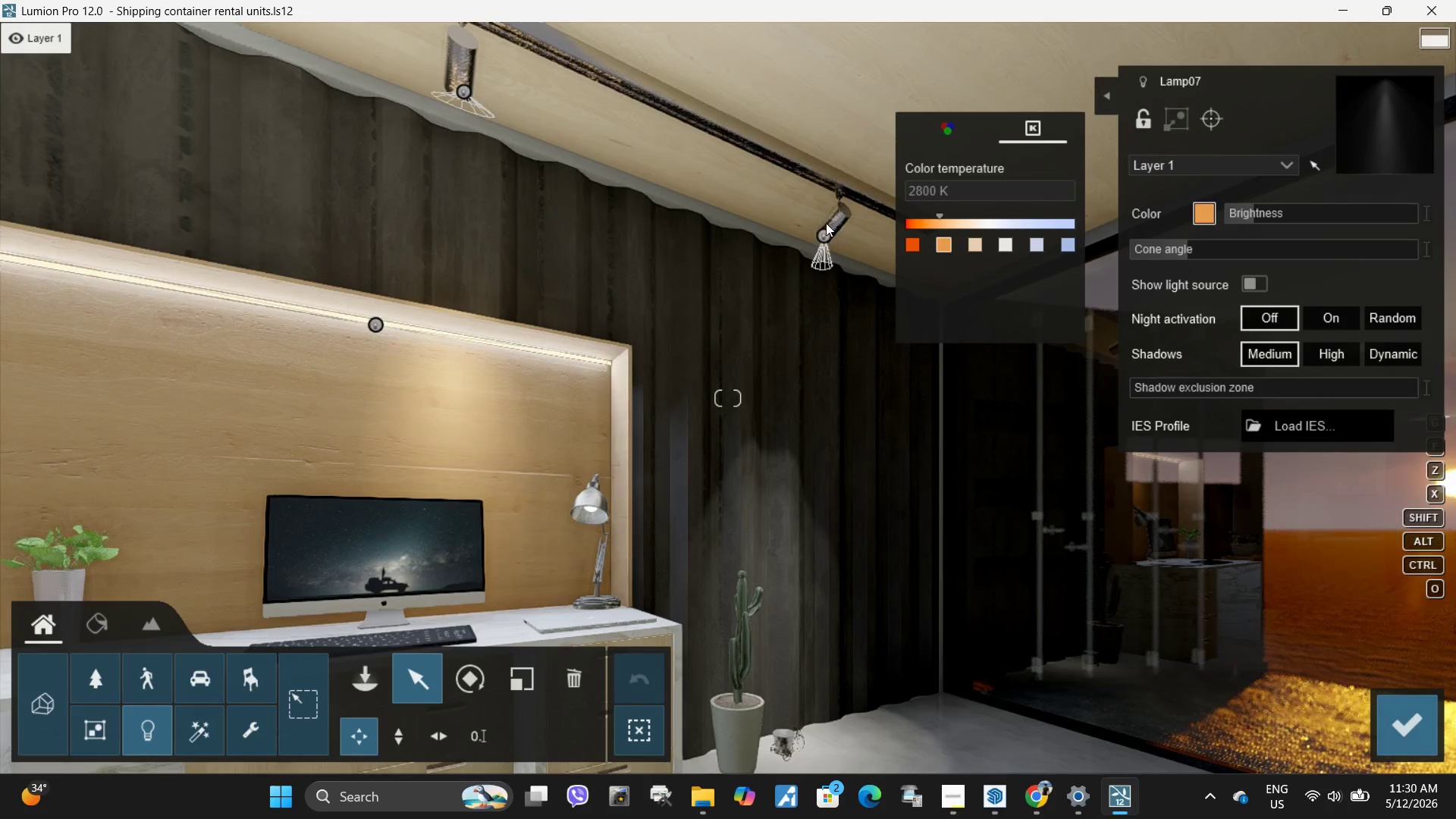 
left_click([825, 238])
 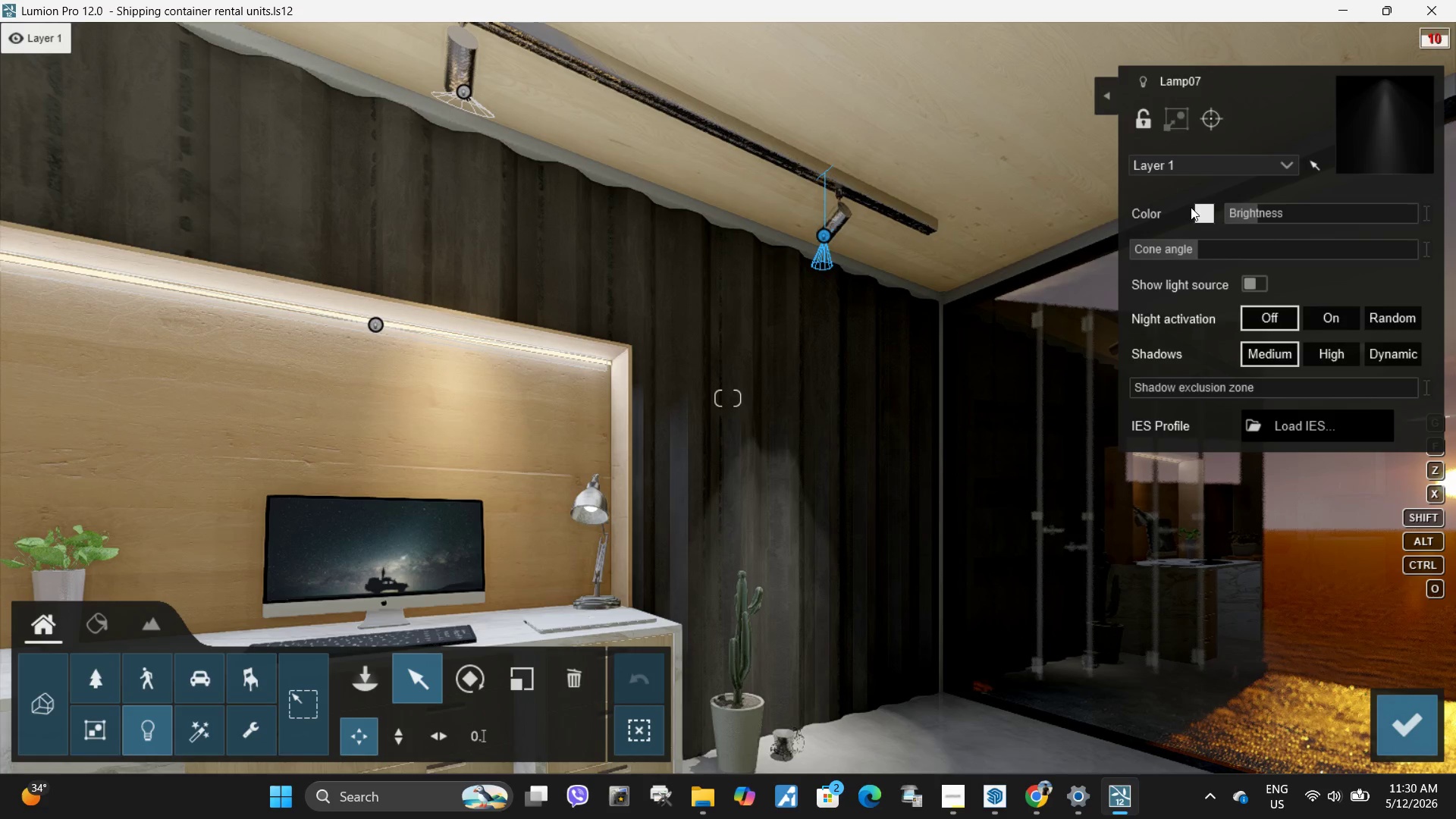 
left_click([1208, 217])
 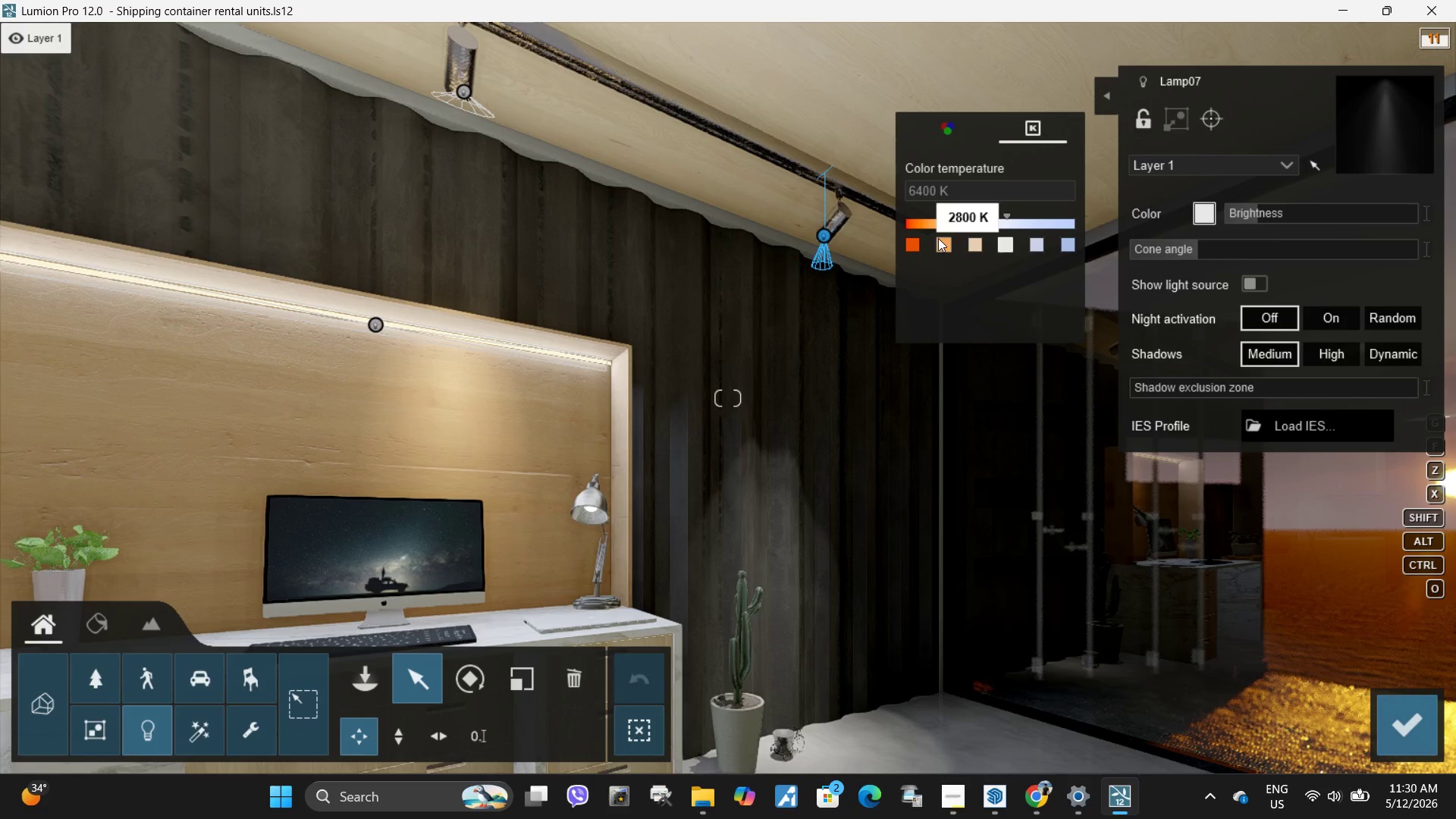 
left_click([944, 243])
 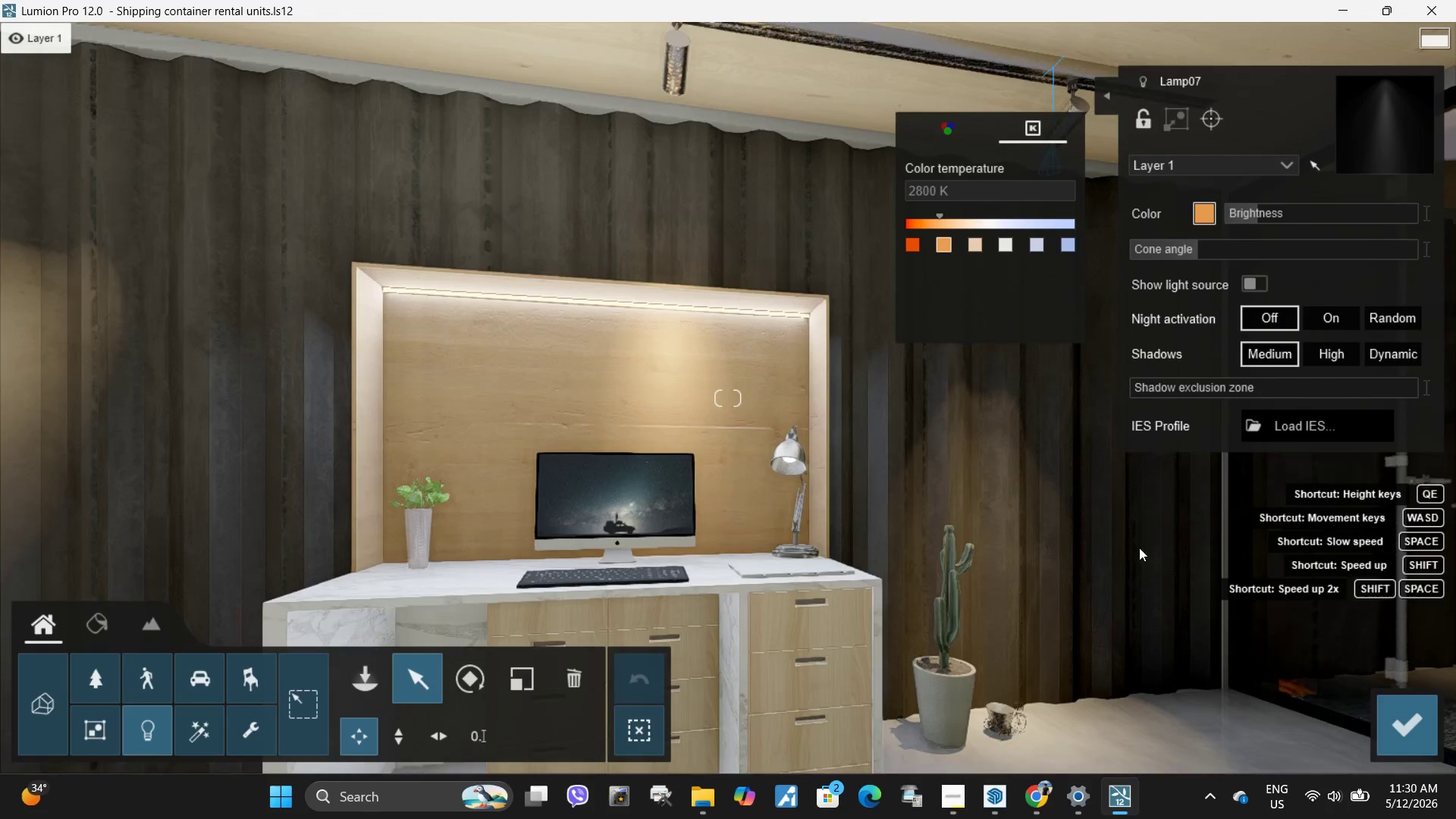 
left_click([1409, 723])
 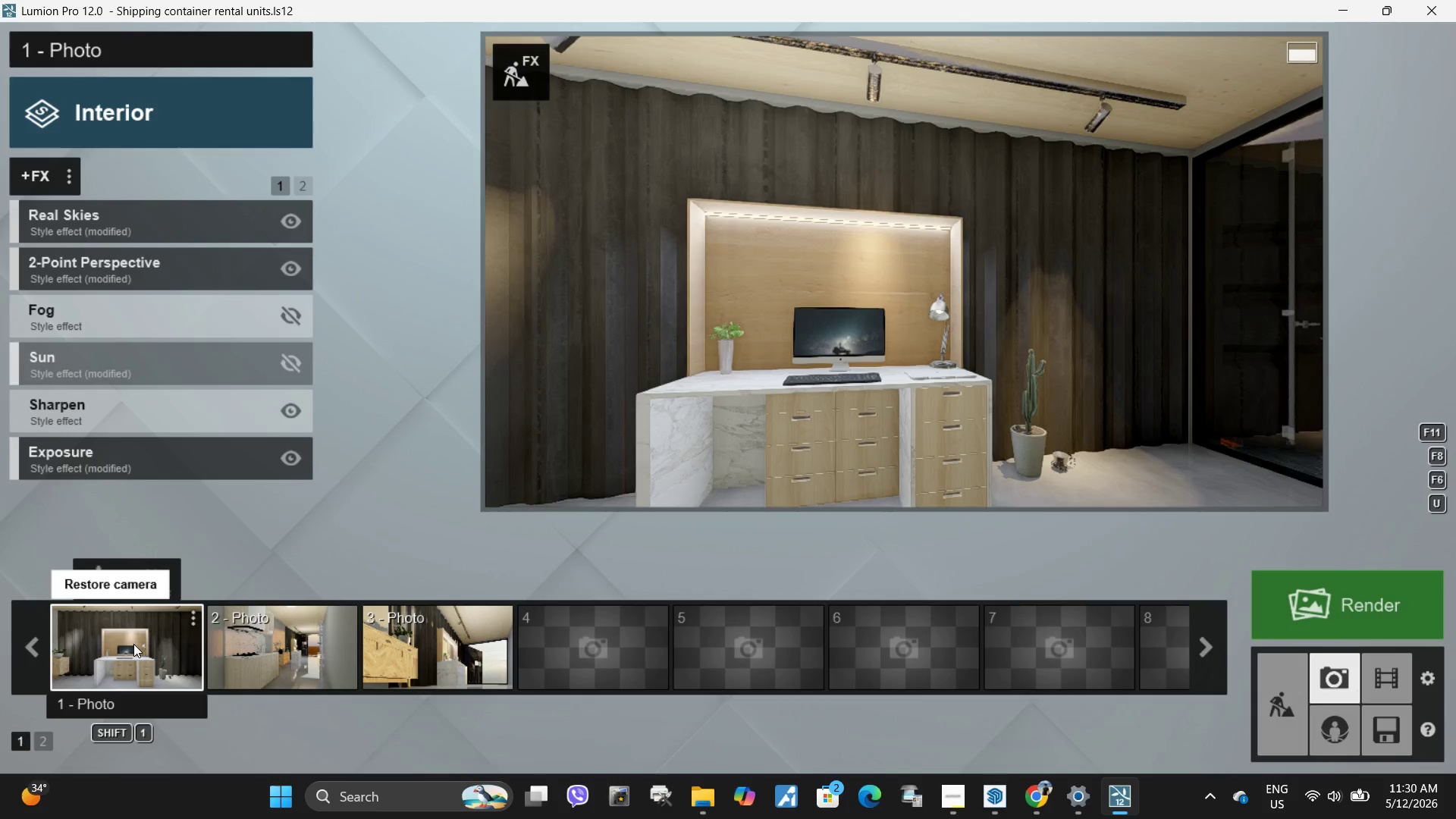 
double_click([771, 315])
 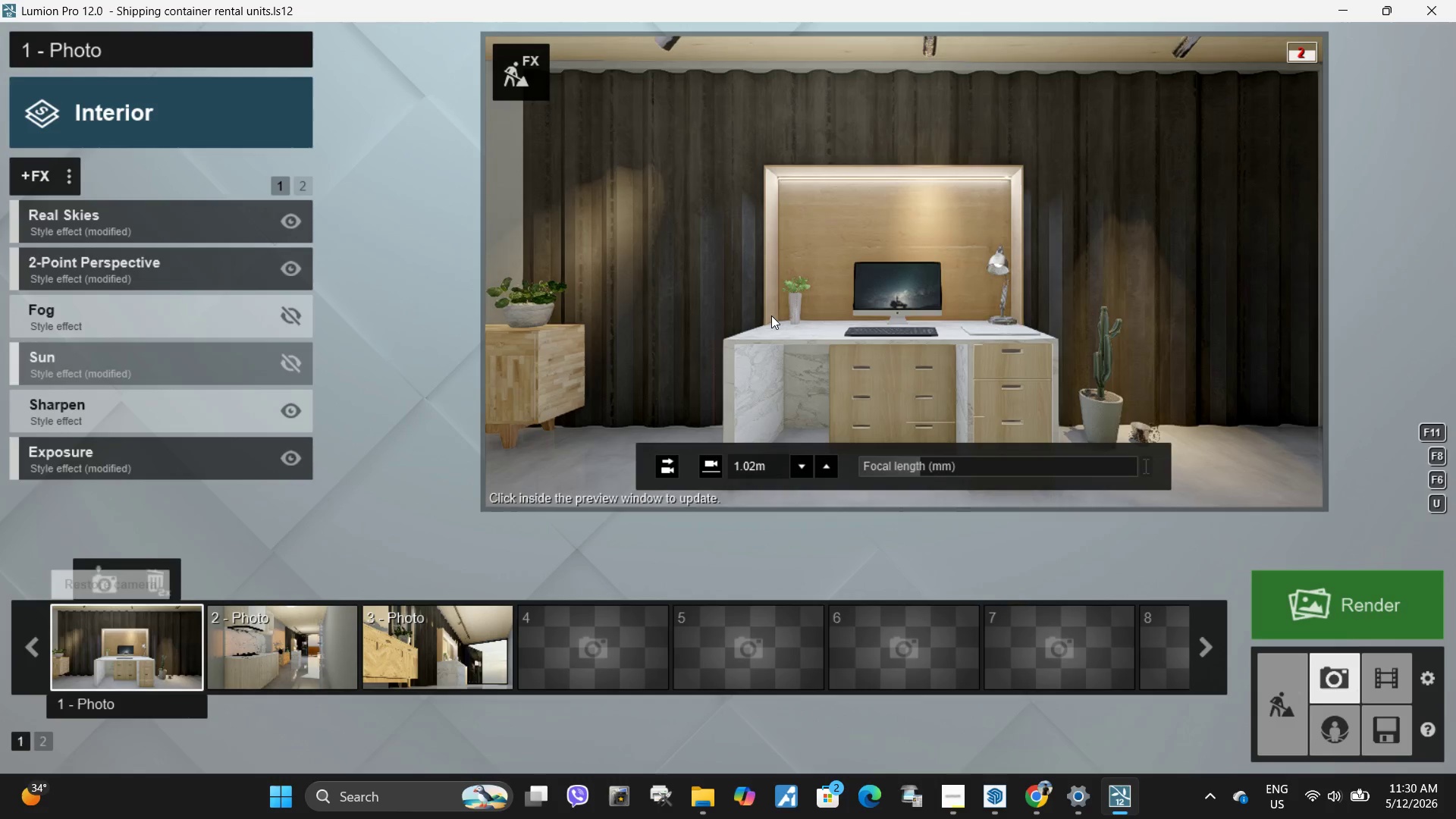 
triple_click([771, 315])
 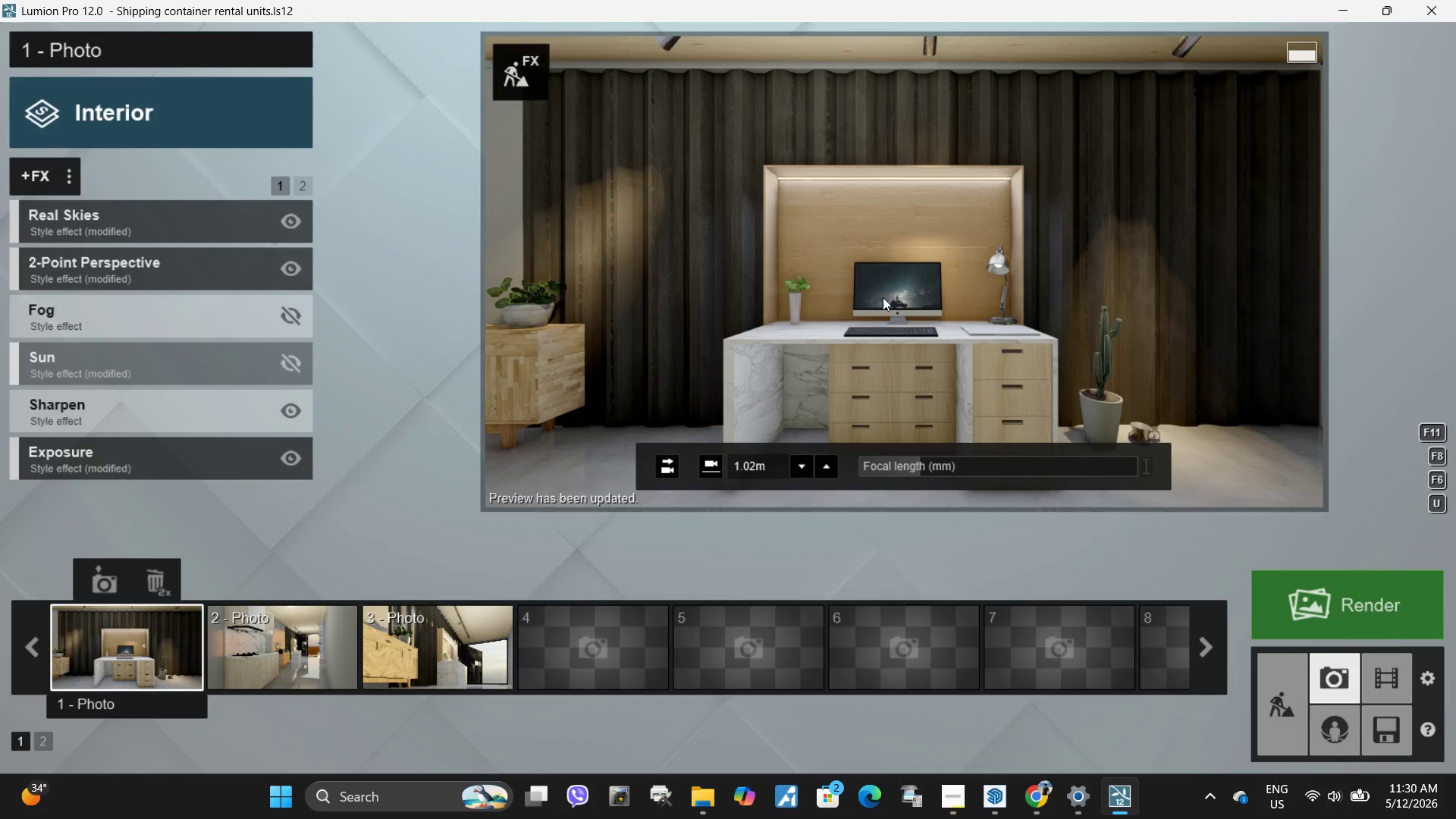 
left_click([509, 71])
 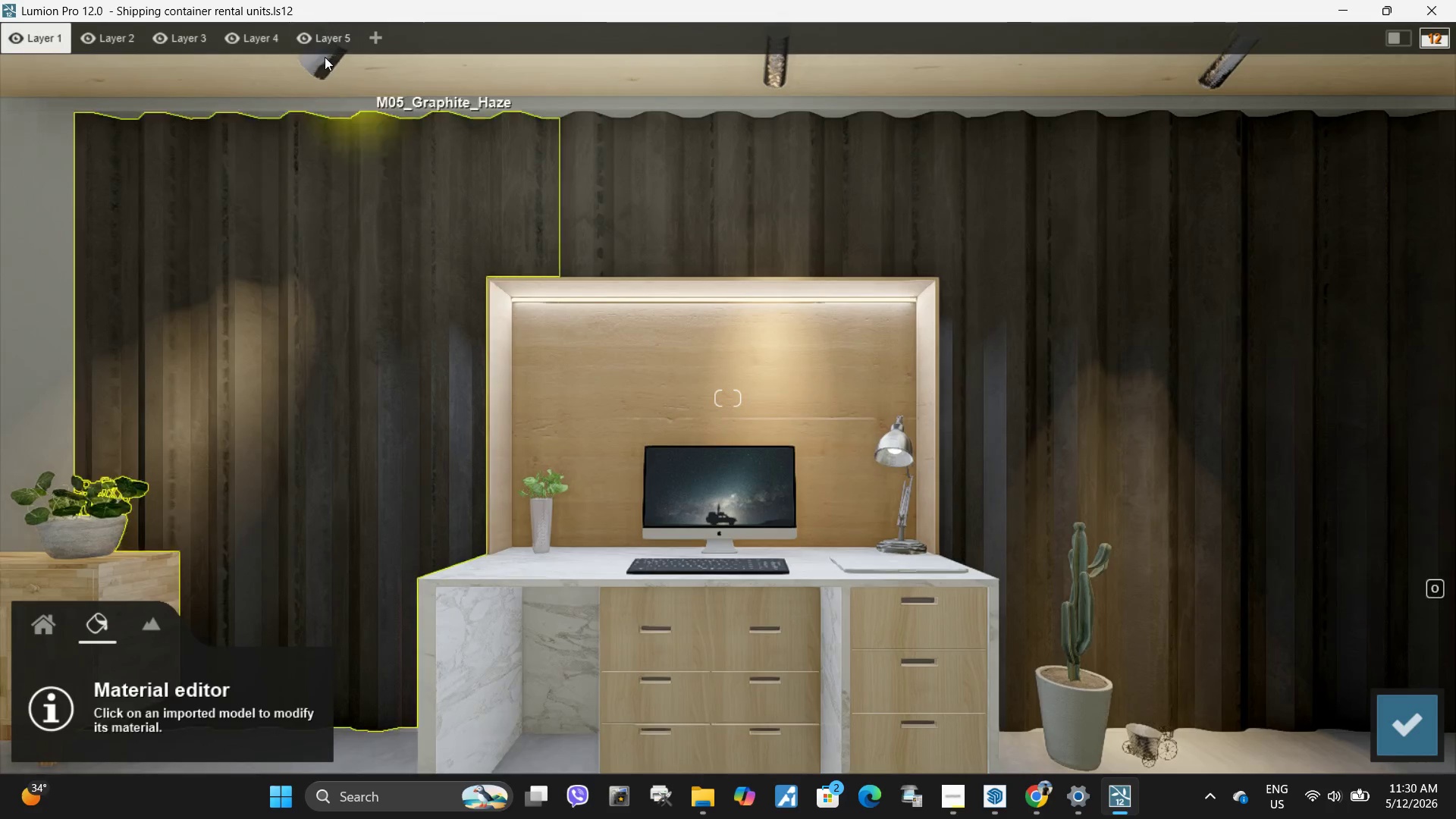 
left_click([53, 616])
 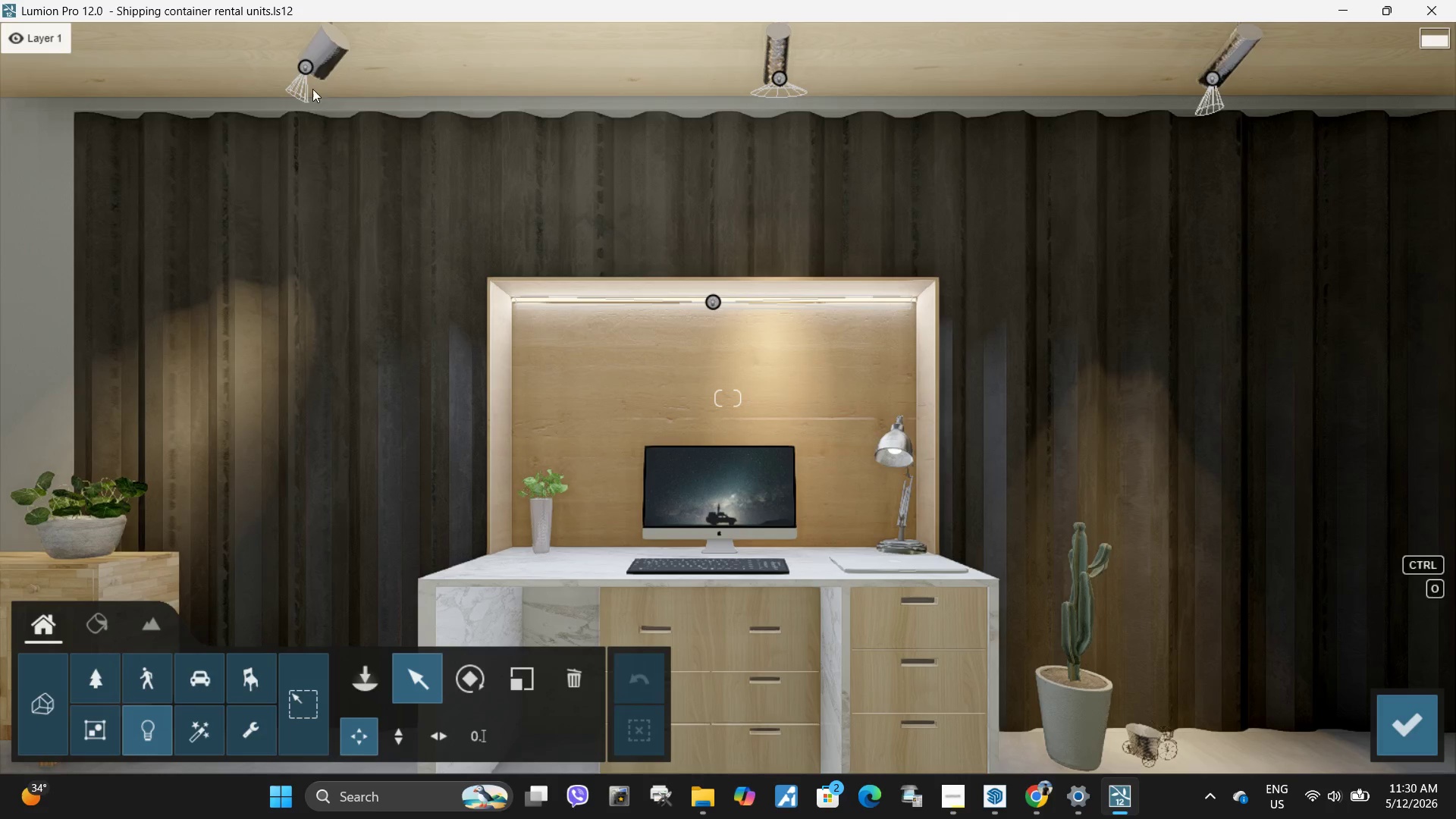 
left_click([306, 62])
 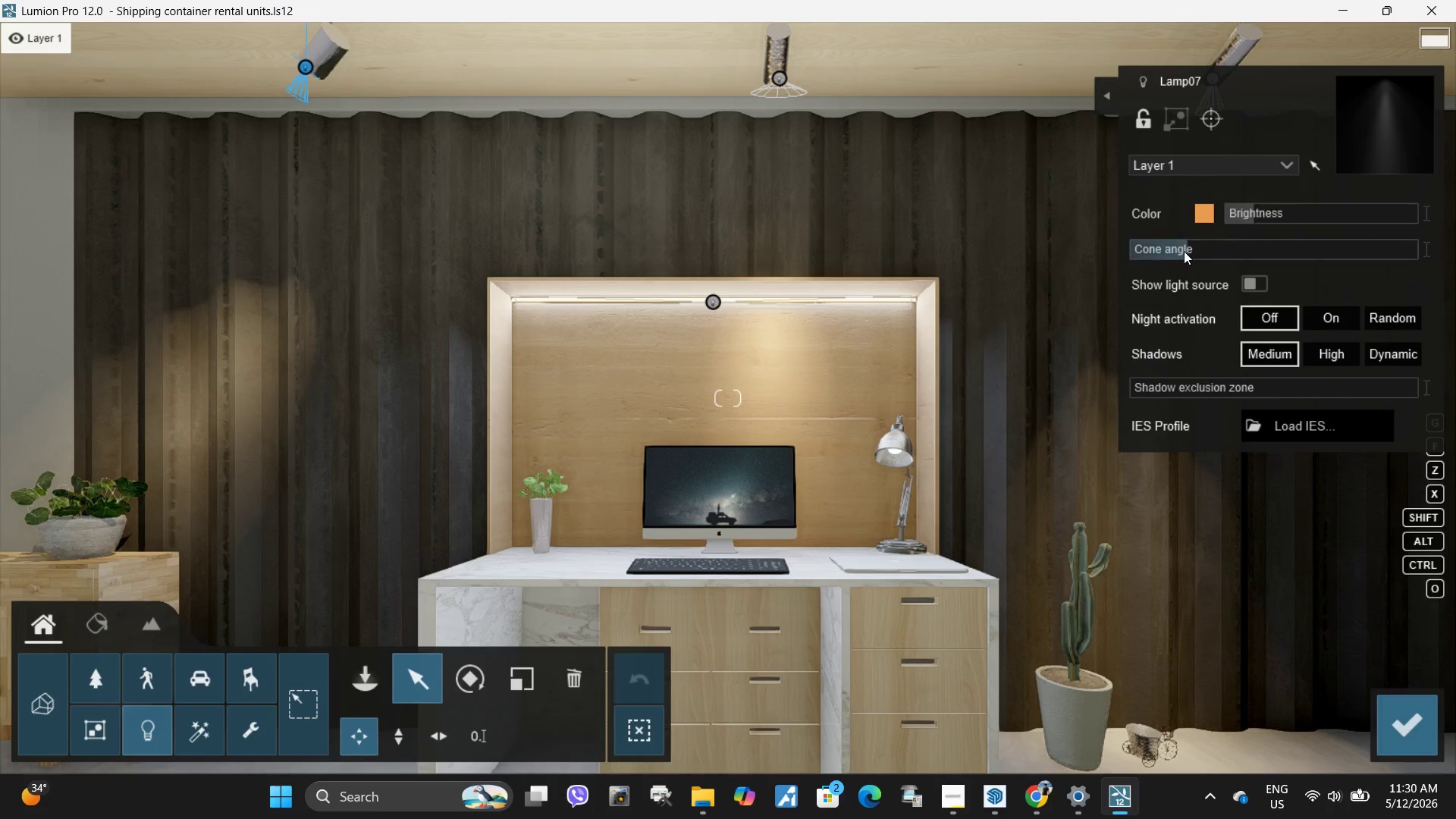 
left_click_drag(start_coordinate=[1185, 246], to_coordinate=[1192, 237])
 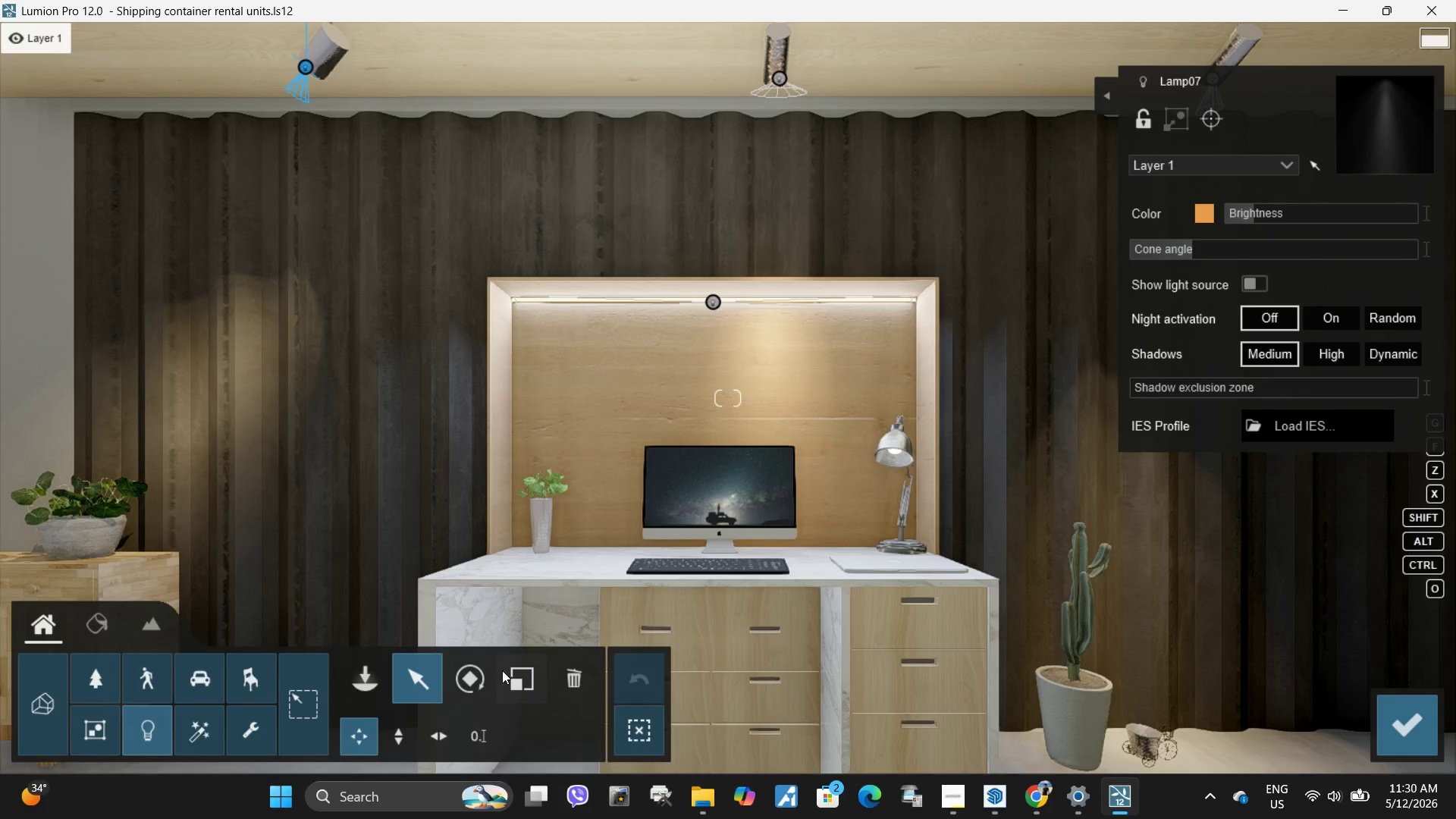 
left_click([476, 678])
 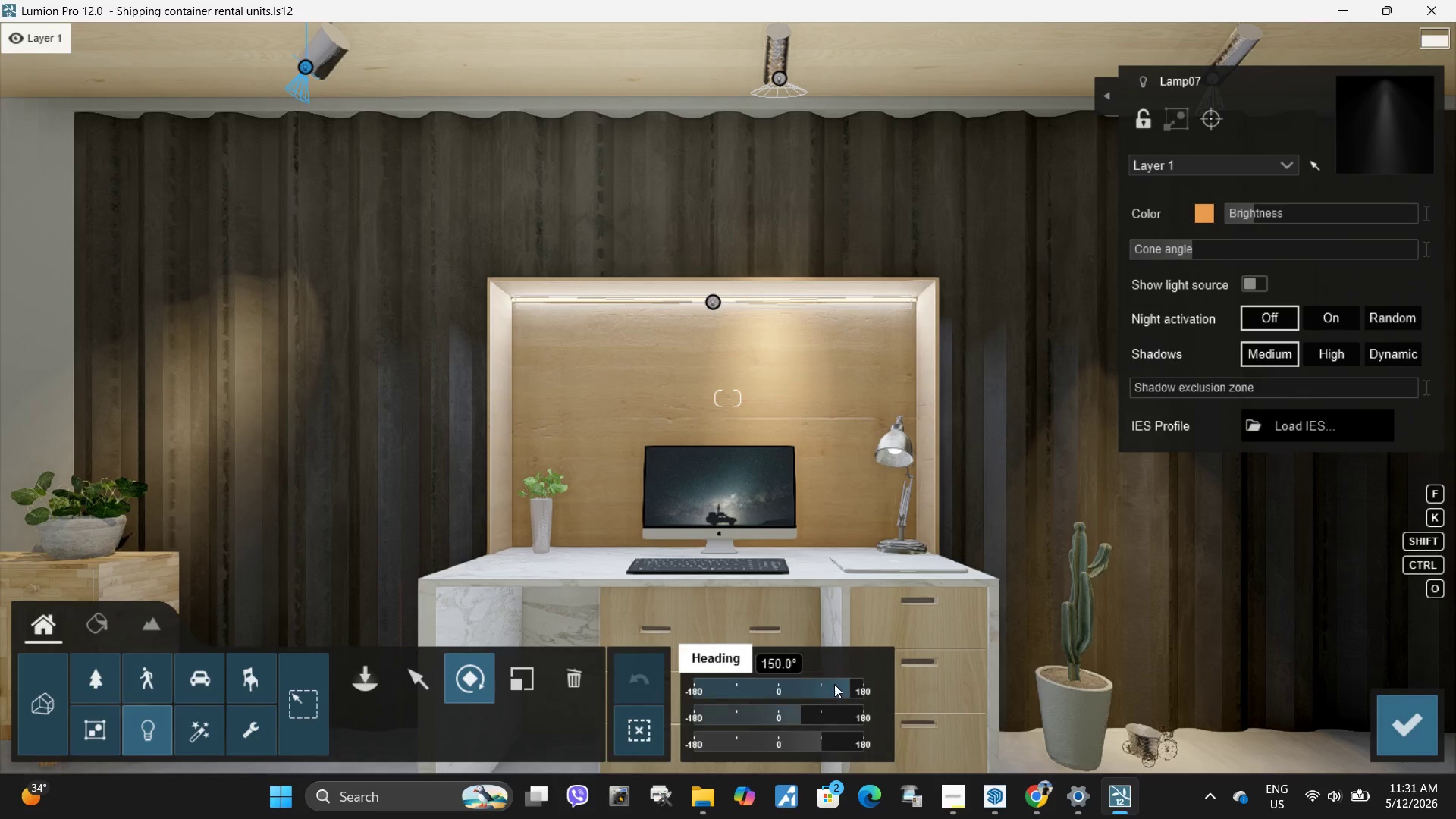 
left_click_drag(start_coordinate=[844, 685], to_coordinate=[1455, 806])
 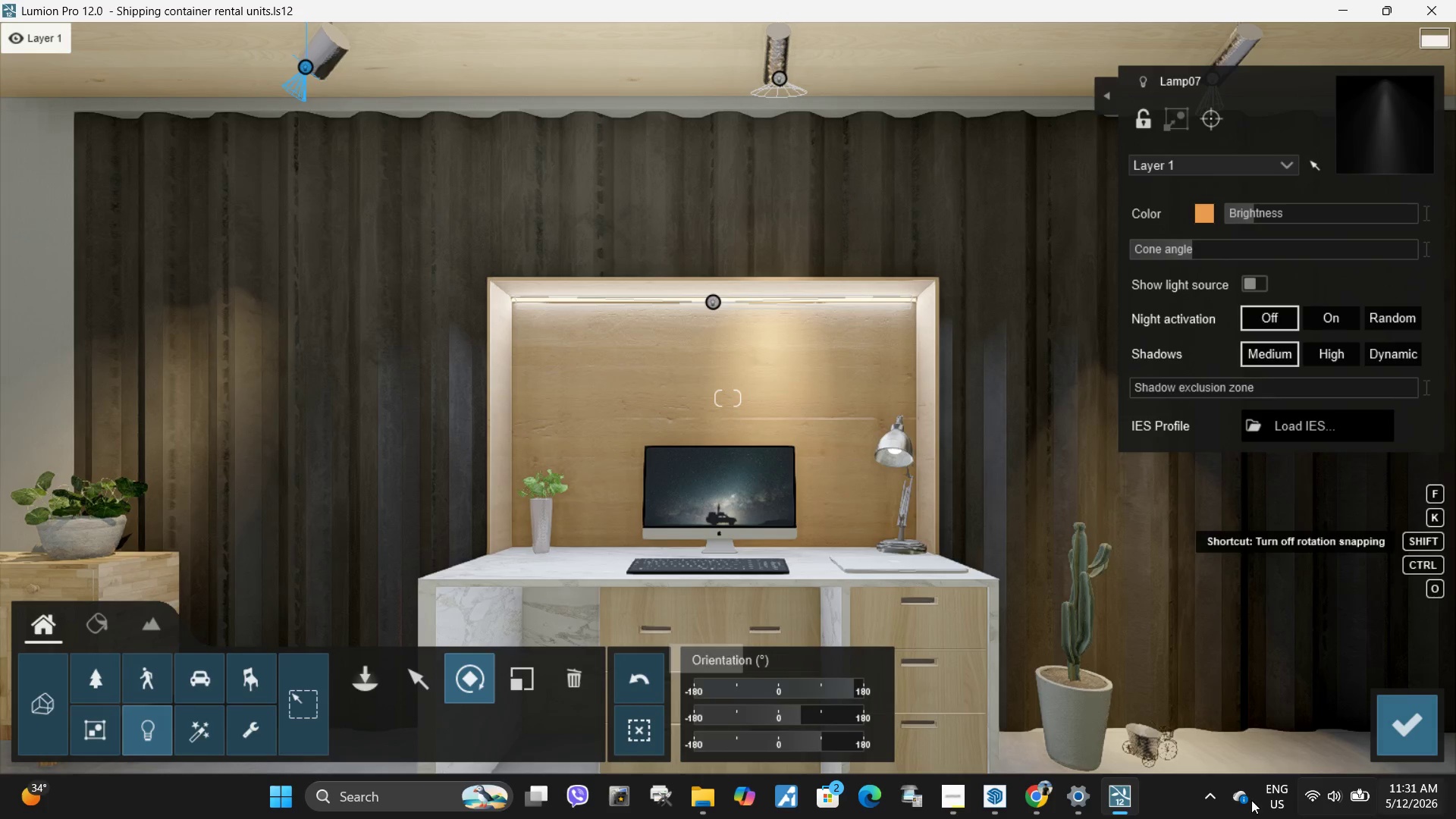 
hold_key(key=ShiftLeft, duration=2.78)
 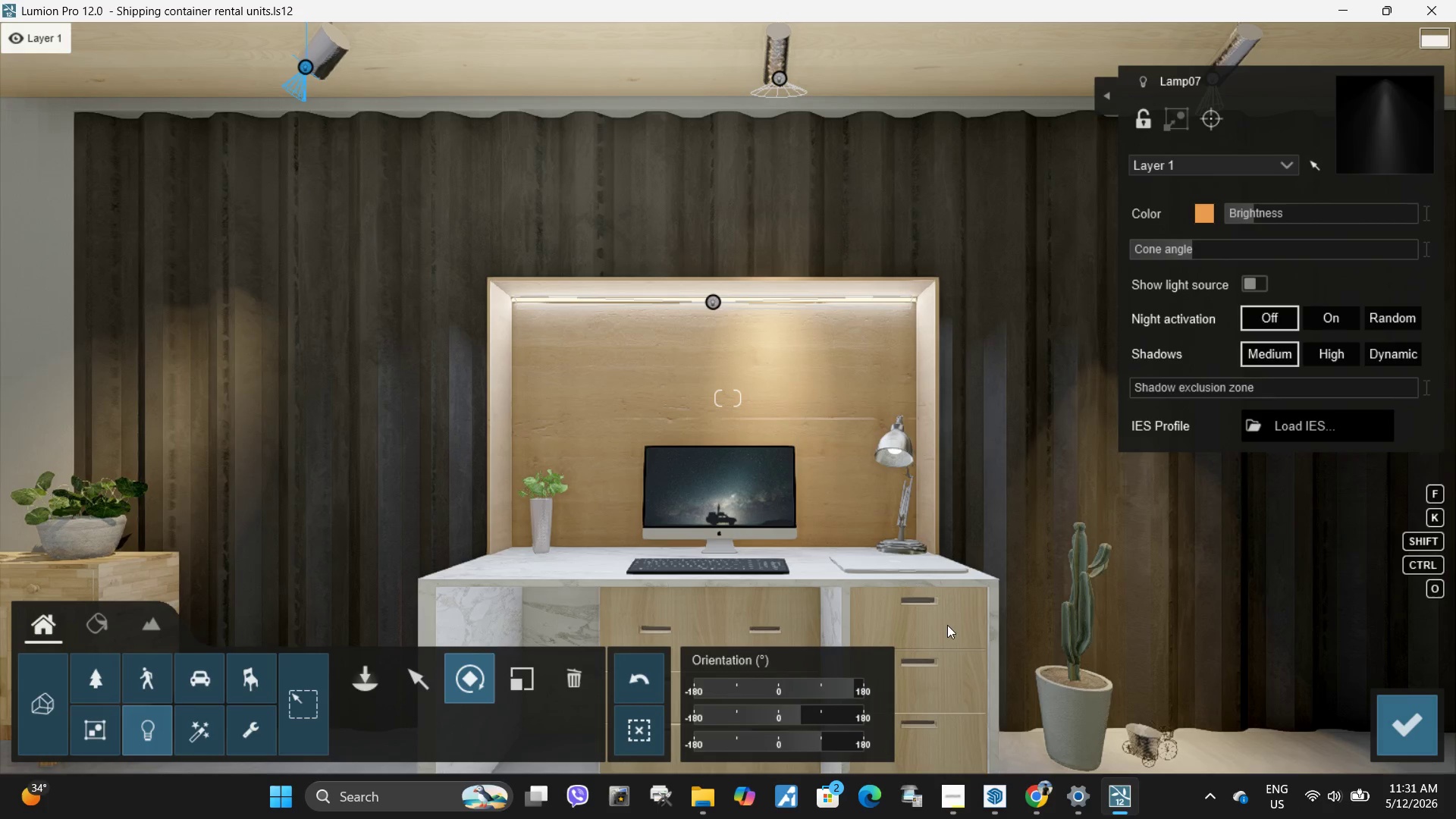 
hold_key(key=ShiftLeft, duration=2.06)
left_click_drag(start_coordinate=[836, 689], to_coordinate=[1455, 721])
 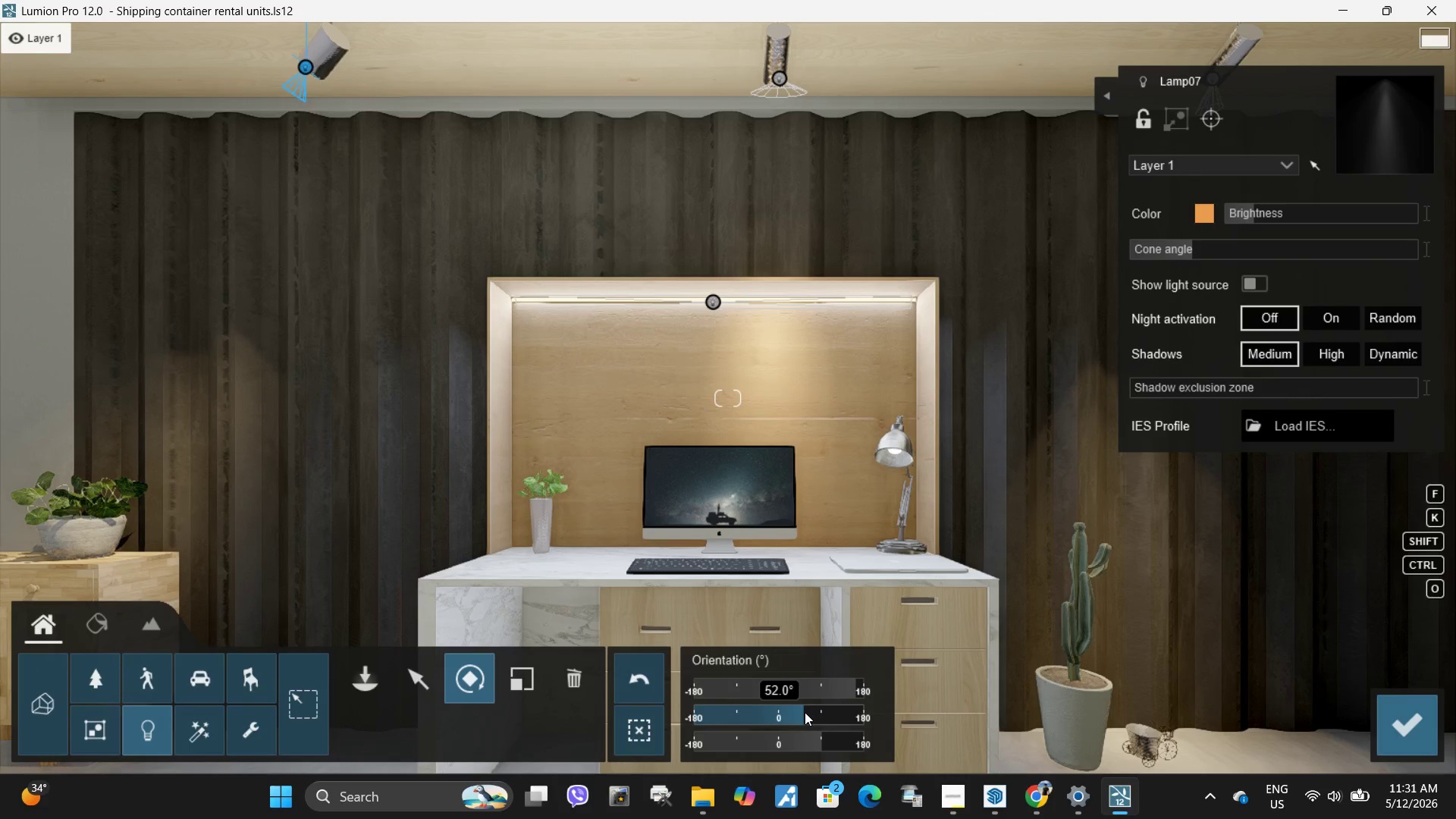 
left_click_drag(start_coordinate=[1194, 253], to_coordinate=[1186, 256])
 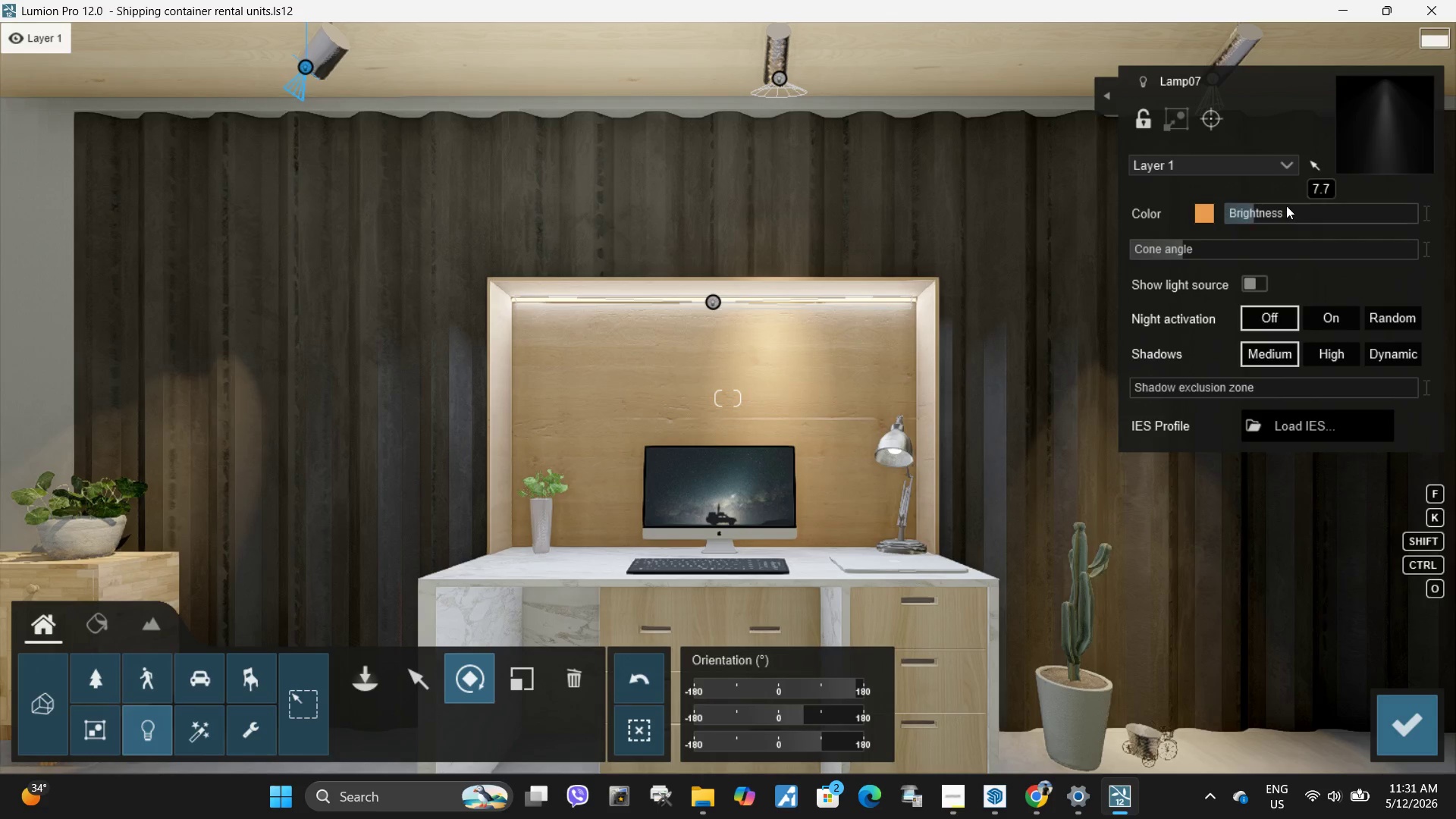 
hold_key(key=ShiftLeft, duration=0.84)
left_click_drag(start_coordinate=[1271, 211], to_coordinate=[1260, 215])
 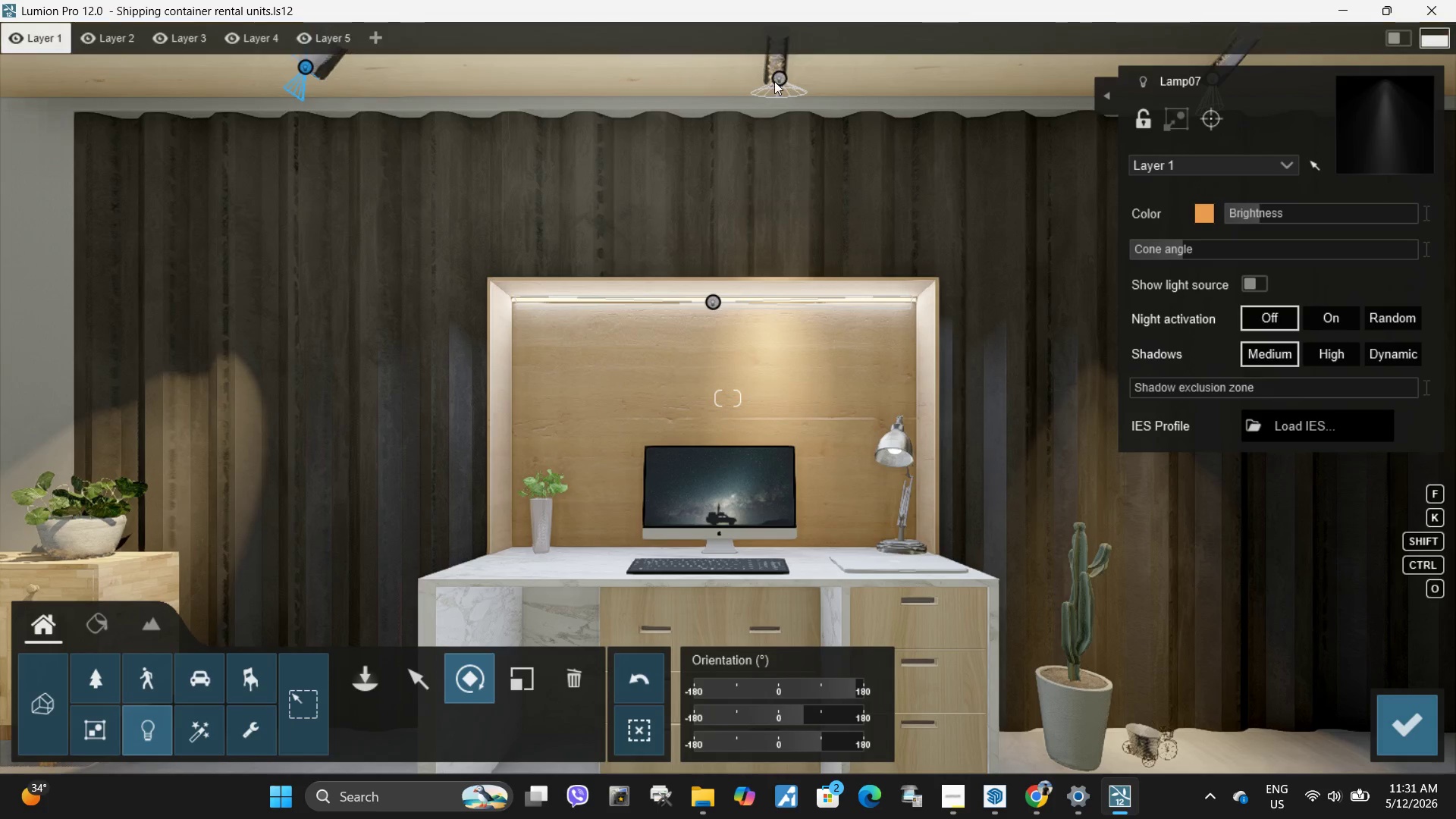 
left_click([777, 77])
 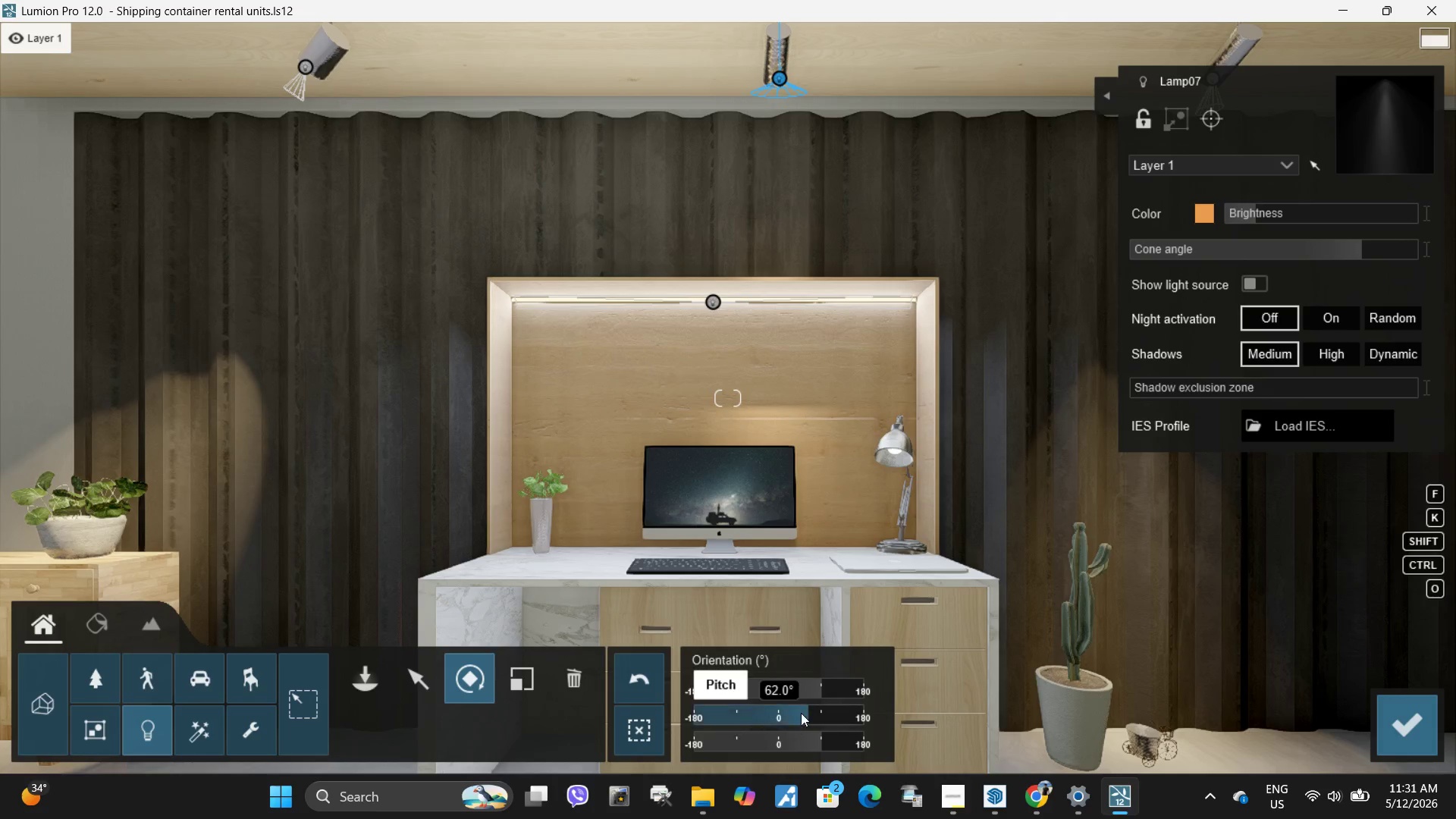 
left_click_drag(start_coordinate=[805, 713], to_coordinate=[812, 714])
 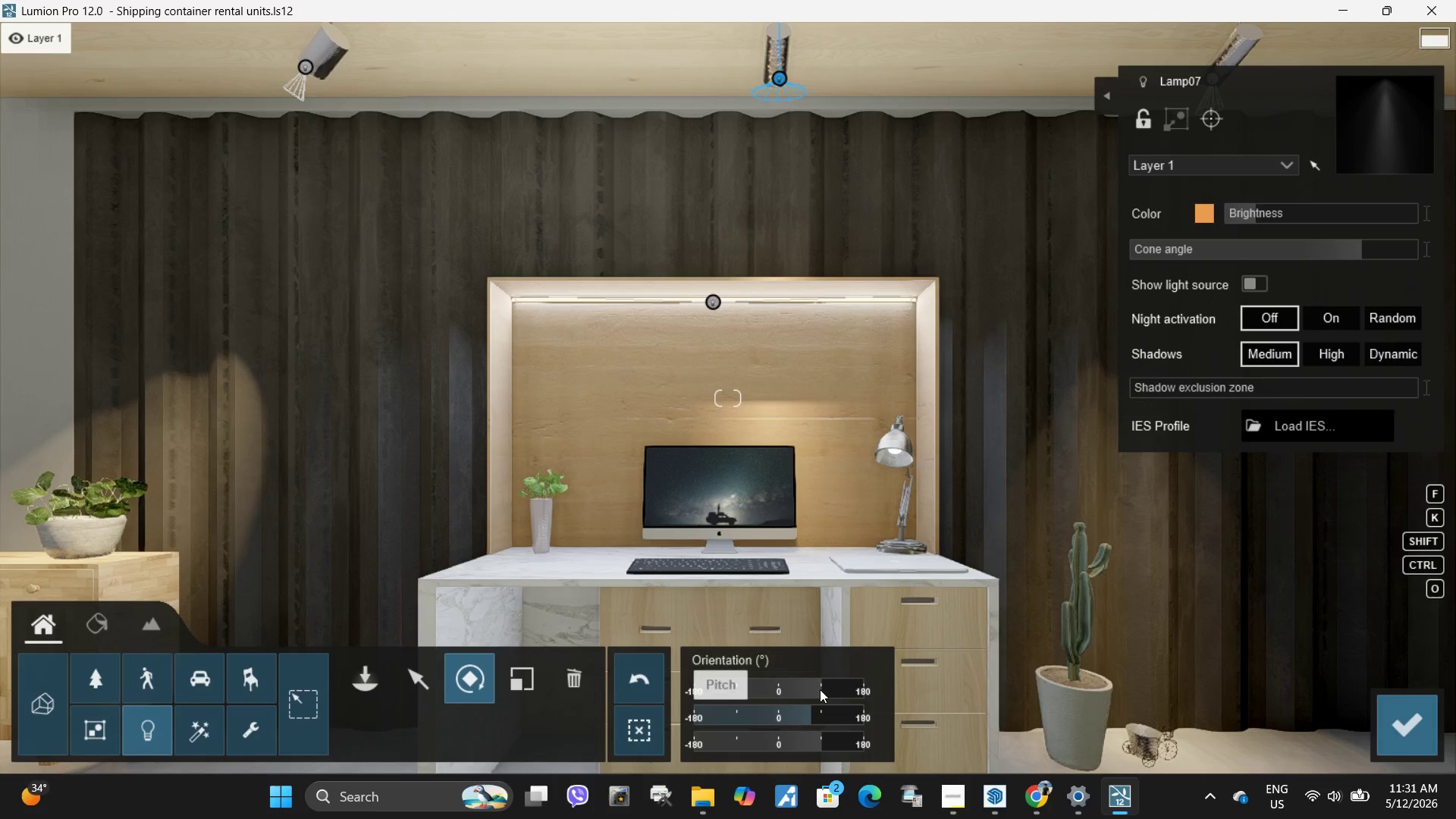 
left_click_drag(start_coordinate=[820, 689], to_coordinate=[835, 686])
 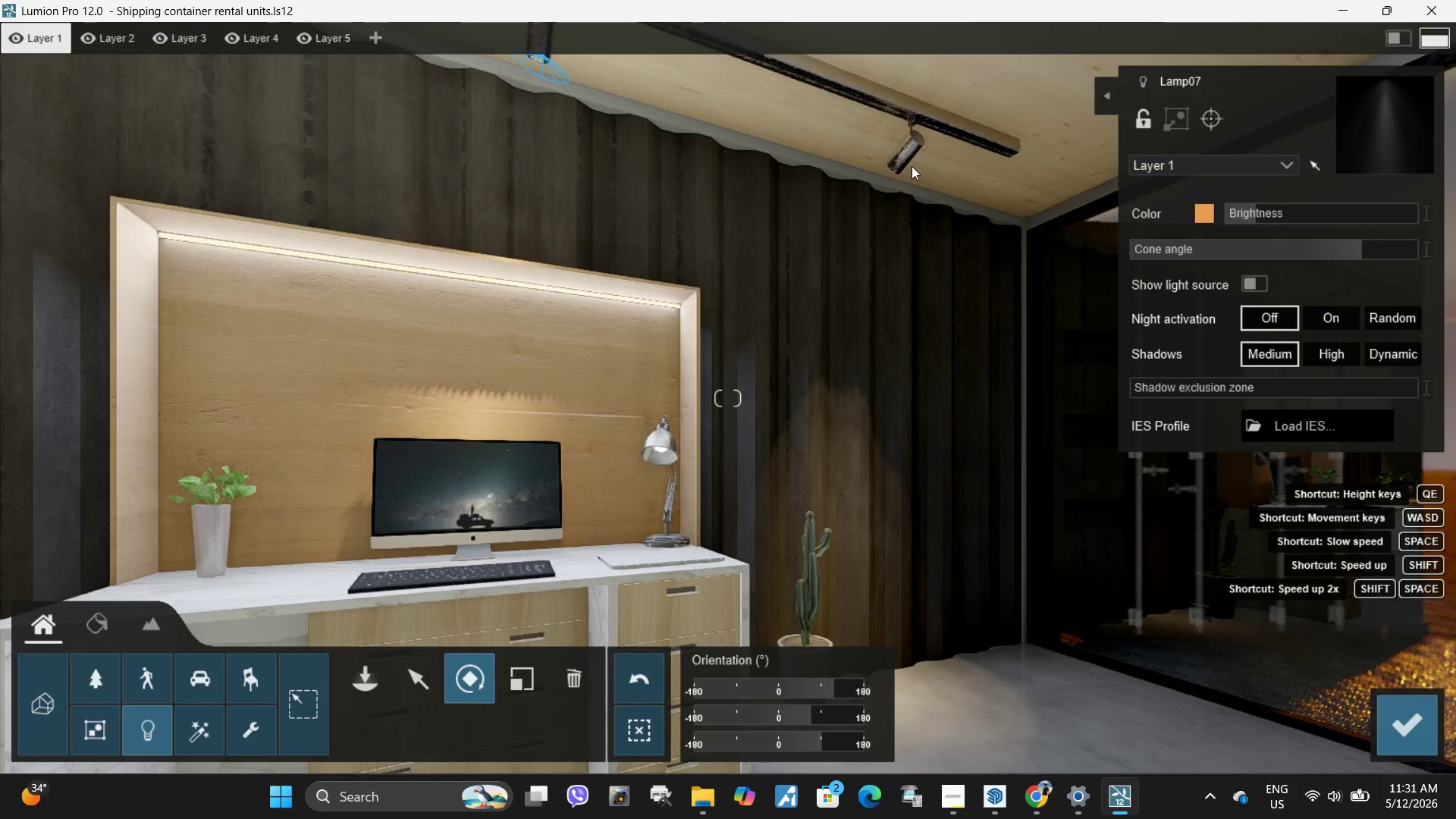 
left_click([893, 166])
 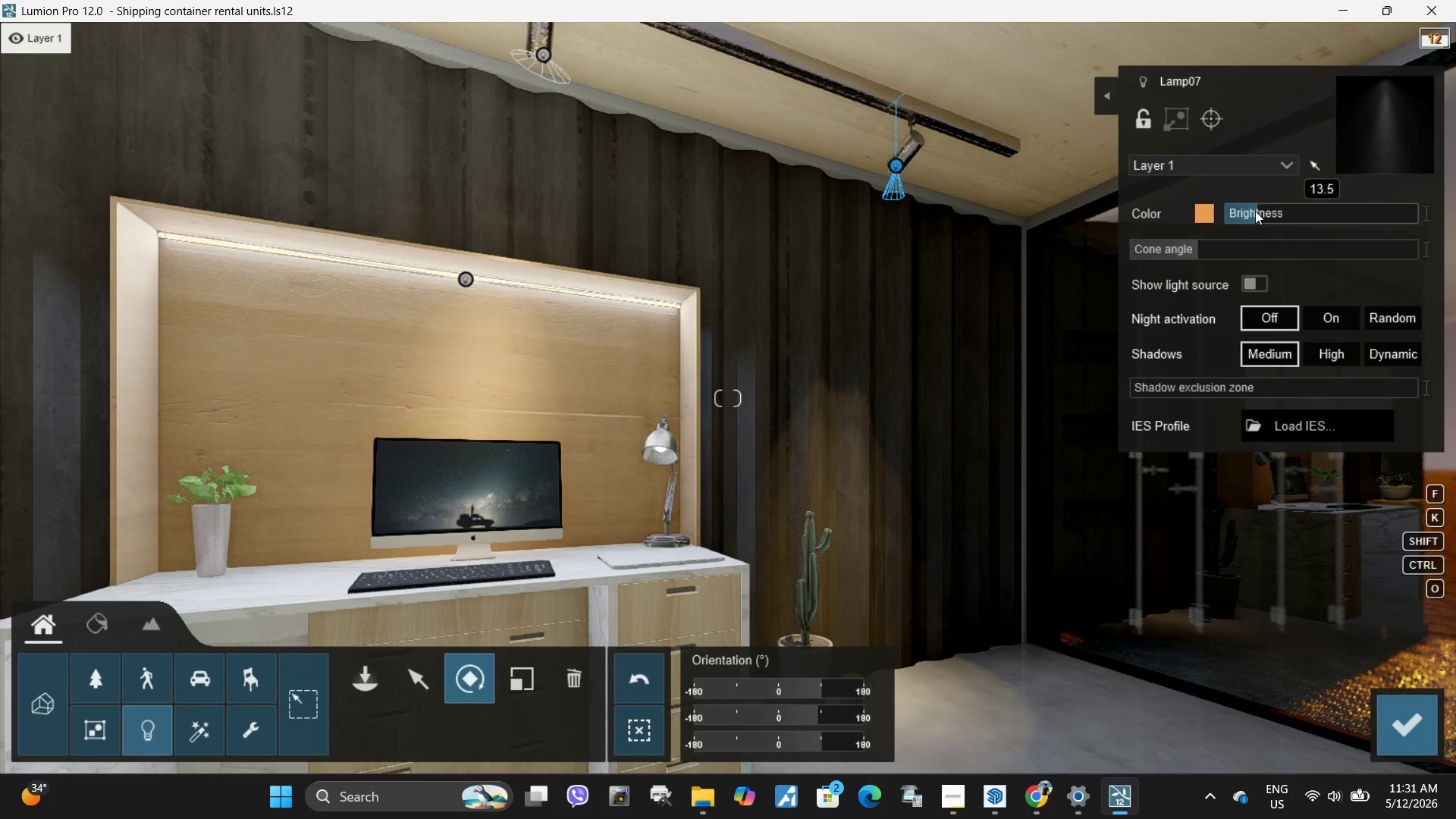 
left_click_drag(start_coordinate=[1260, 211], to_coordinate=[1263, 211])
 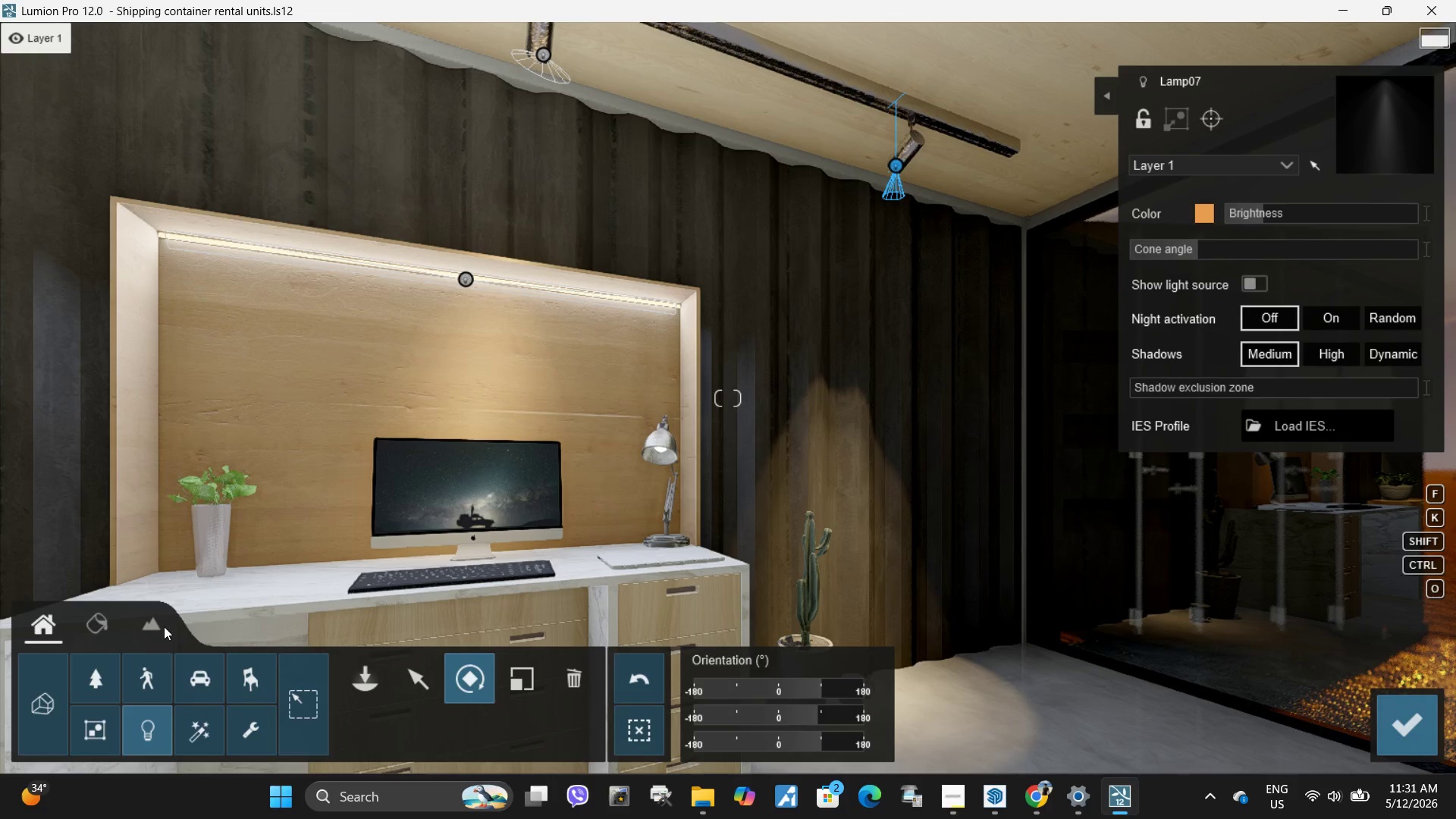 
left_click([94, 628])
 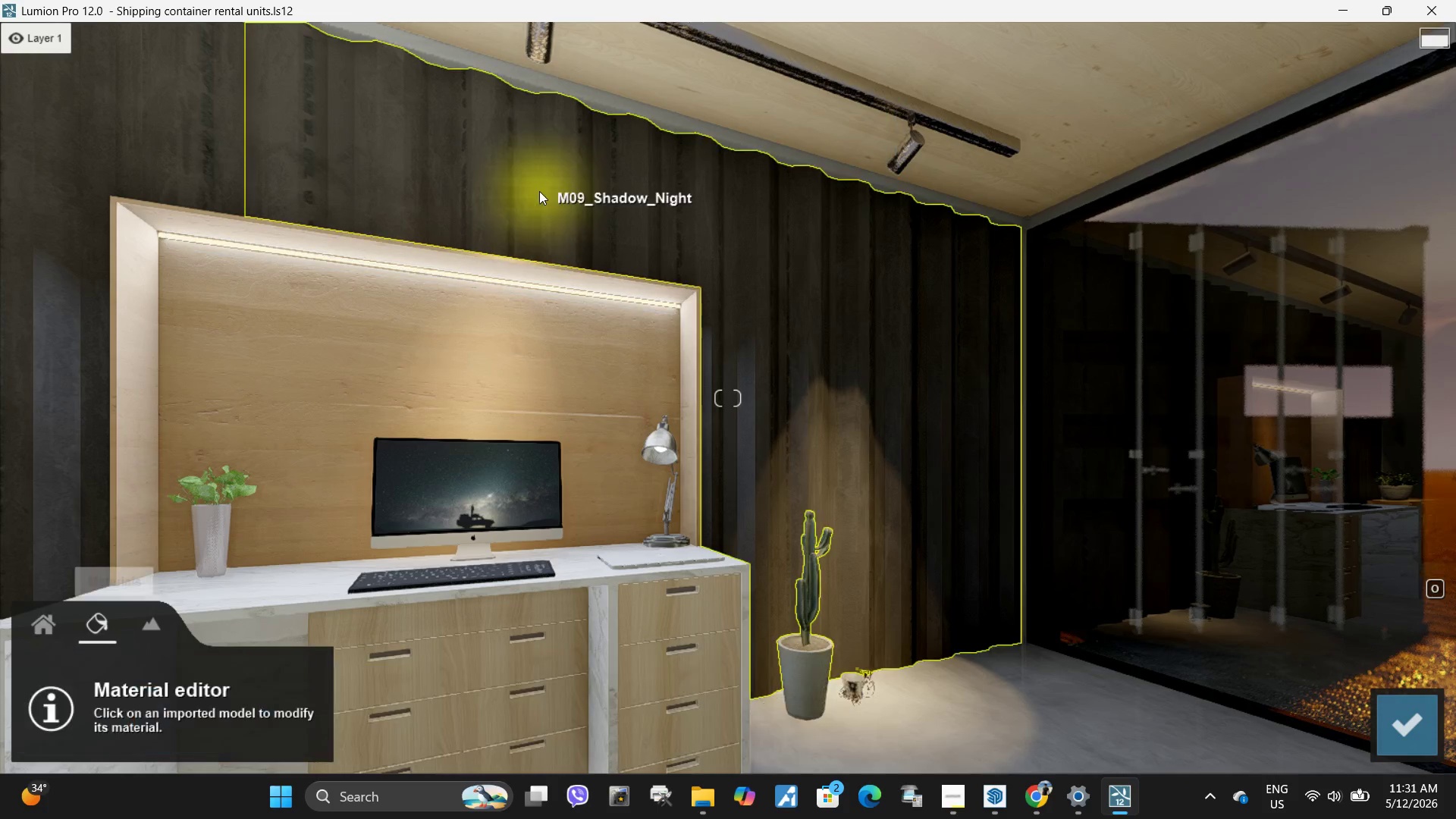 
left_click([539, 191])
 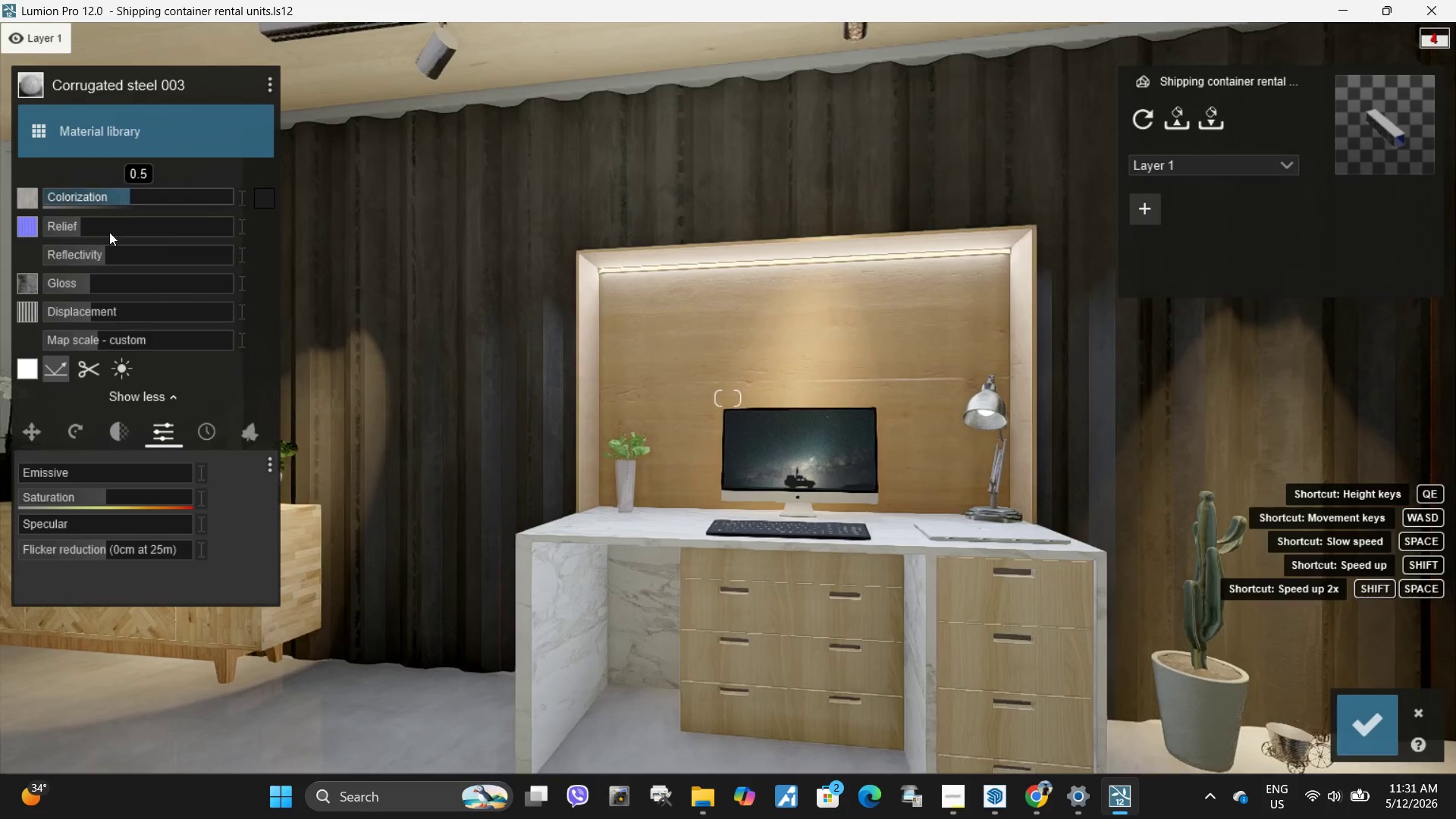 
left_click_drag(start_coordinate=[80, 228], to_coordinate=[77, 232])
 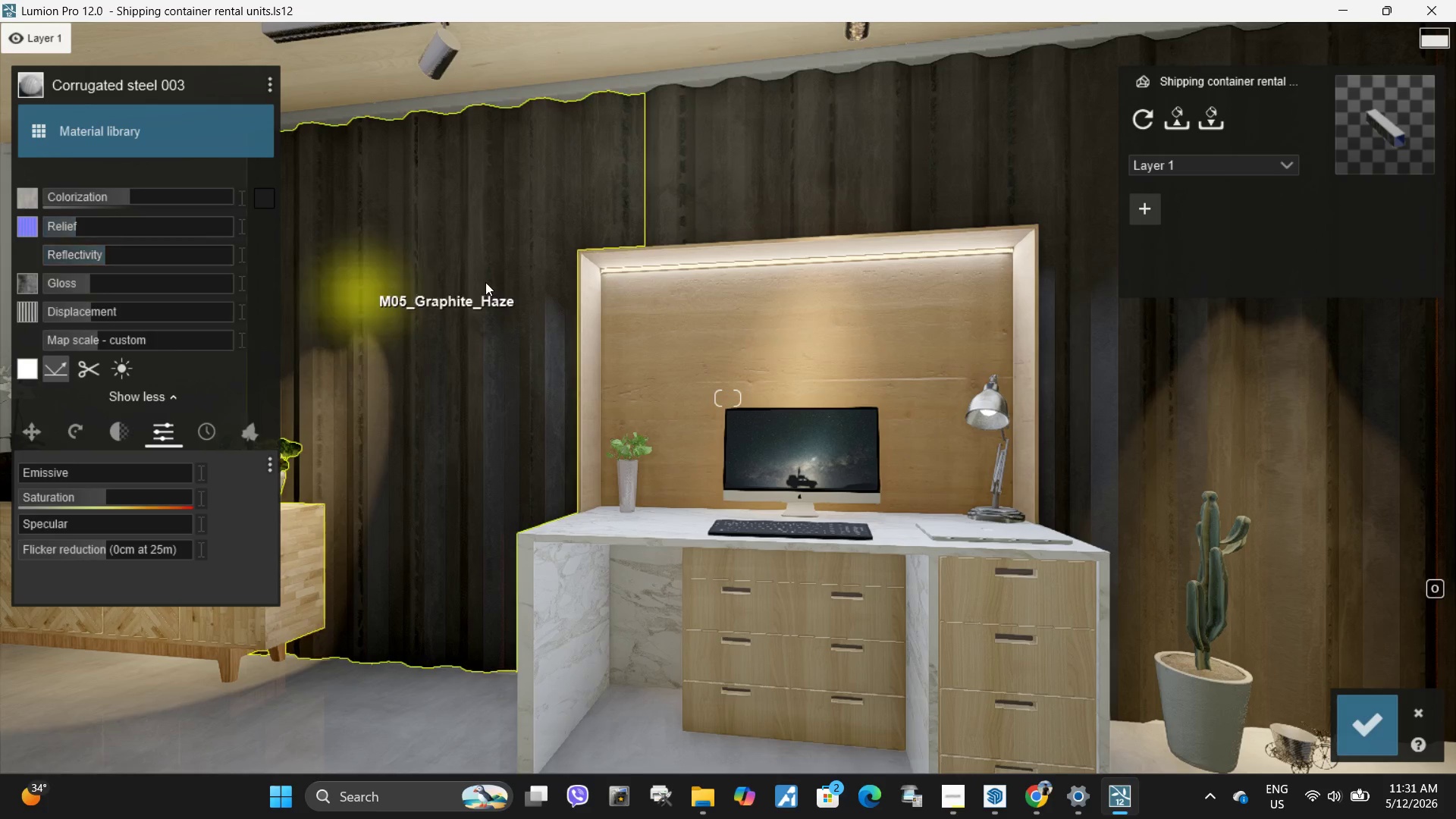 
left_click([486, 282])
 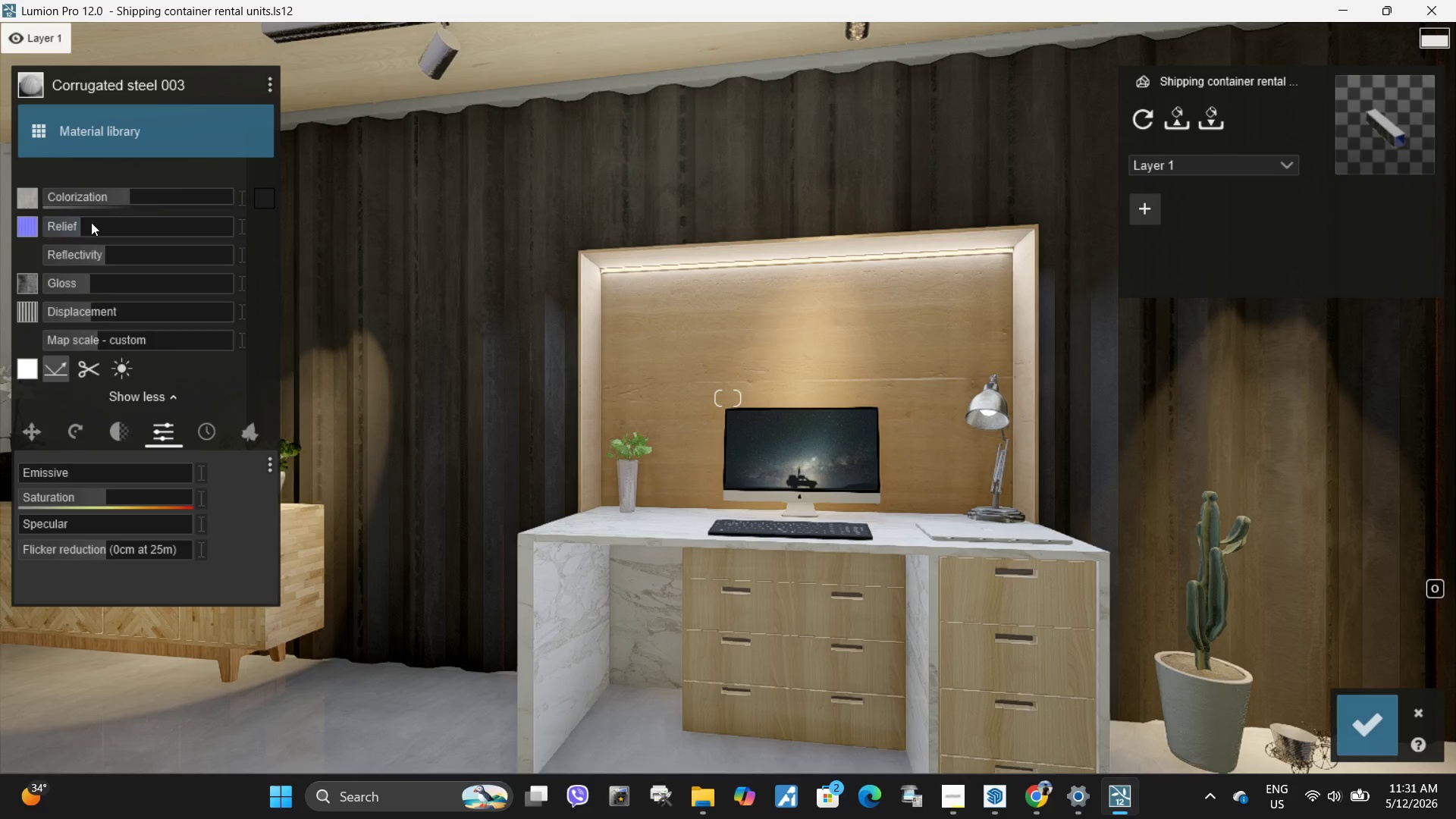 
left_click_drag(start_coordinate=[77, 225], to_coordinate=[20, 239])
 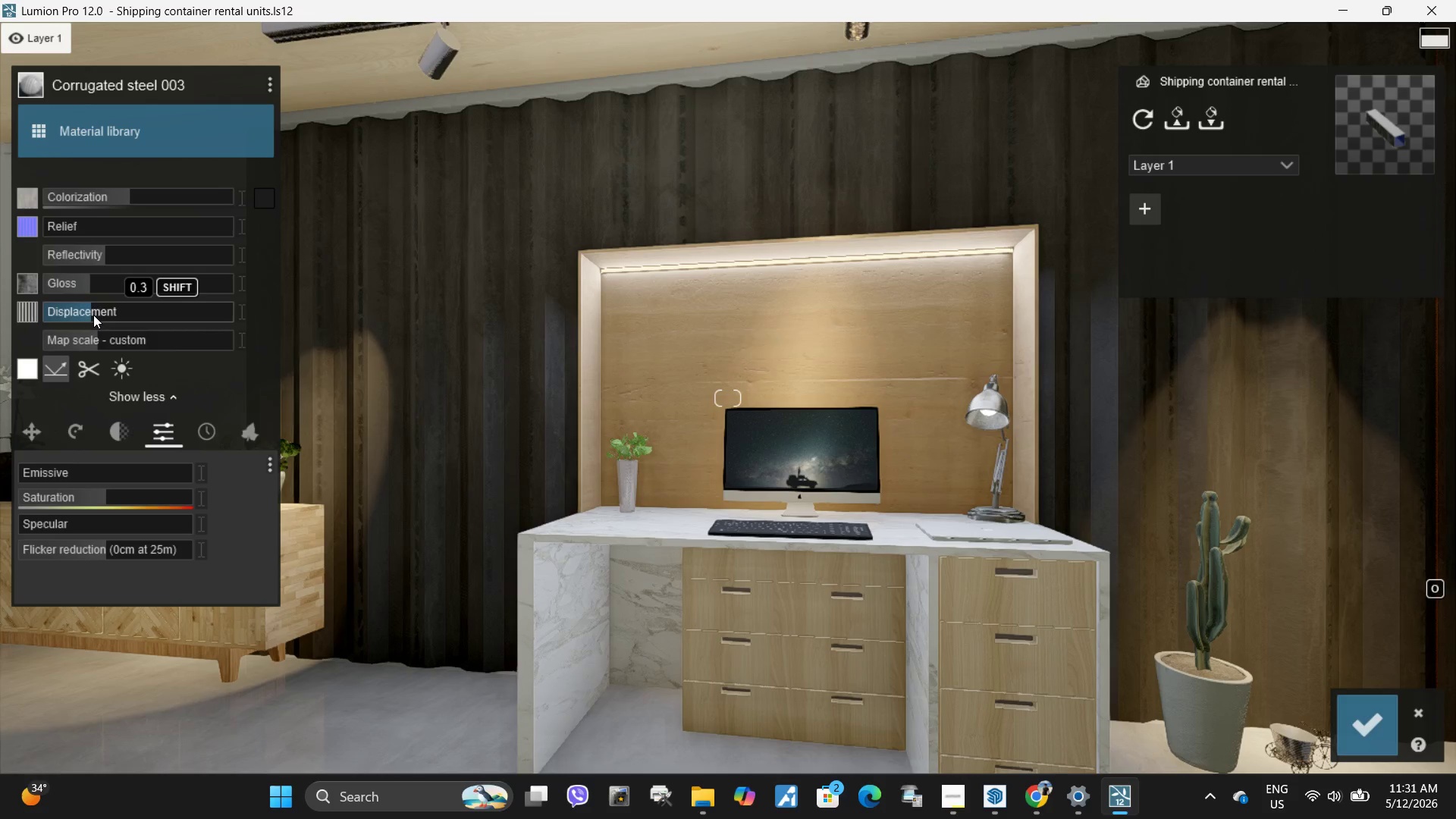 
left_click_drag(start_coordinate=[89, 311], to_coordinate=[96, 303])
 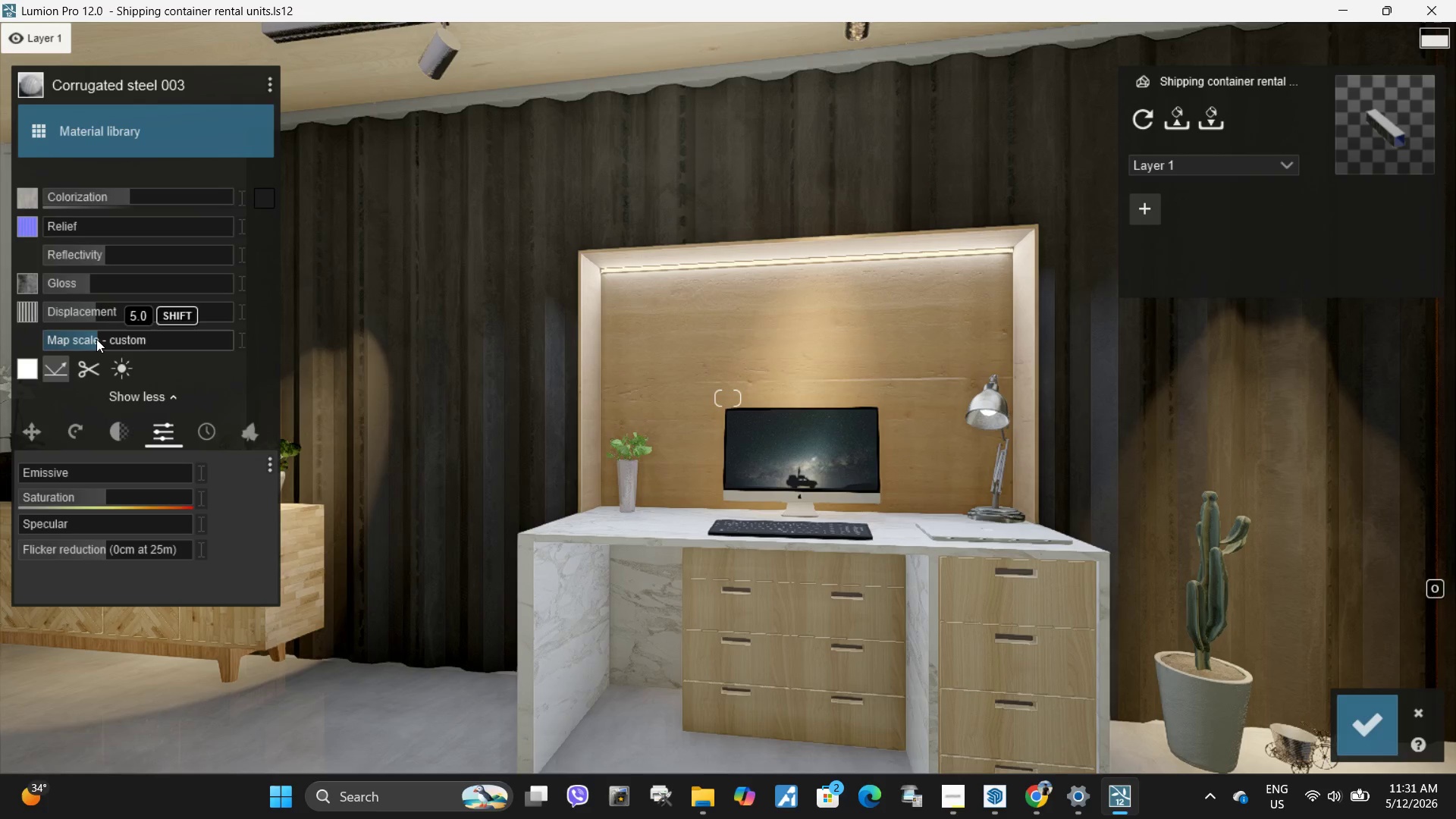 
left_click_drag(start_coordinate=[96, 340], to_coordinate=[72, 339])
 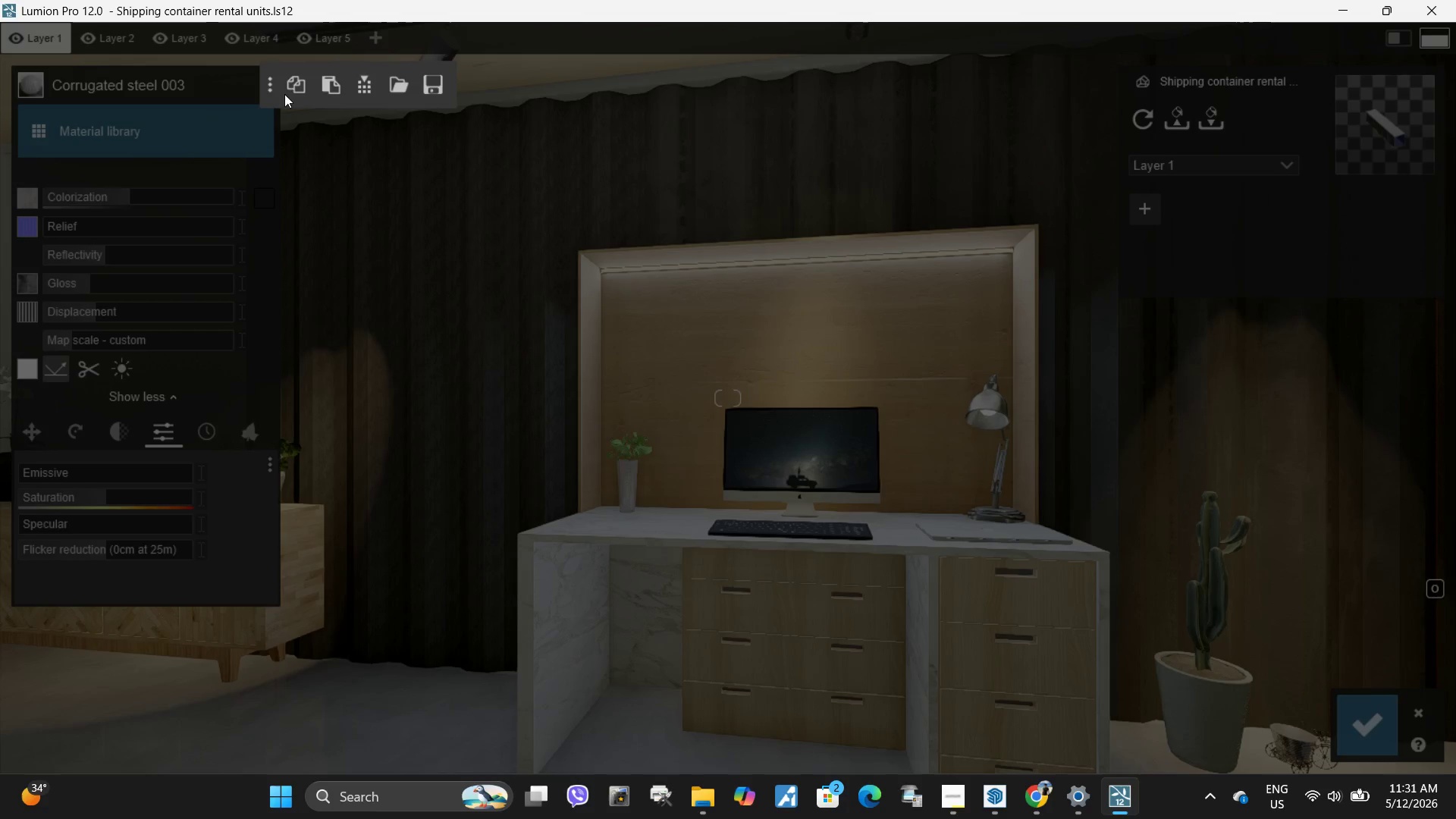 
left_click([297, 84])
 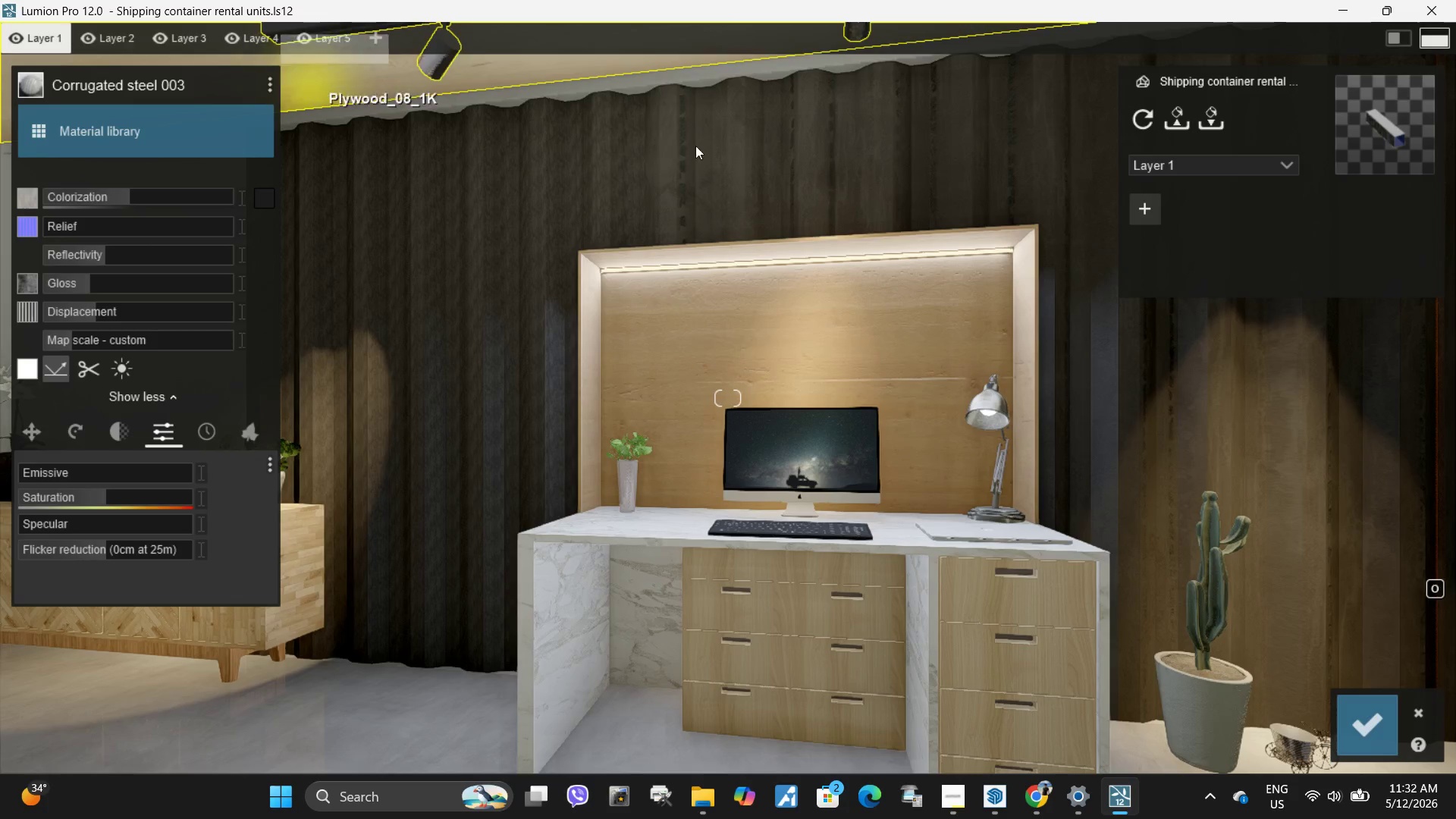 
left_click([698, 148])
 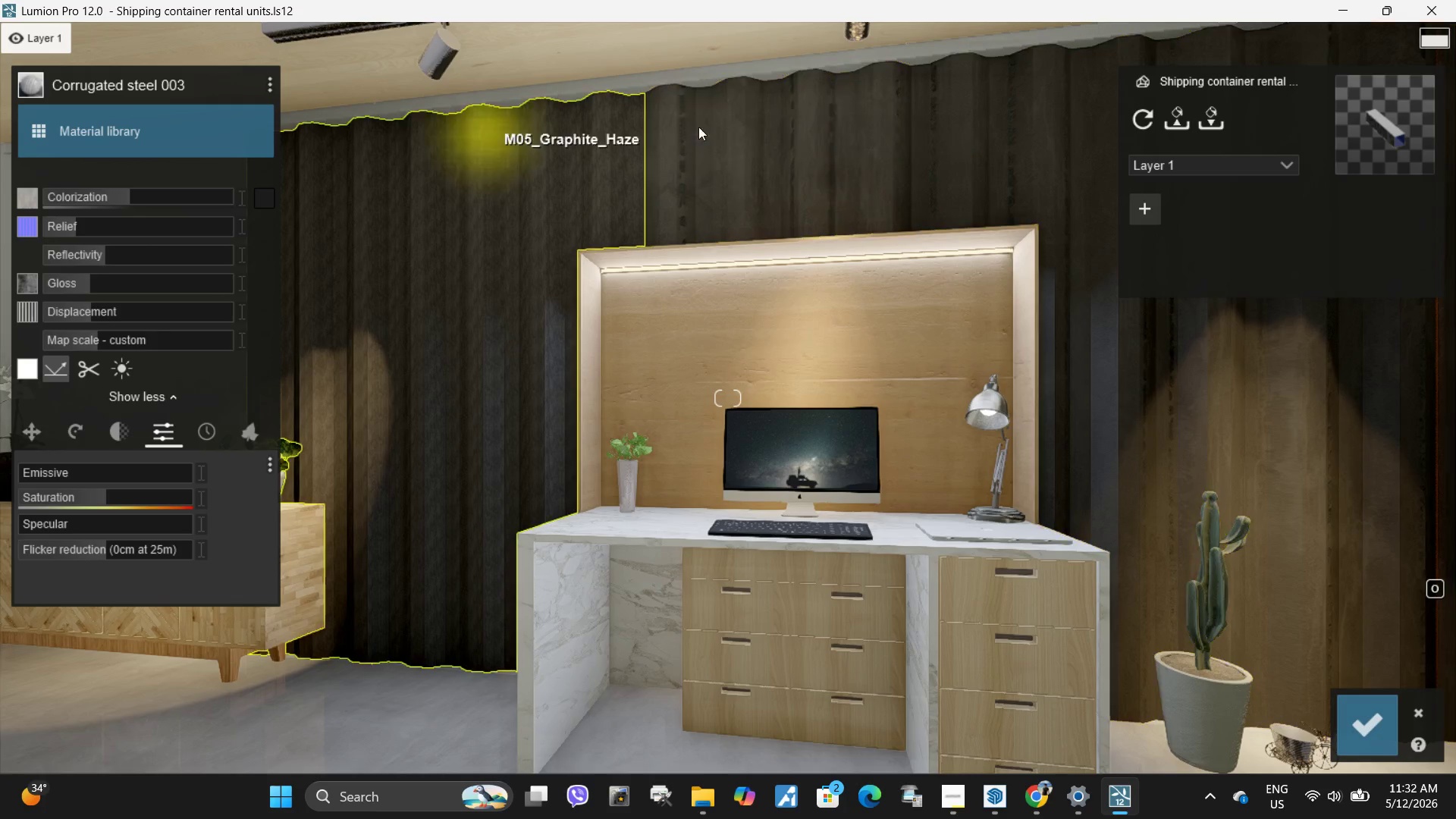 
left_click([748, 146])
 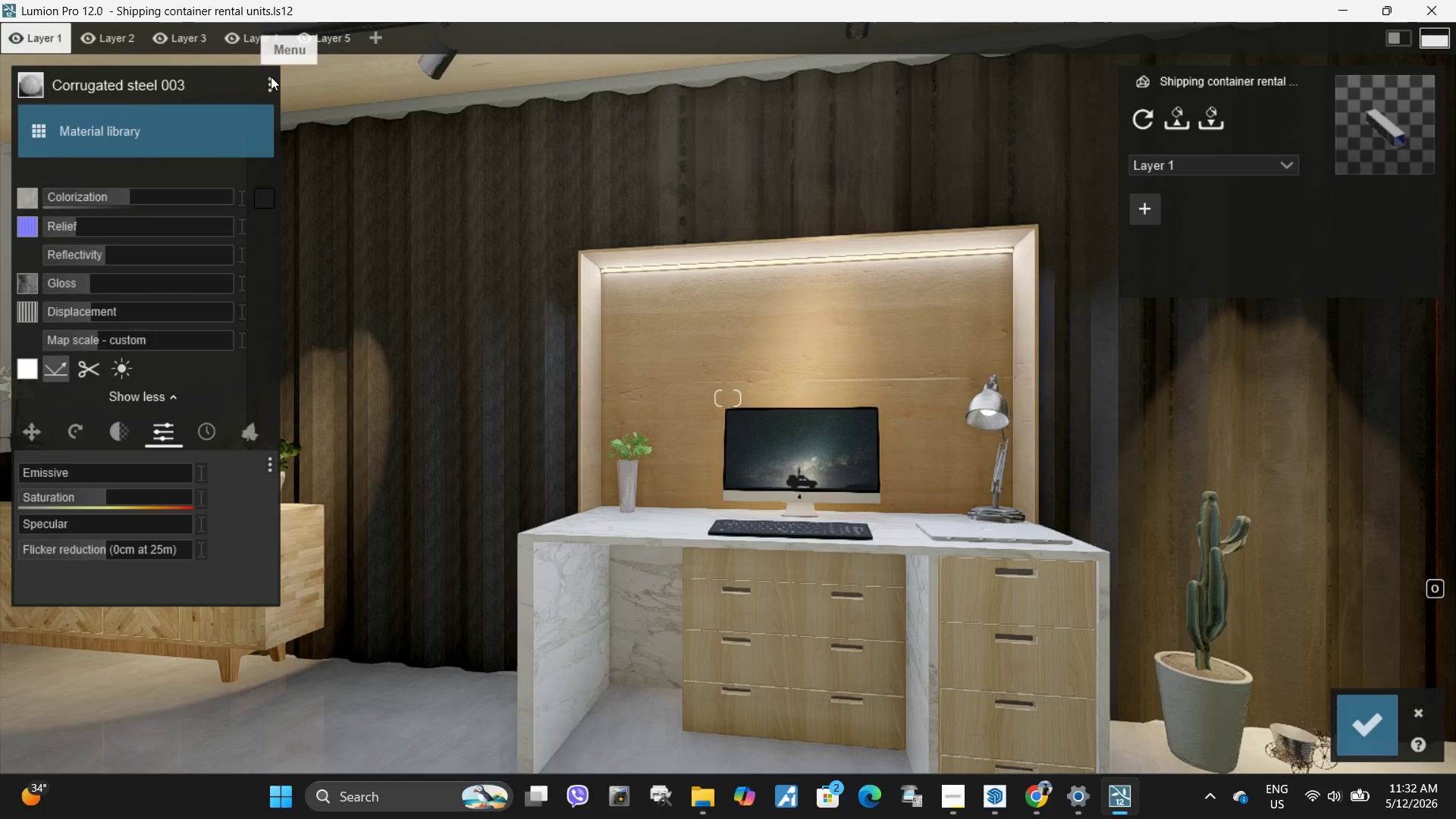 
left_click([271, 80])
 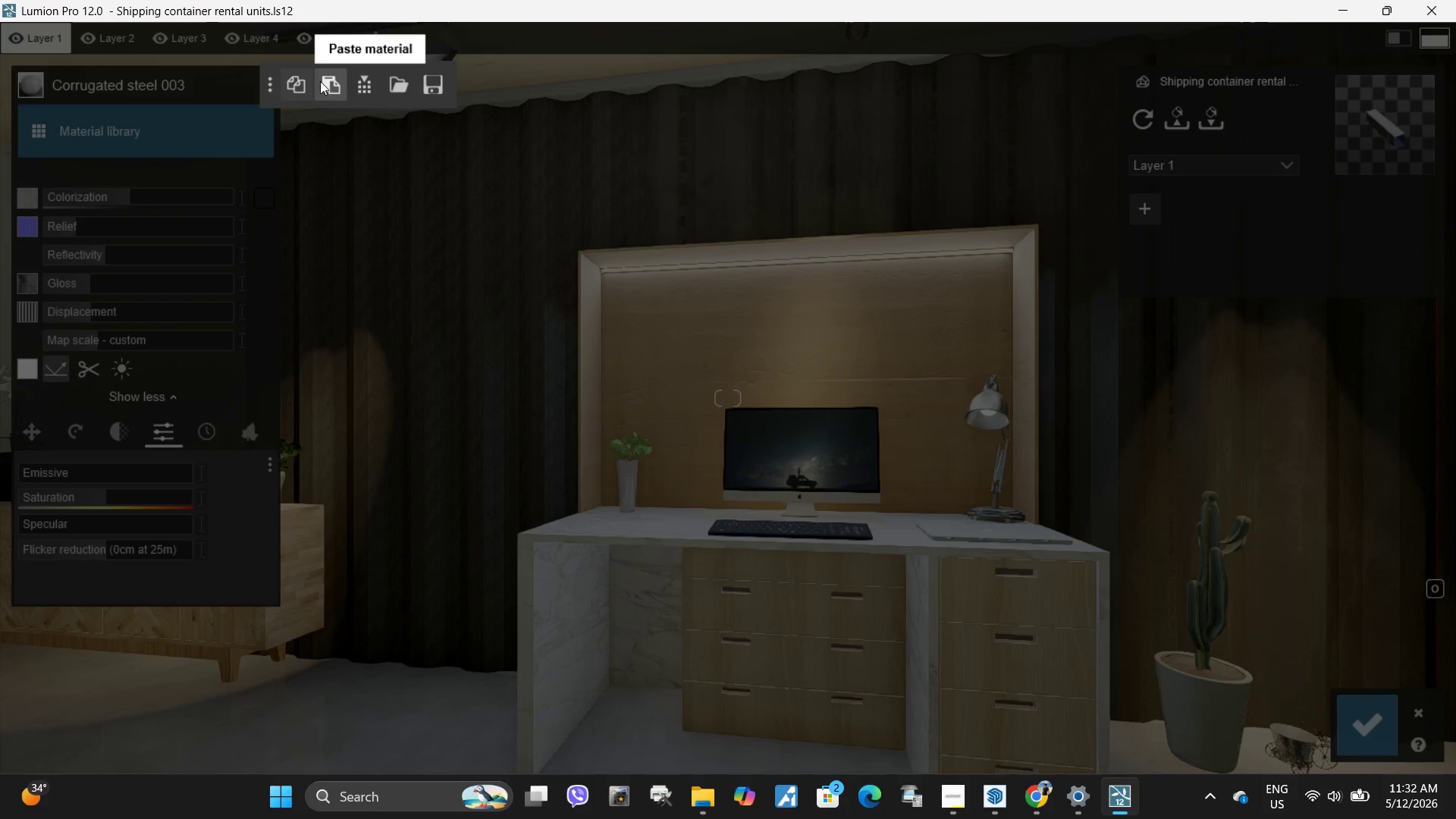 
left_click([325, 83])
 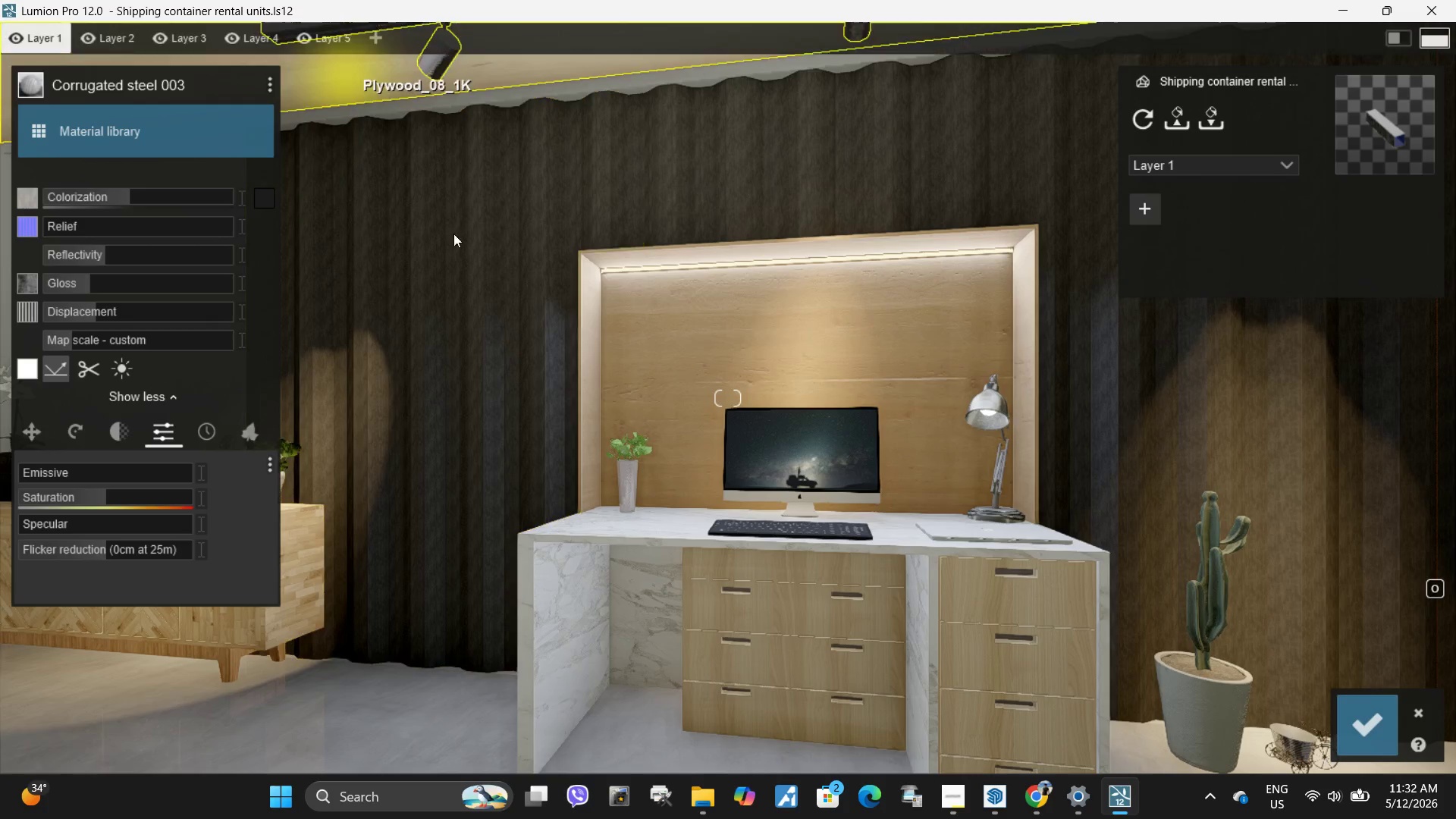 
left_click([1367, 720])
 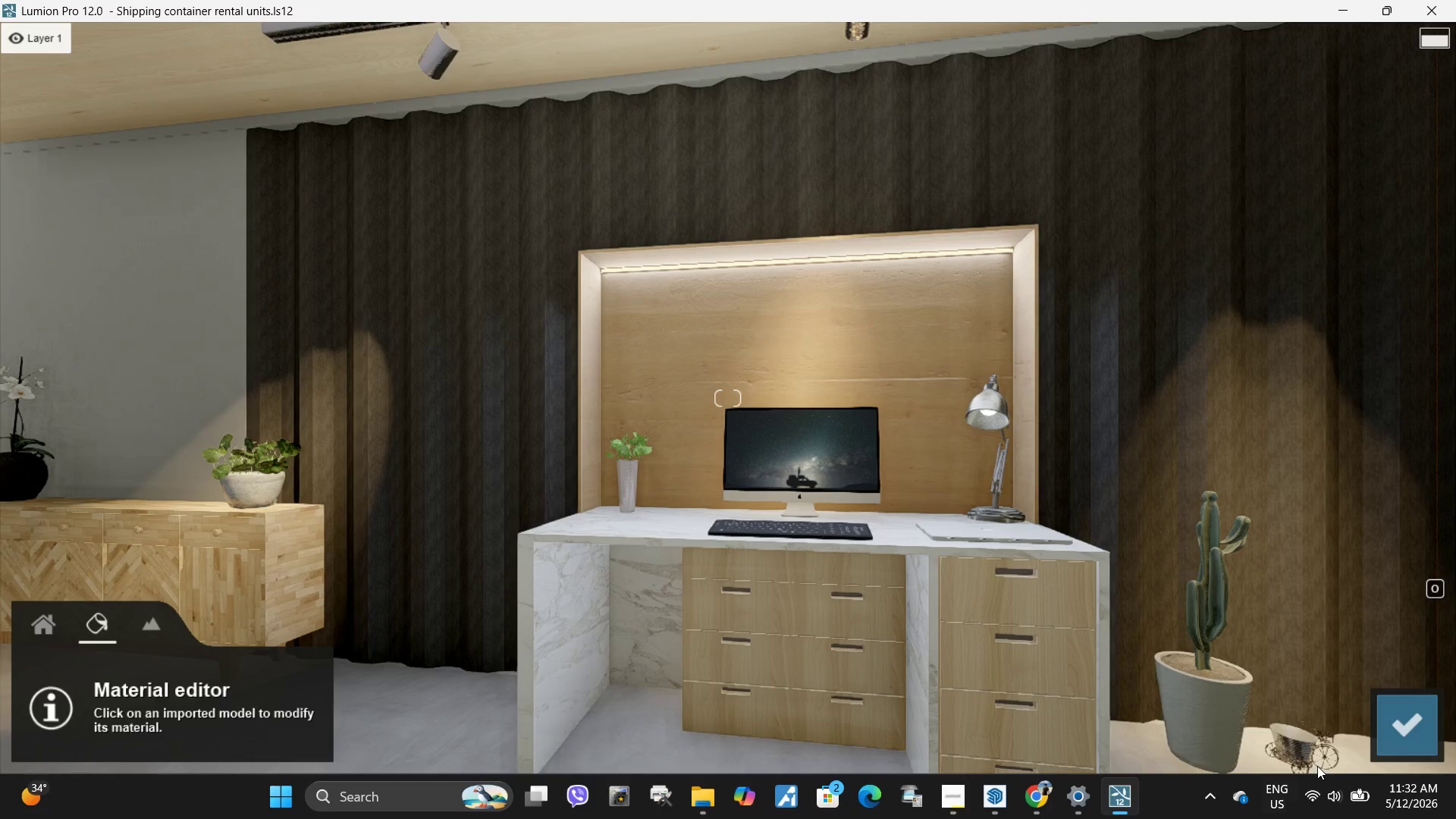 
left_click([1389, 742])
 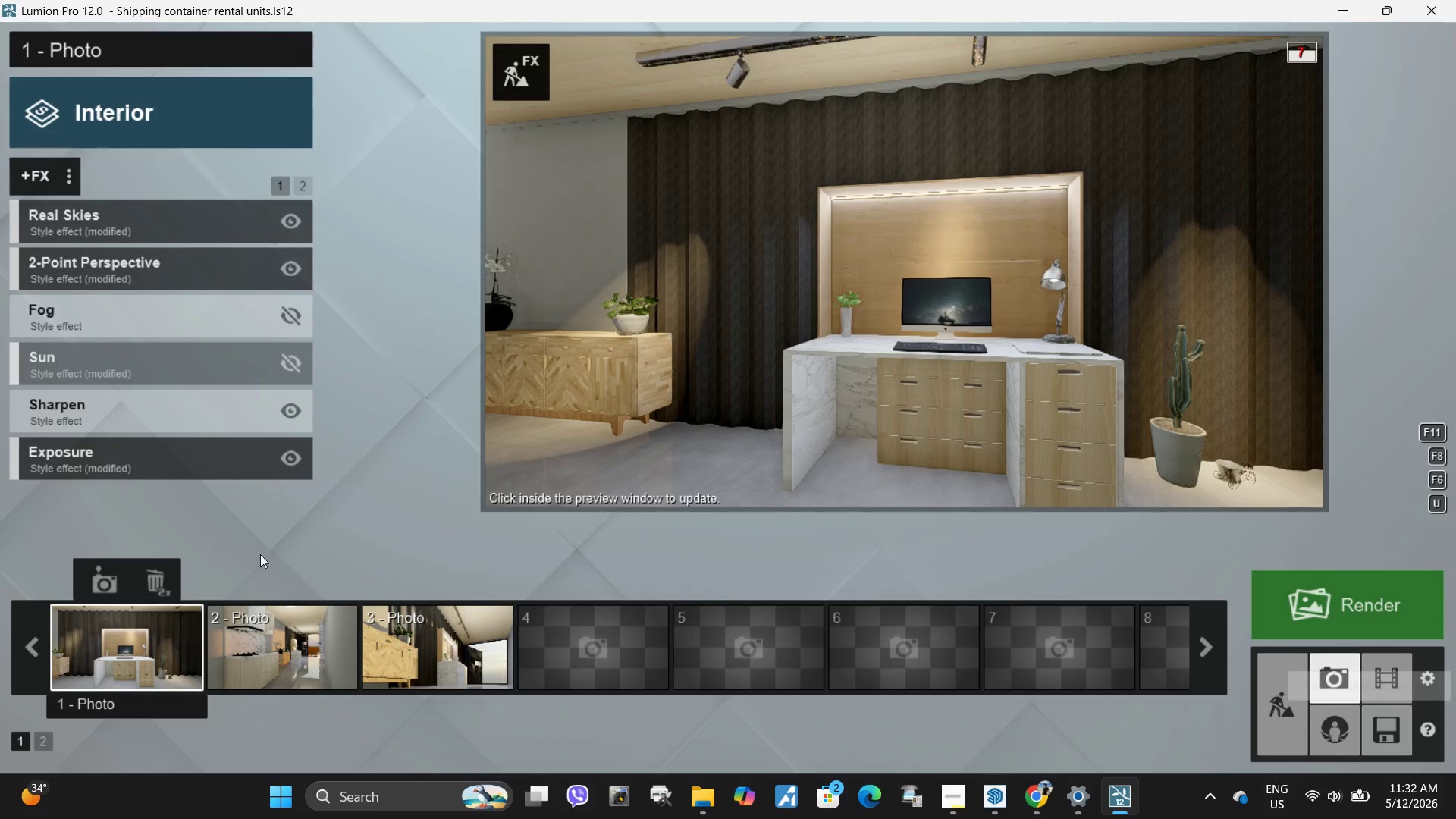 
left_click([163, 641])
 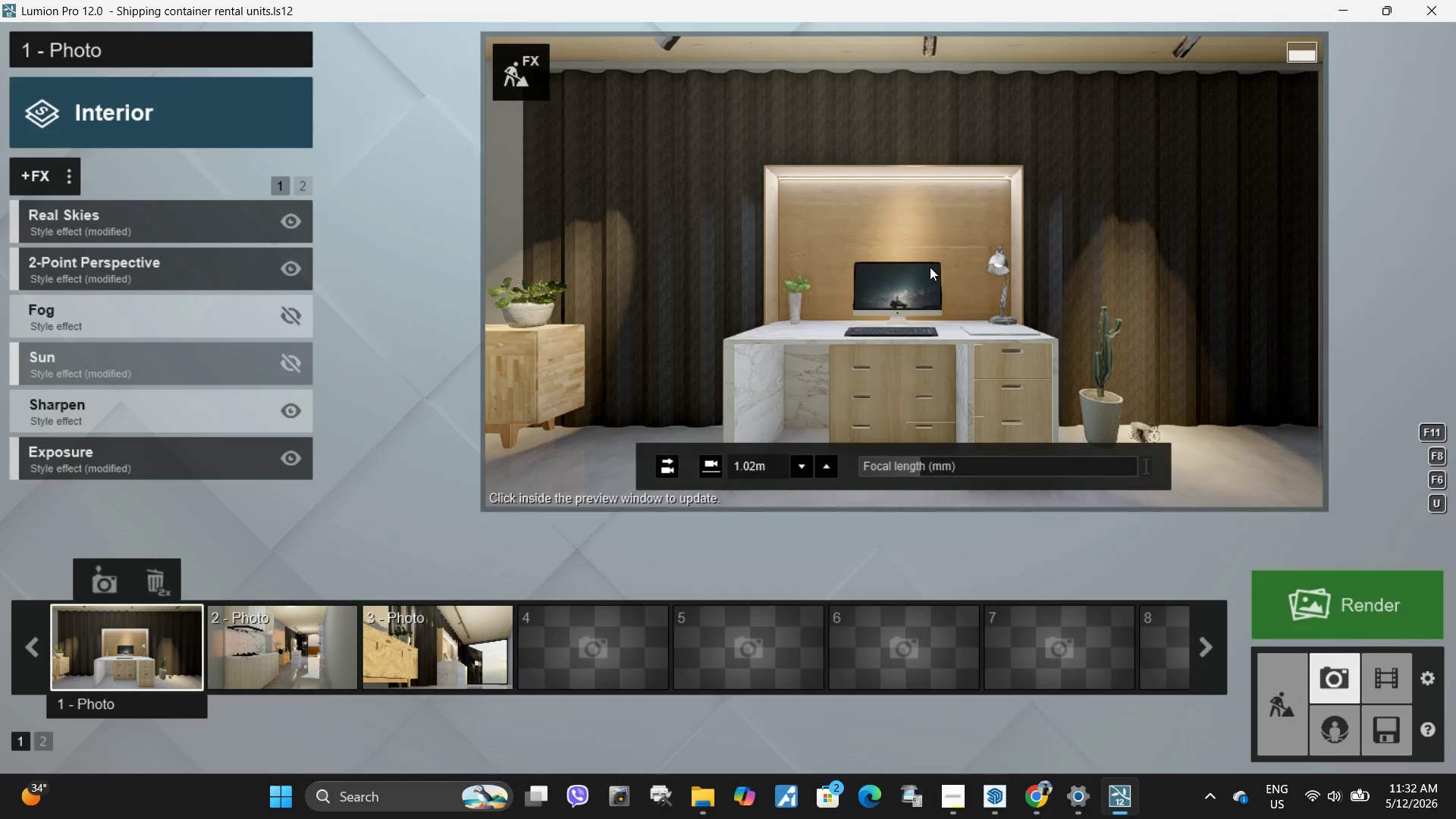 
double_click([930, 267])
 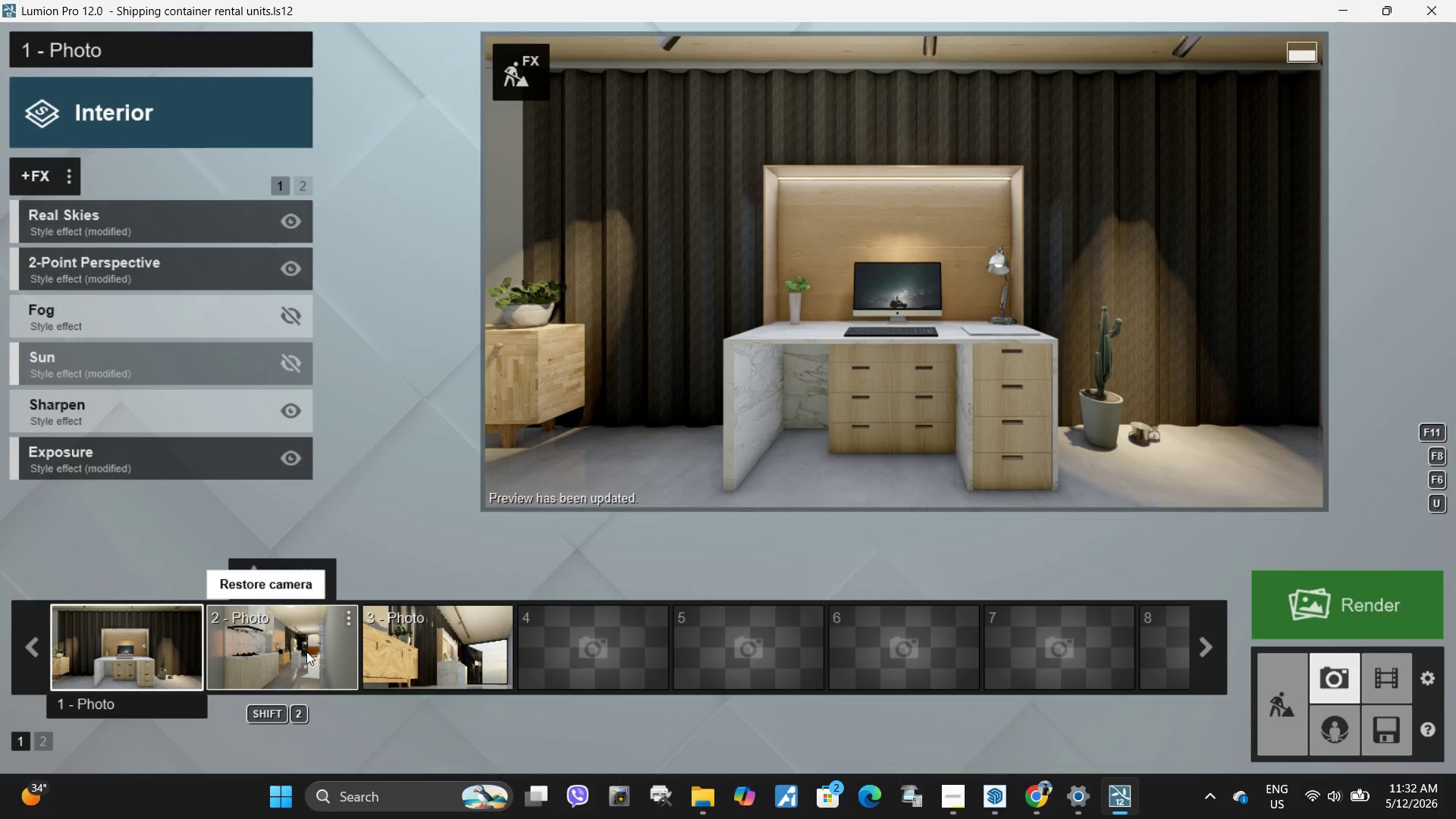 
left_click([306, 651])
 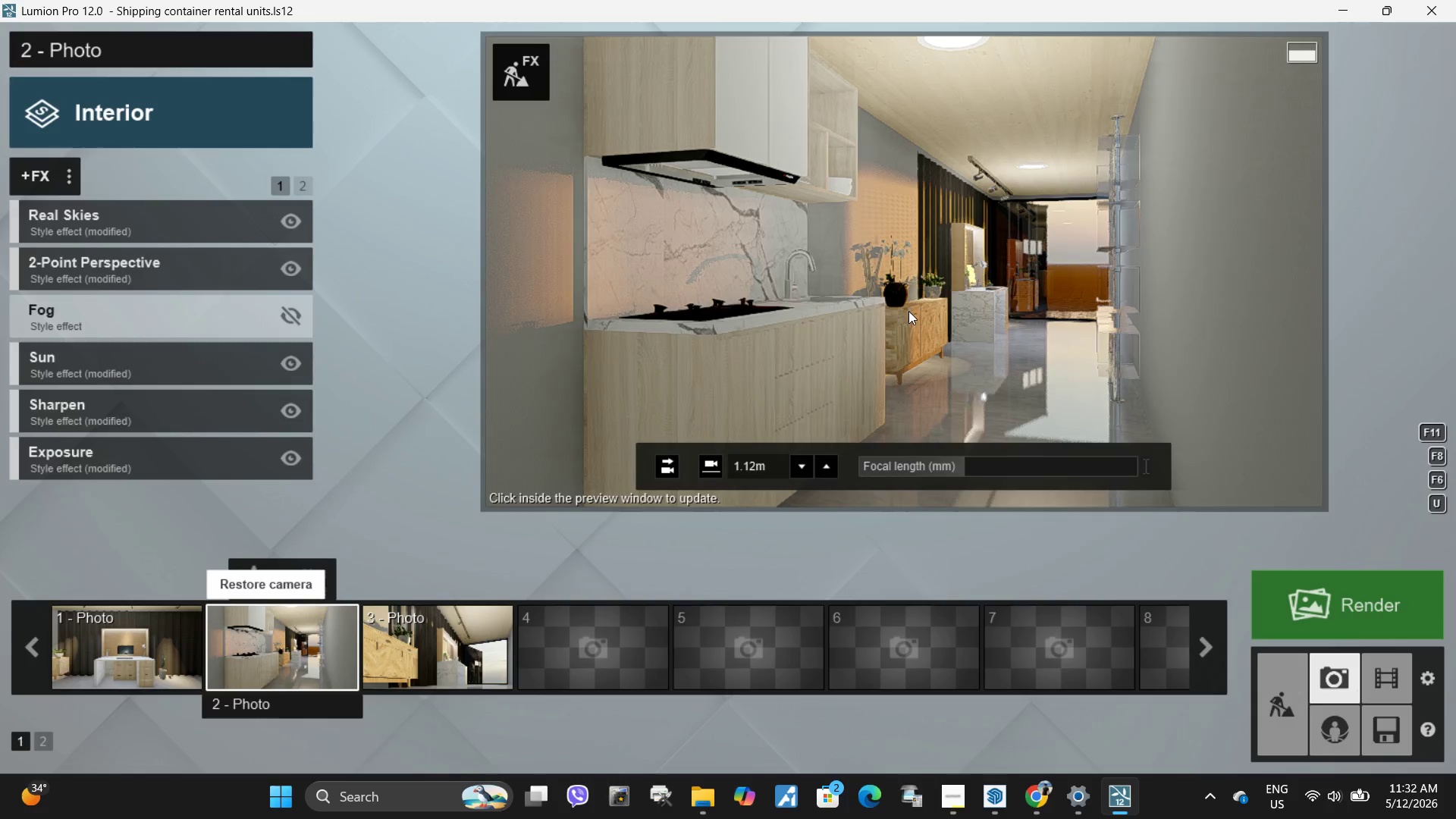 
double_click([908, 311])
 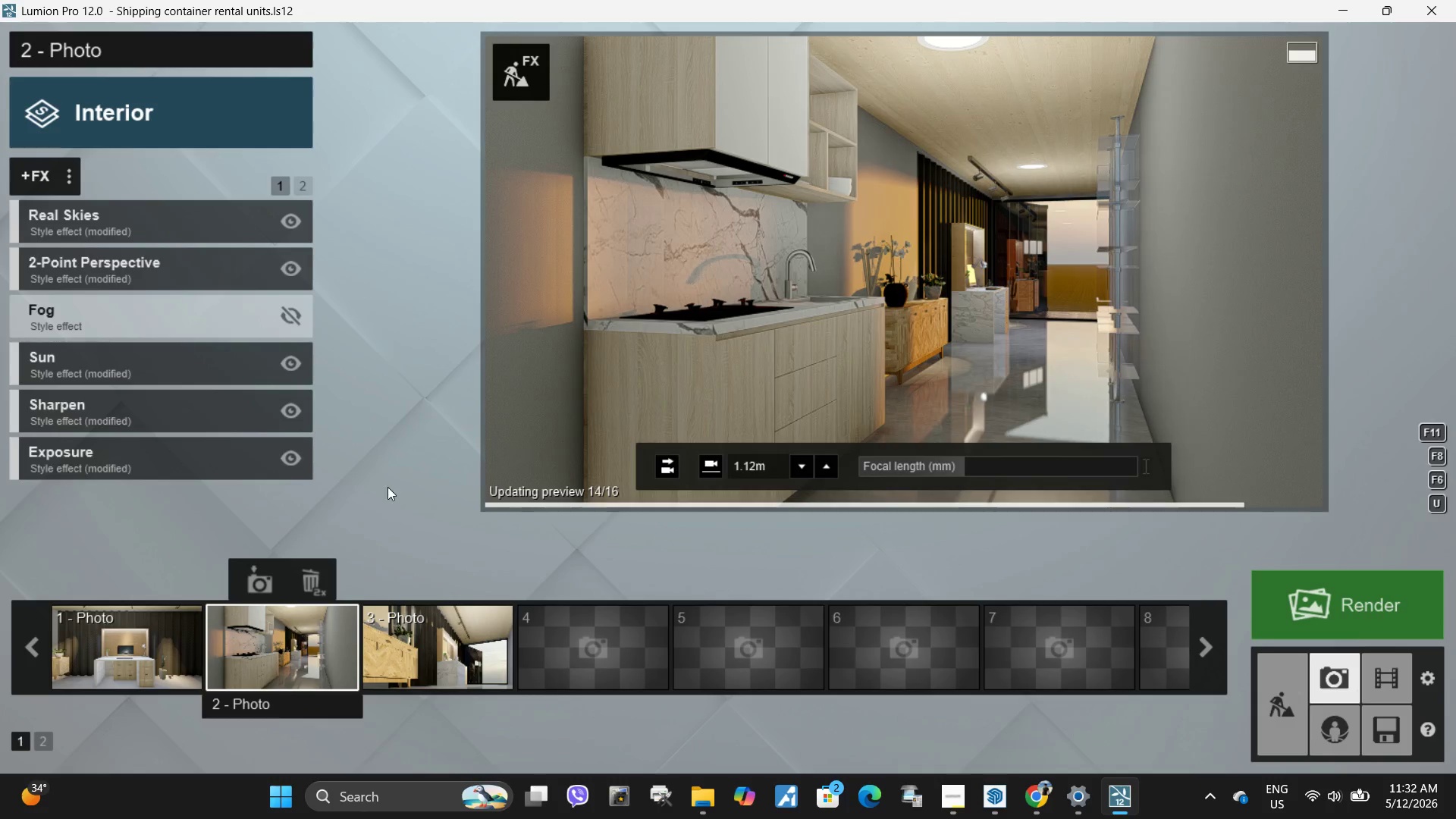 
left_click([124, 647])
 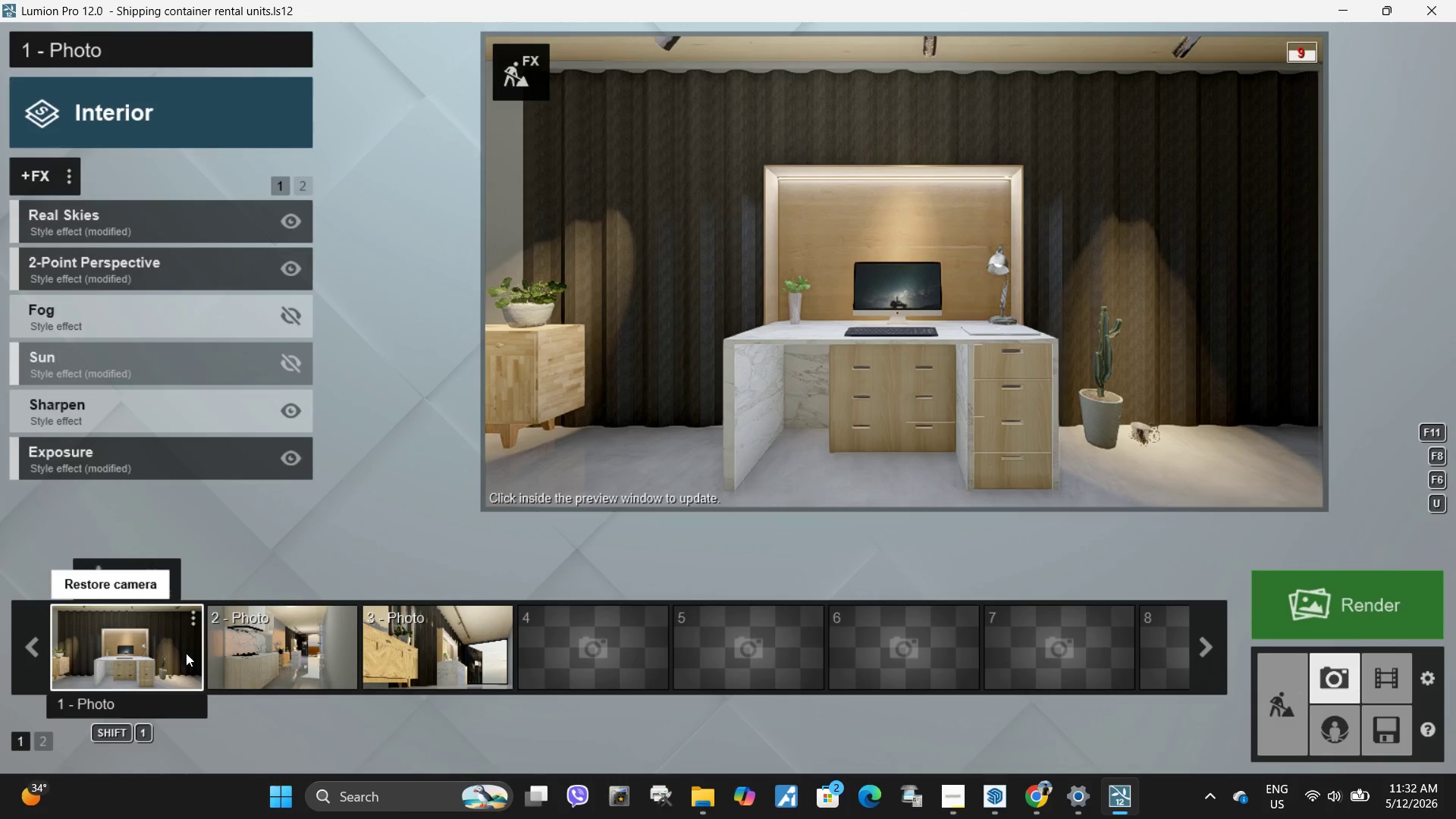 
mouse_move([252, 651])
 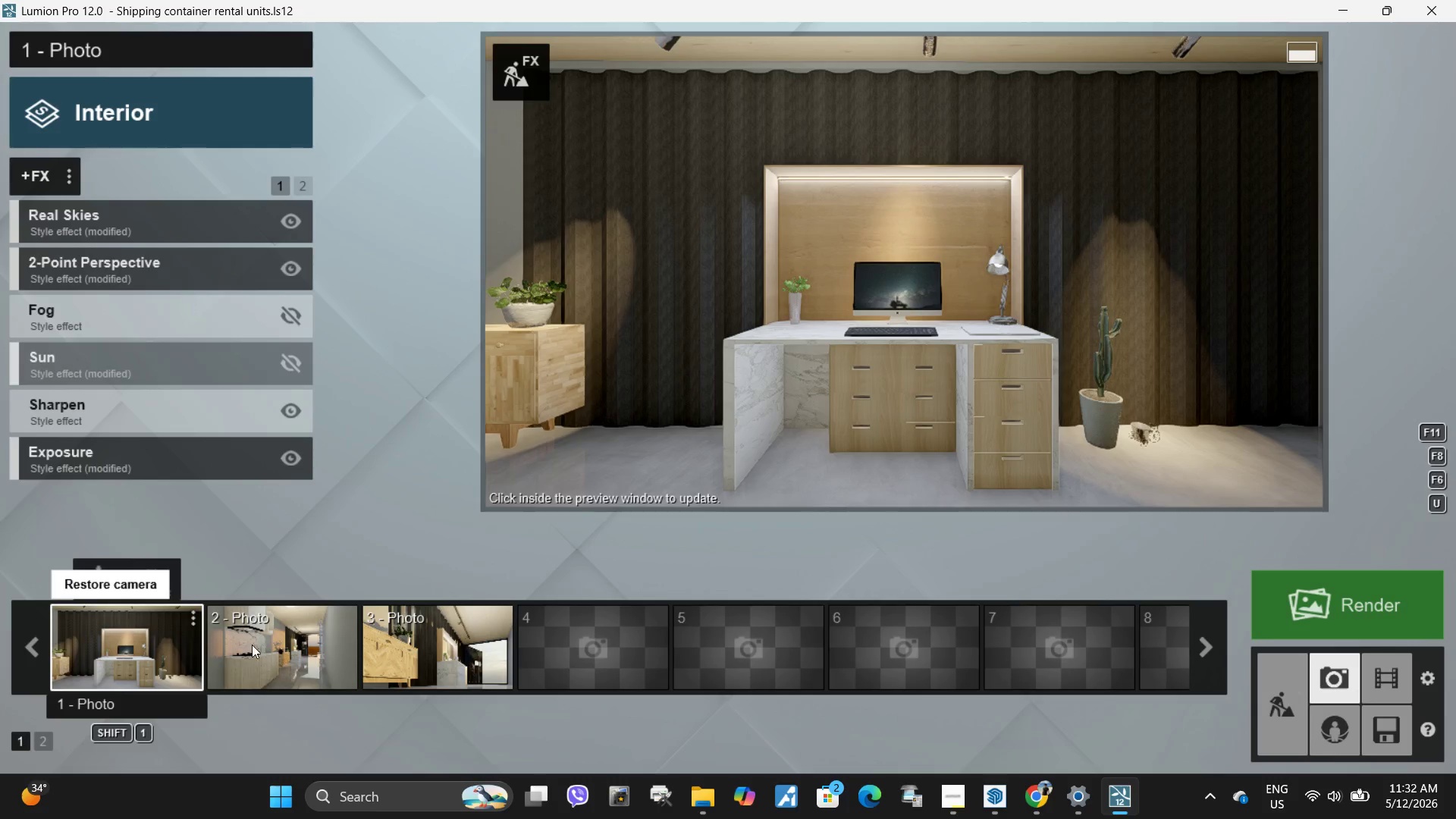 
left_click([285, 645])
 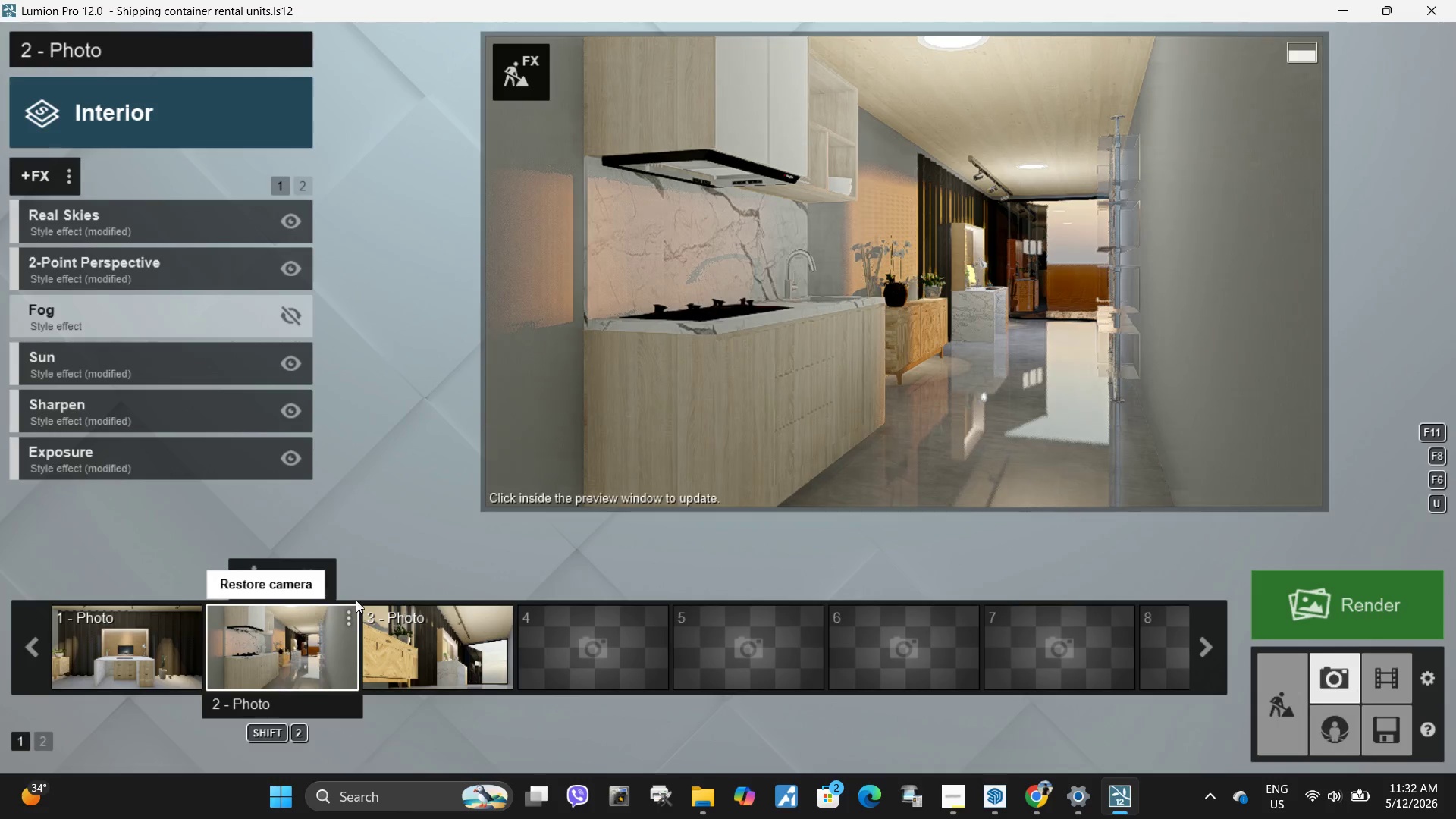 
left_click([1090, 162])
 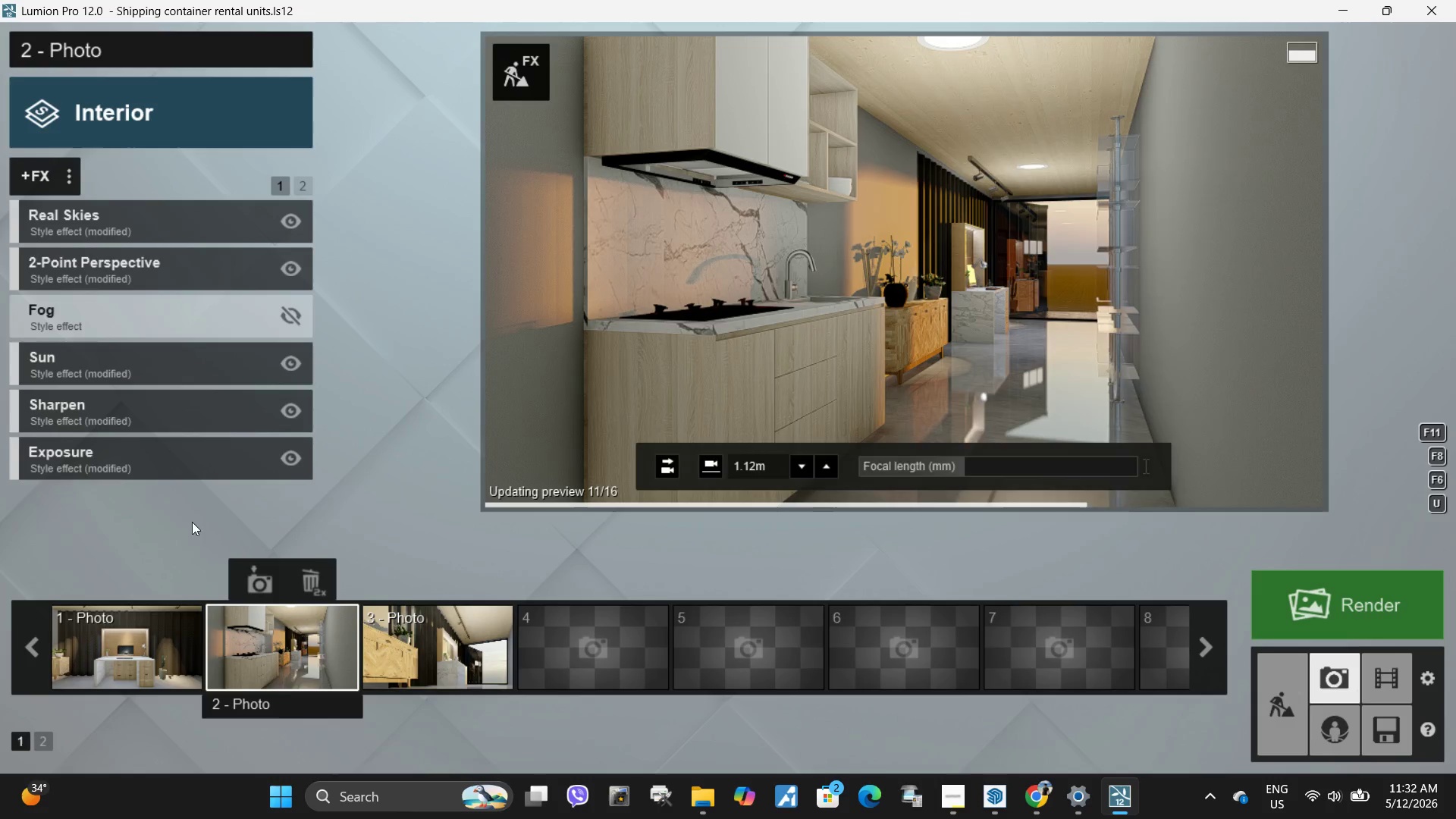 
left_click([140, 629])
 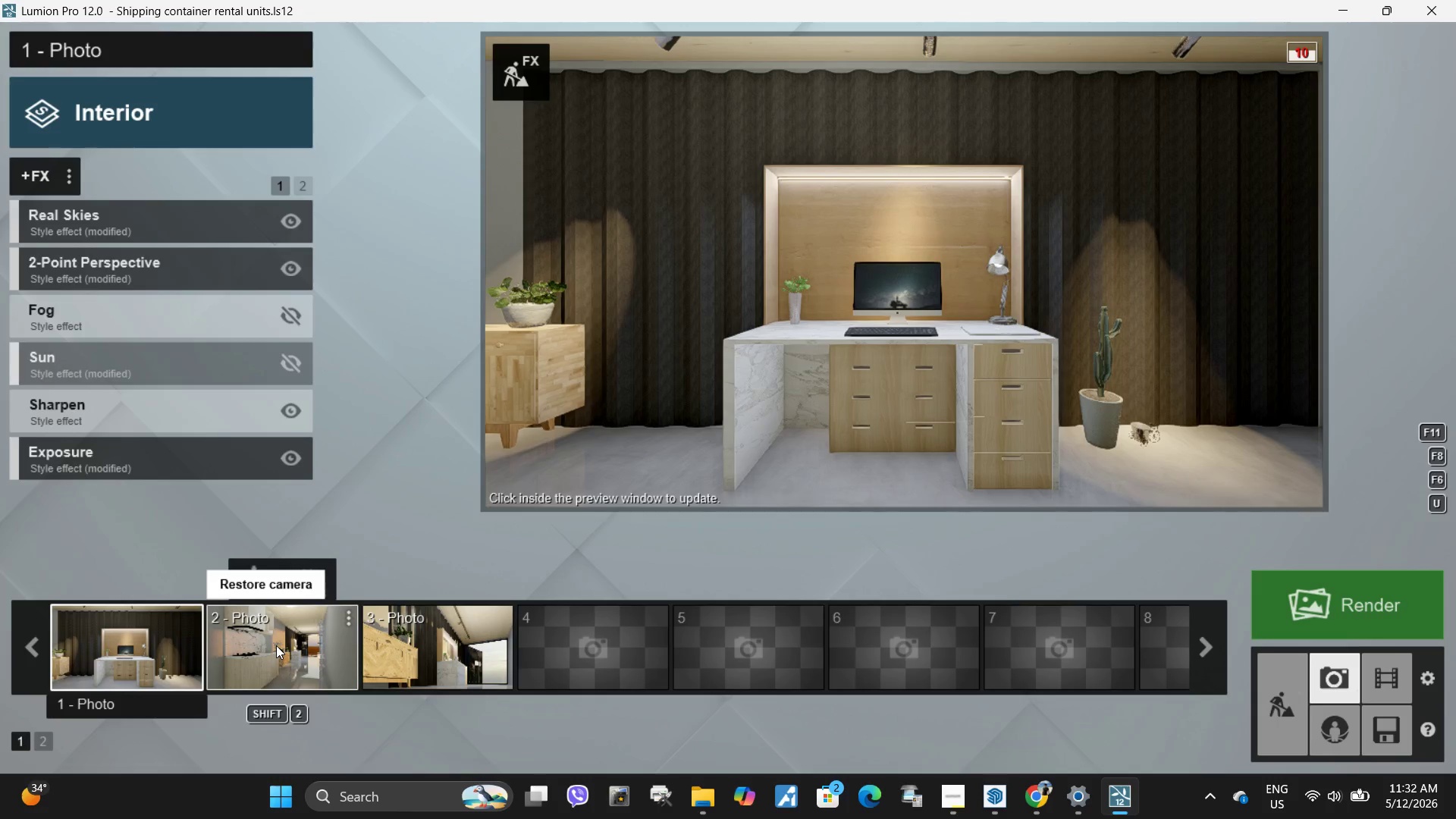 
left_click([276, 645])
 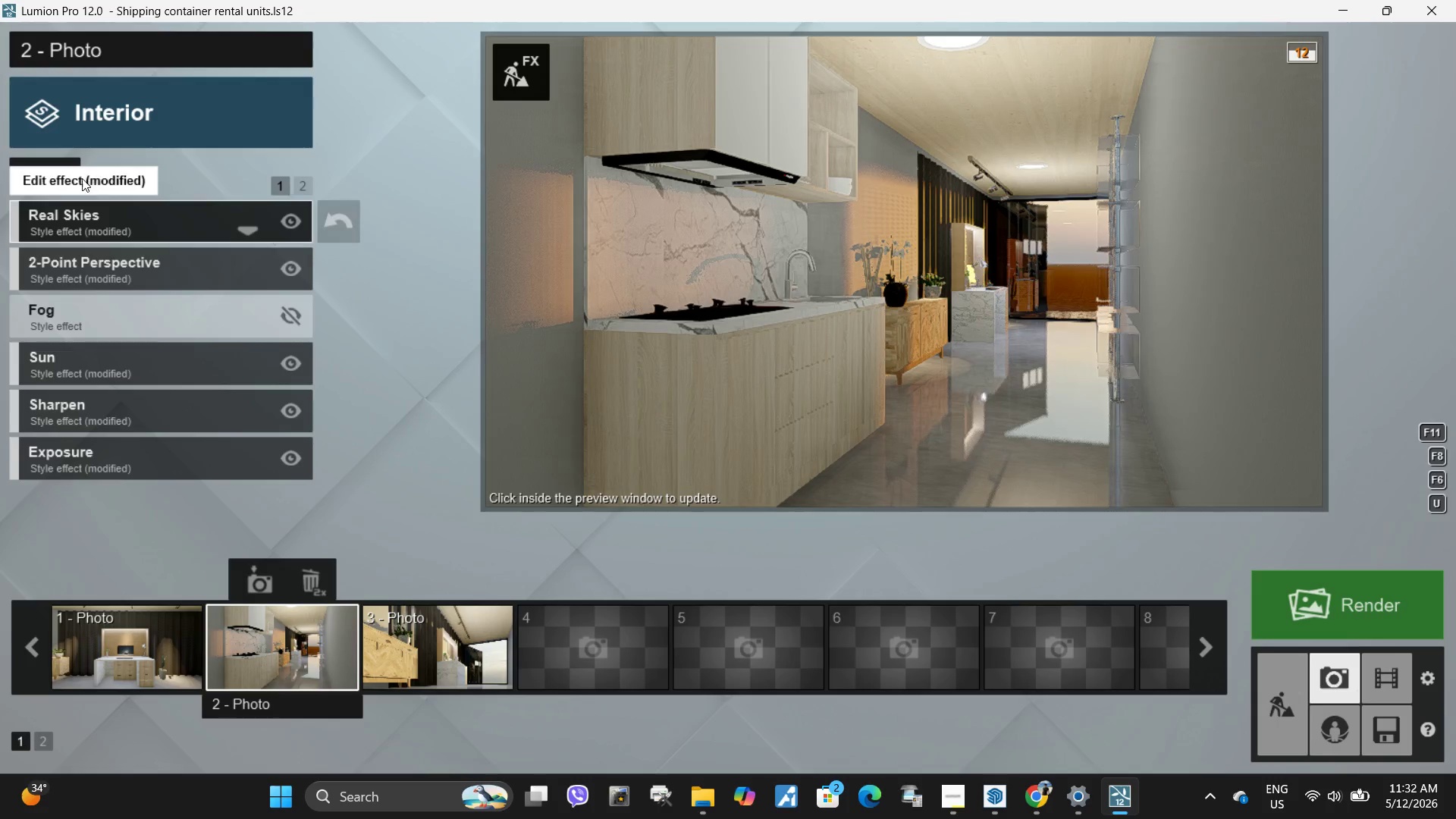 
left_click([69, 173])
 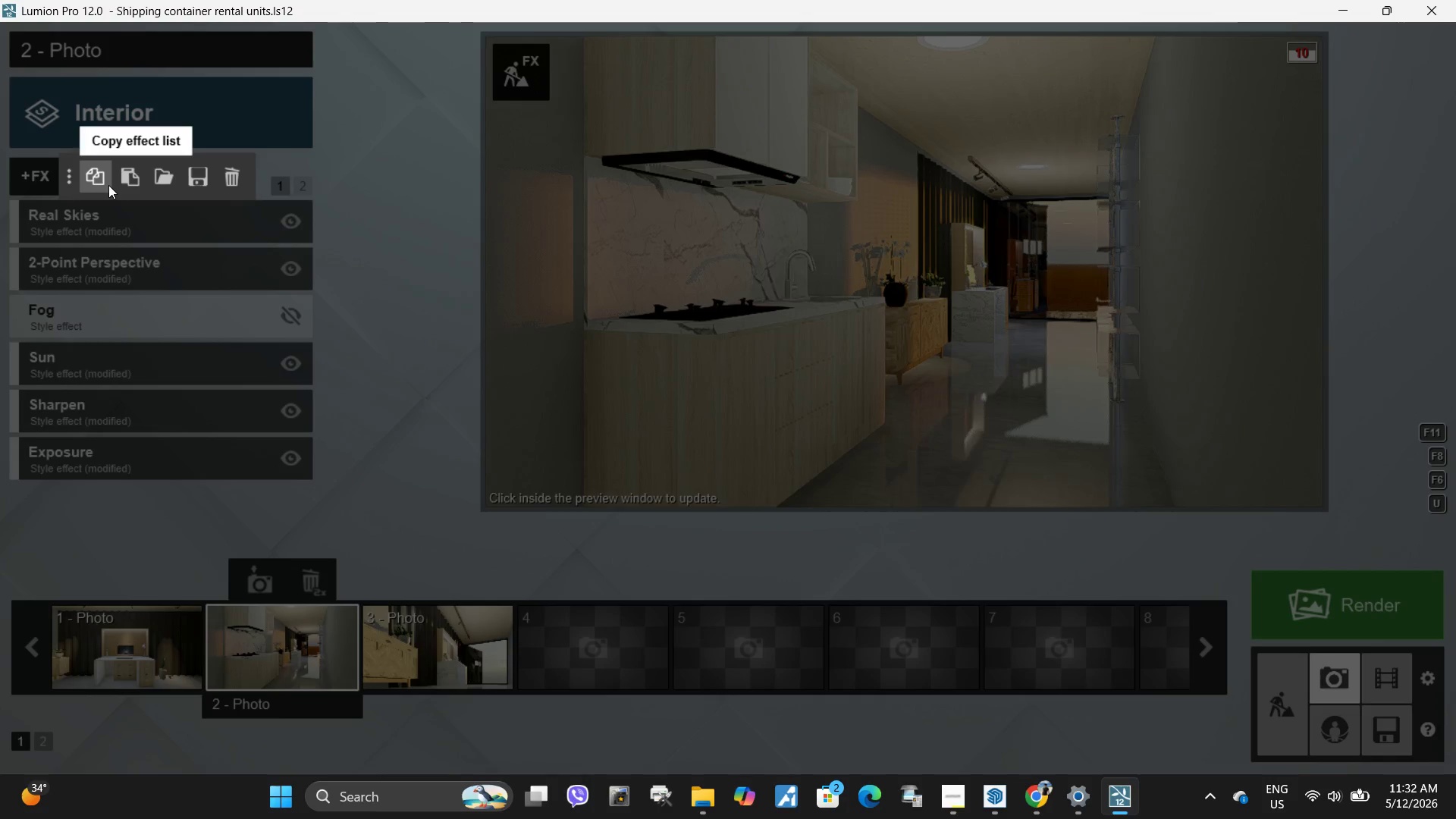 
left_click([105, 184])
 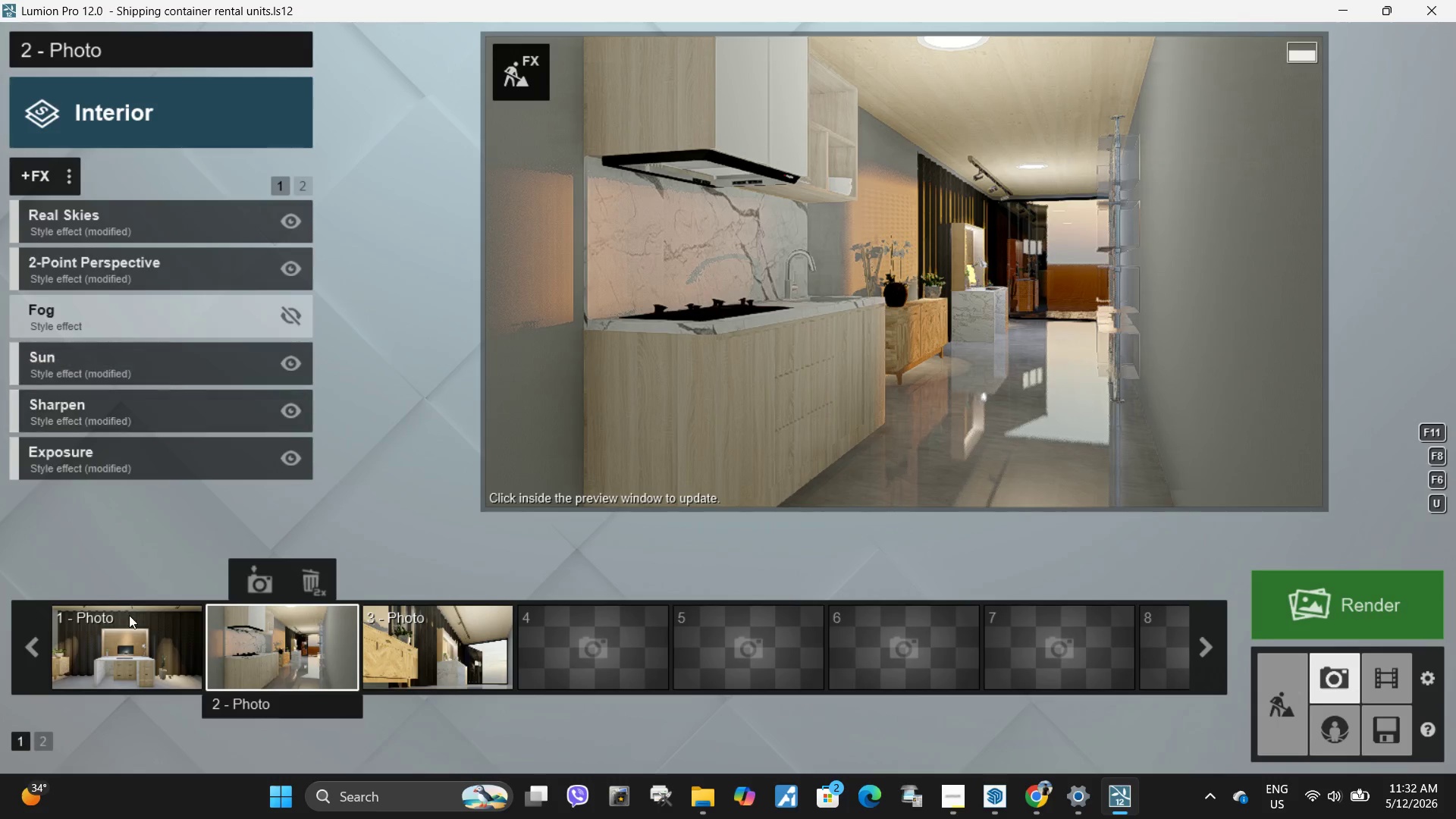 
left_click([133, 629])
 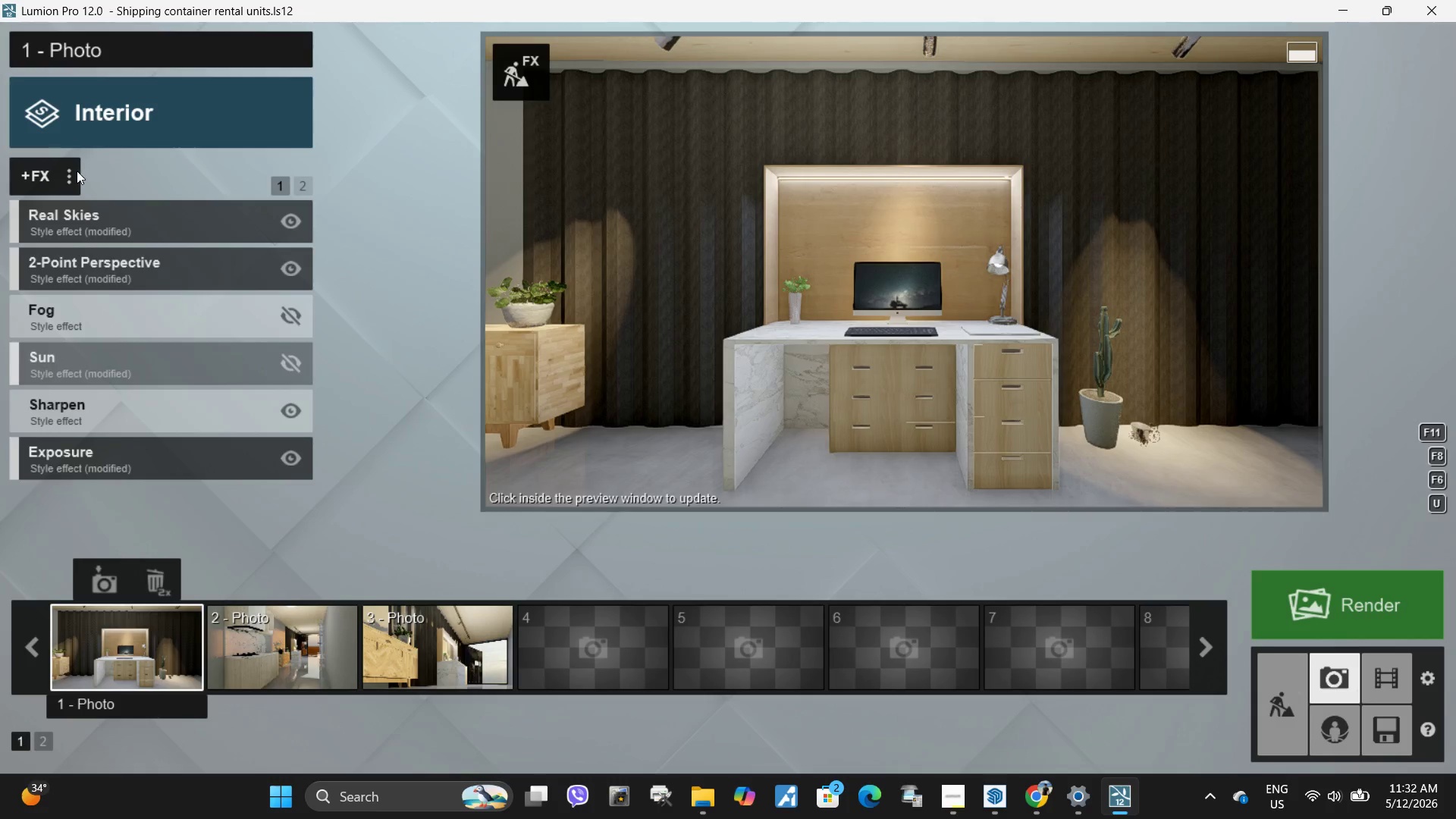 
left_click([70, 172])
 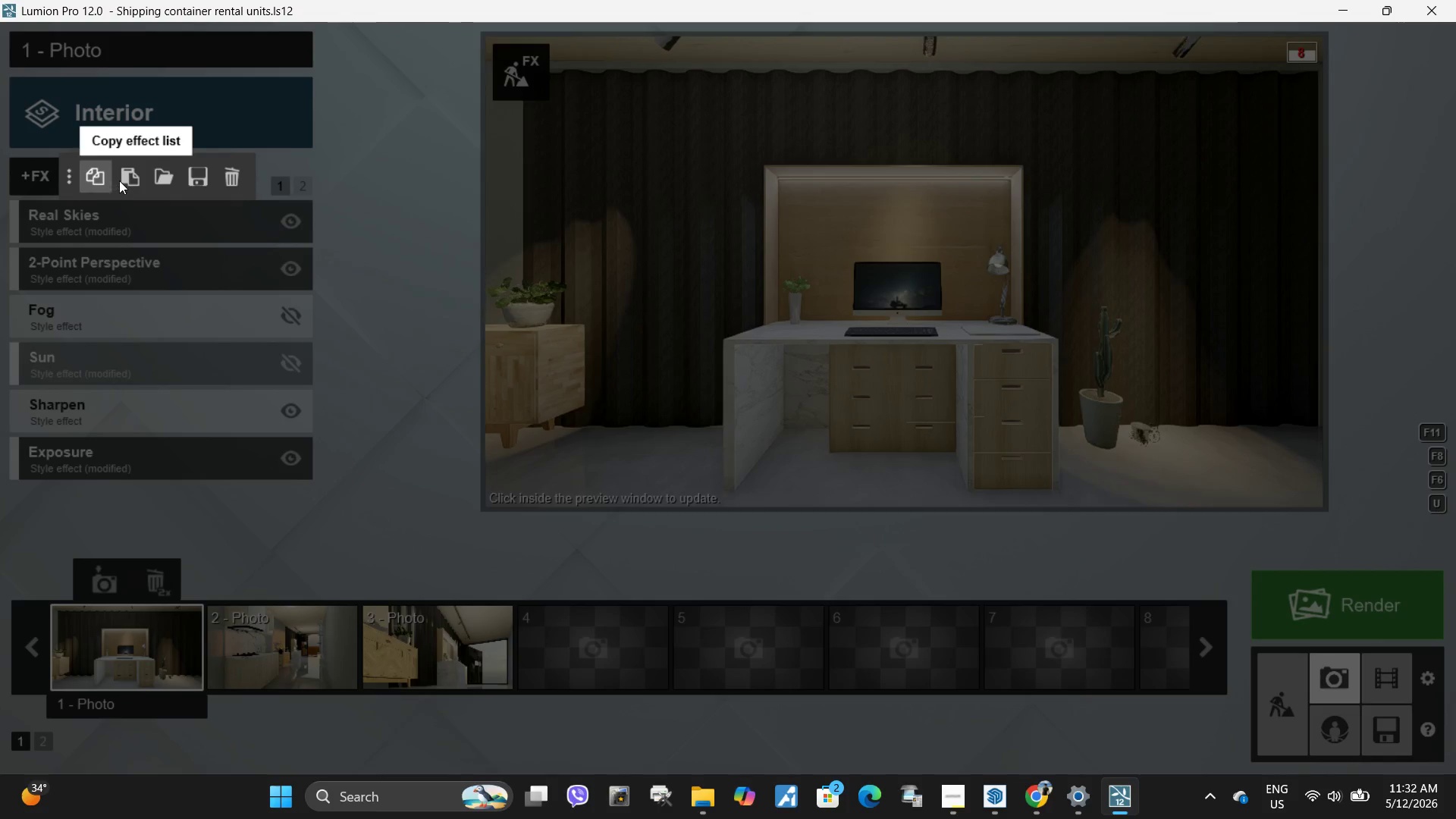 
left_click([119, 180])
 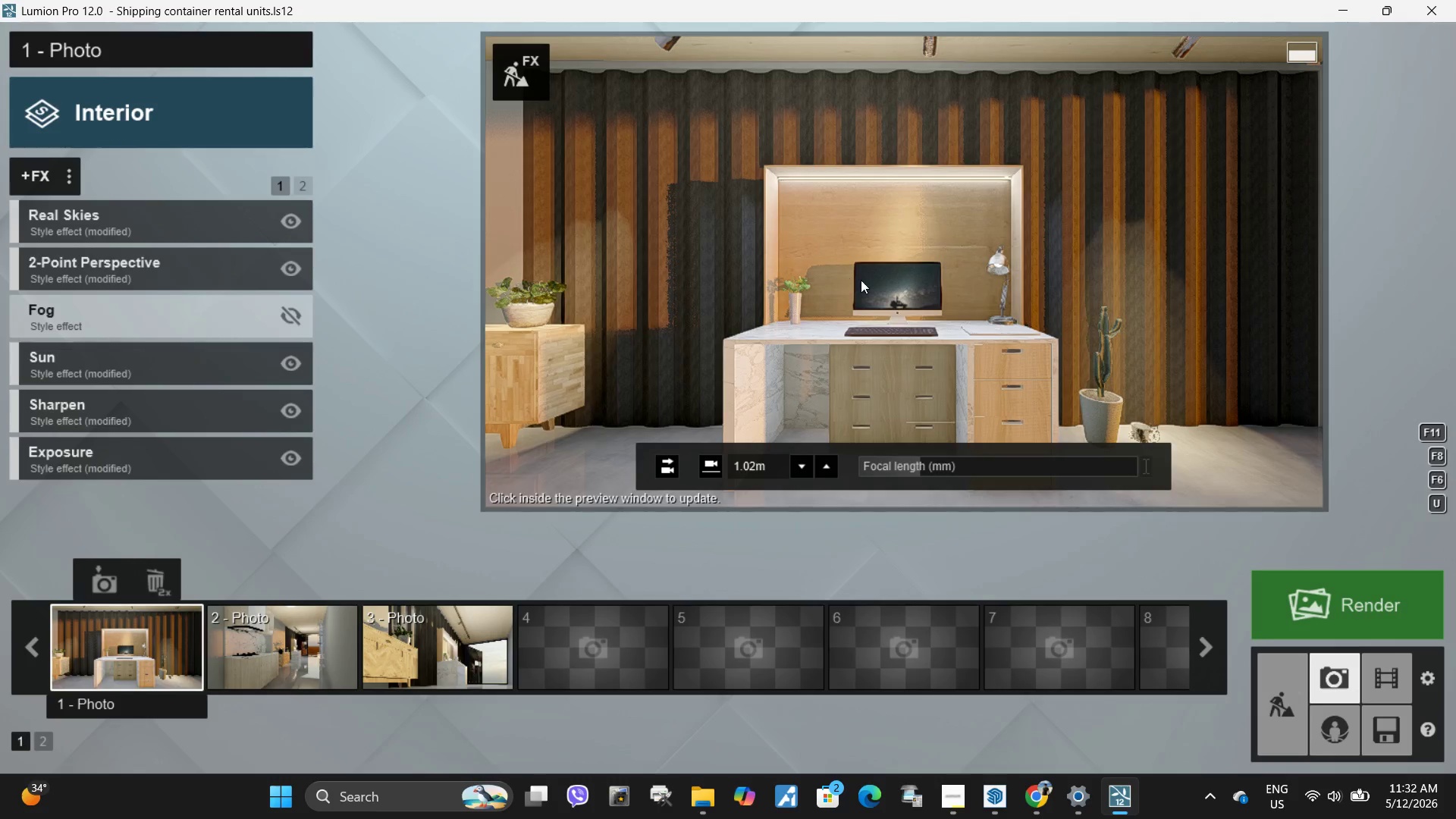 
double_click([861, 280])
 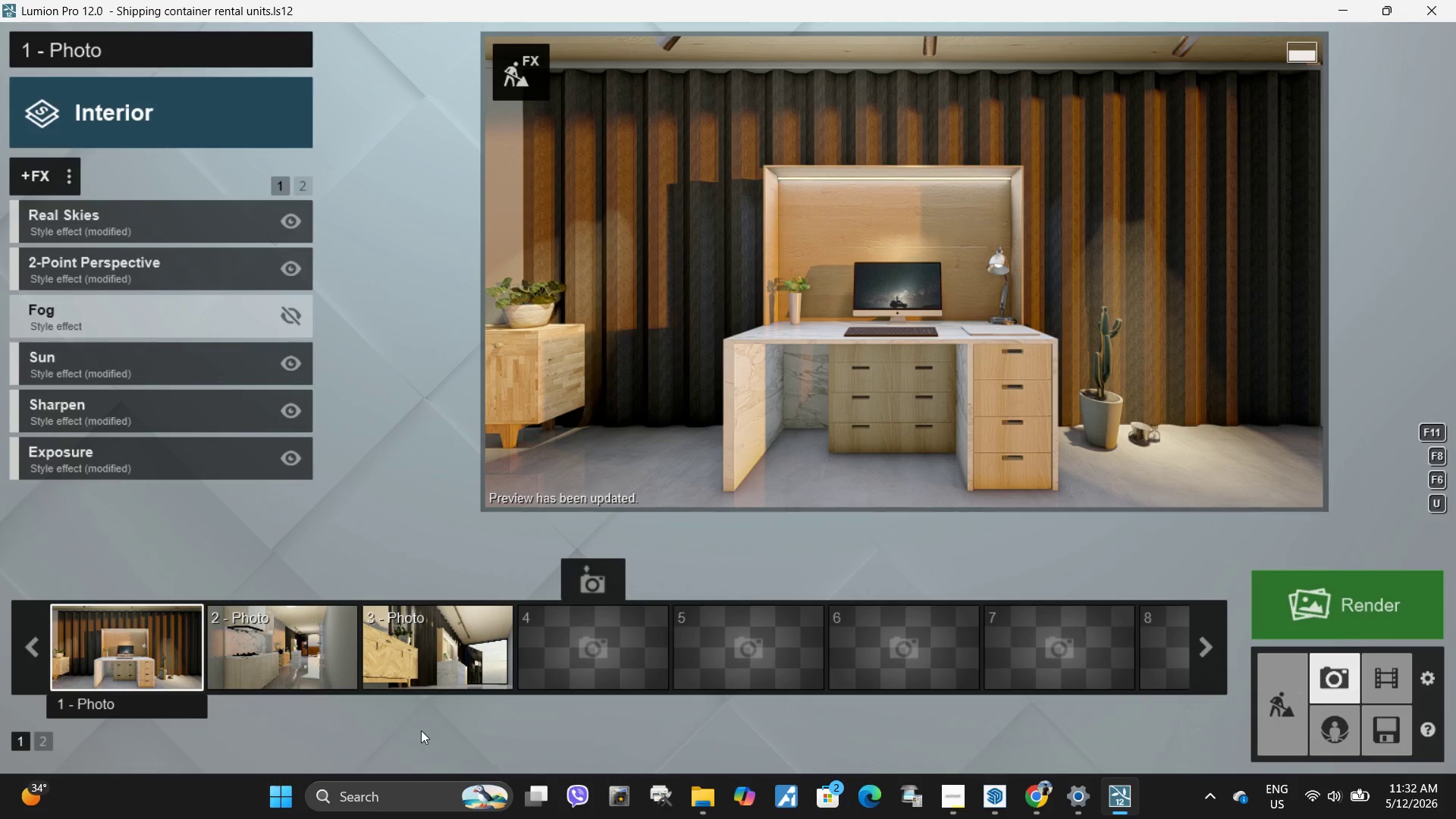 
double_click([946, 306])
 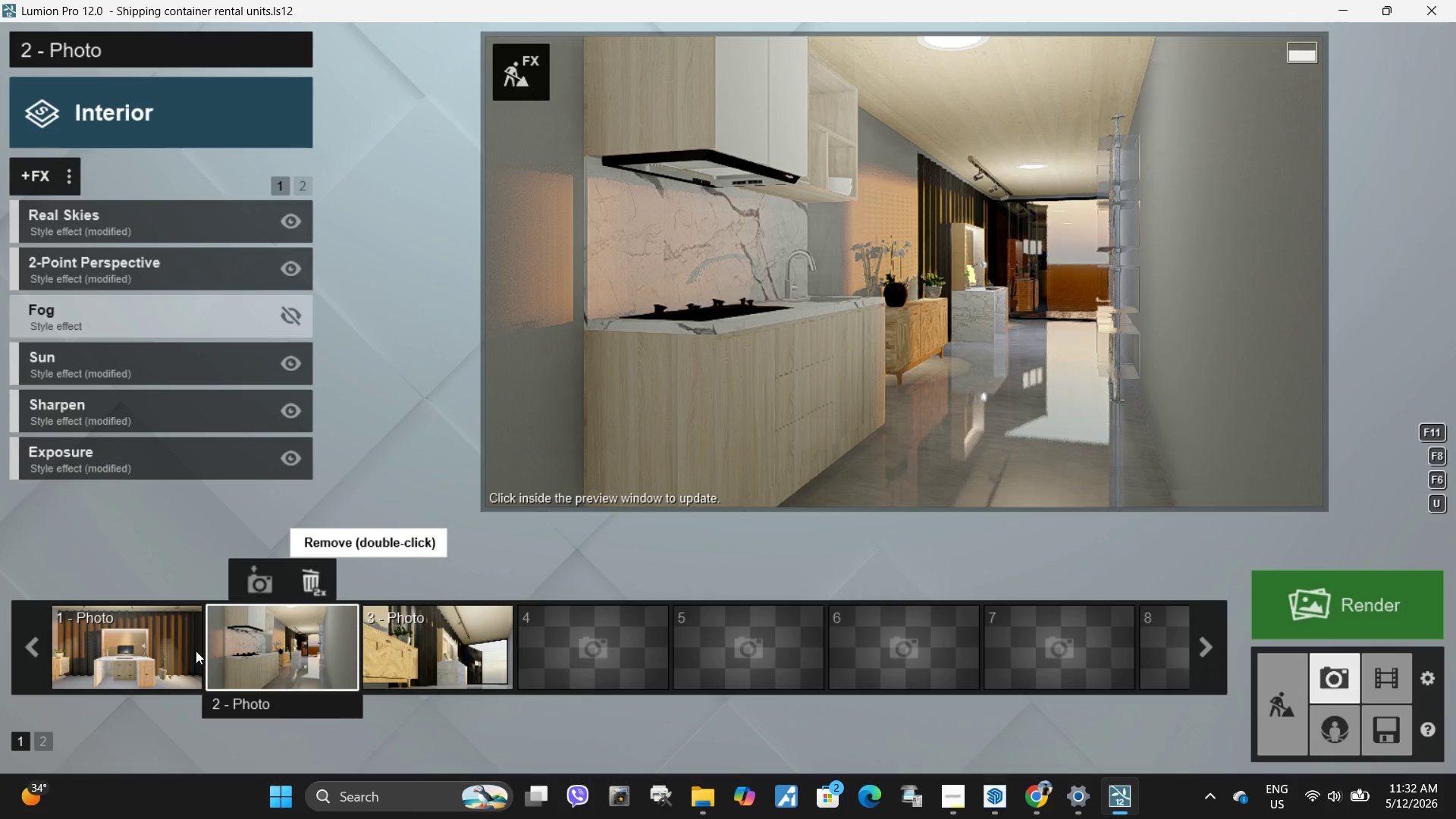 
left_click([155, 650])
 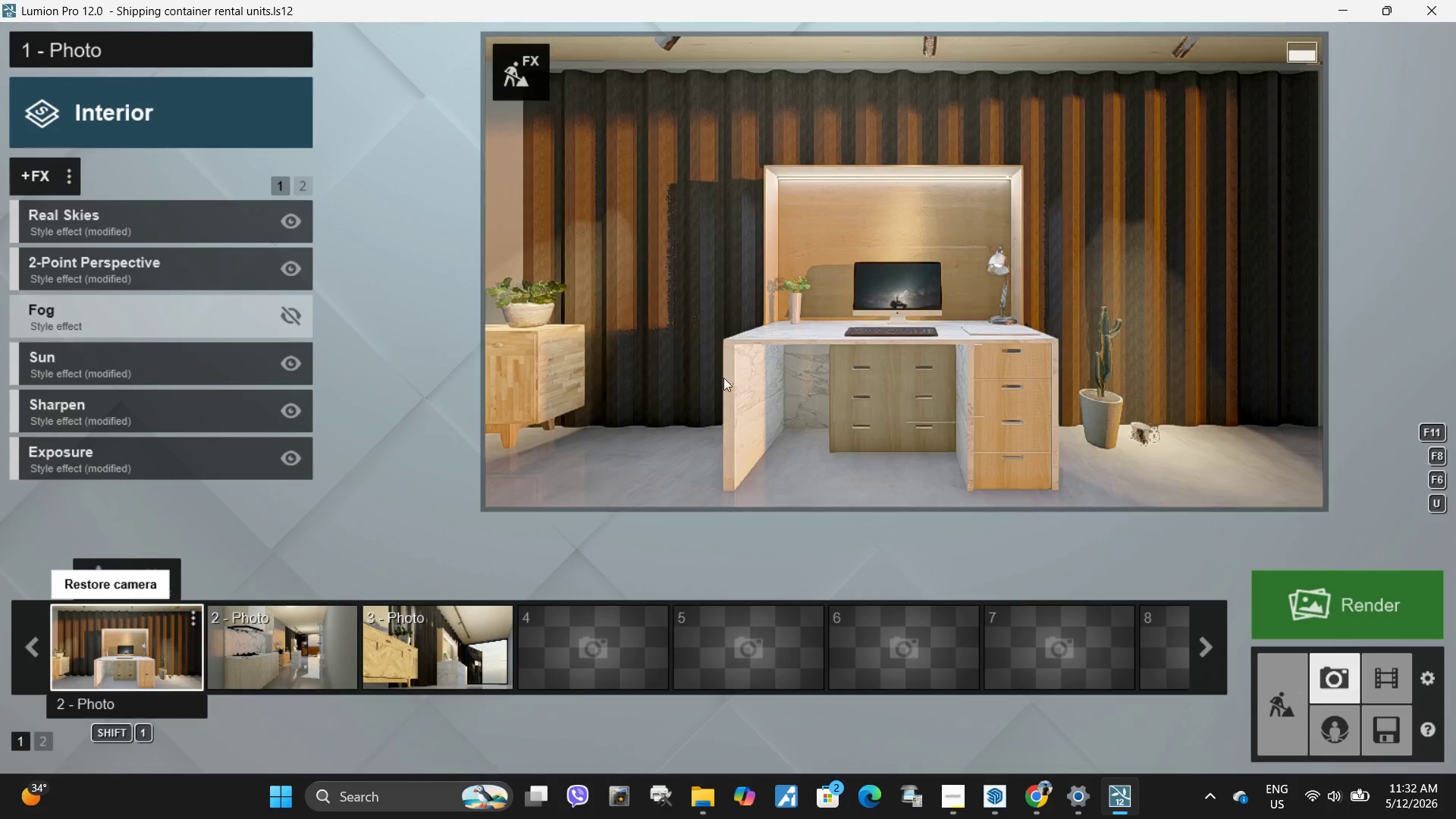 
left_click([759, 327])
 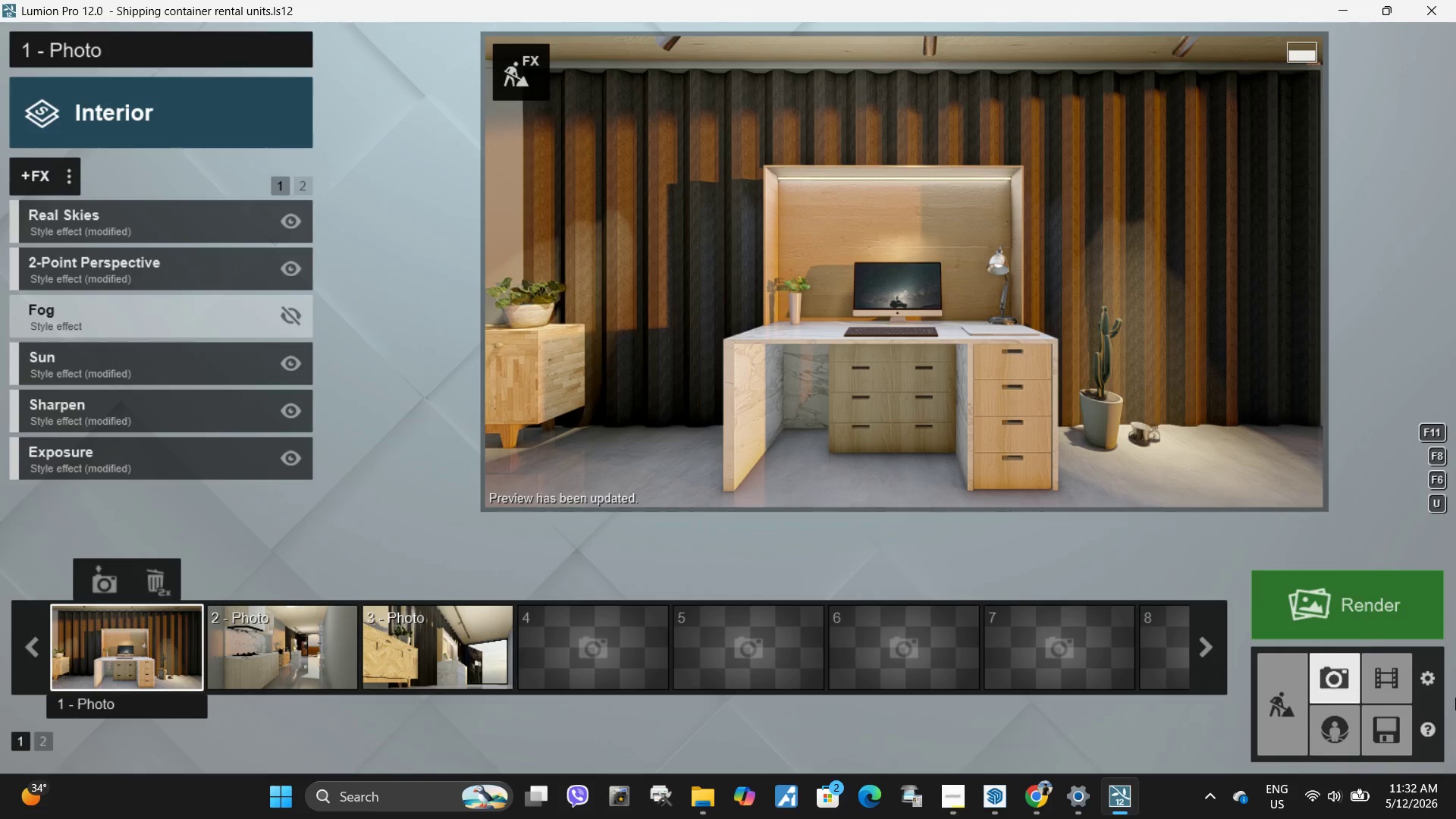 
wait(8.88)
 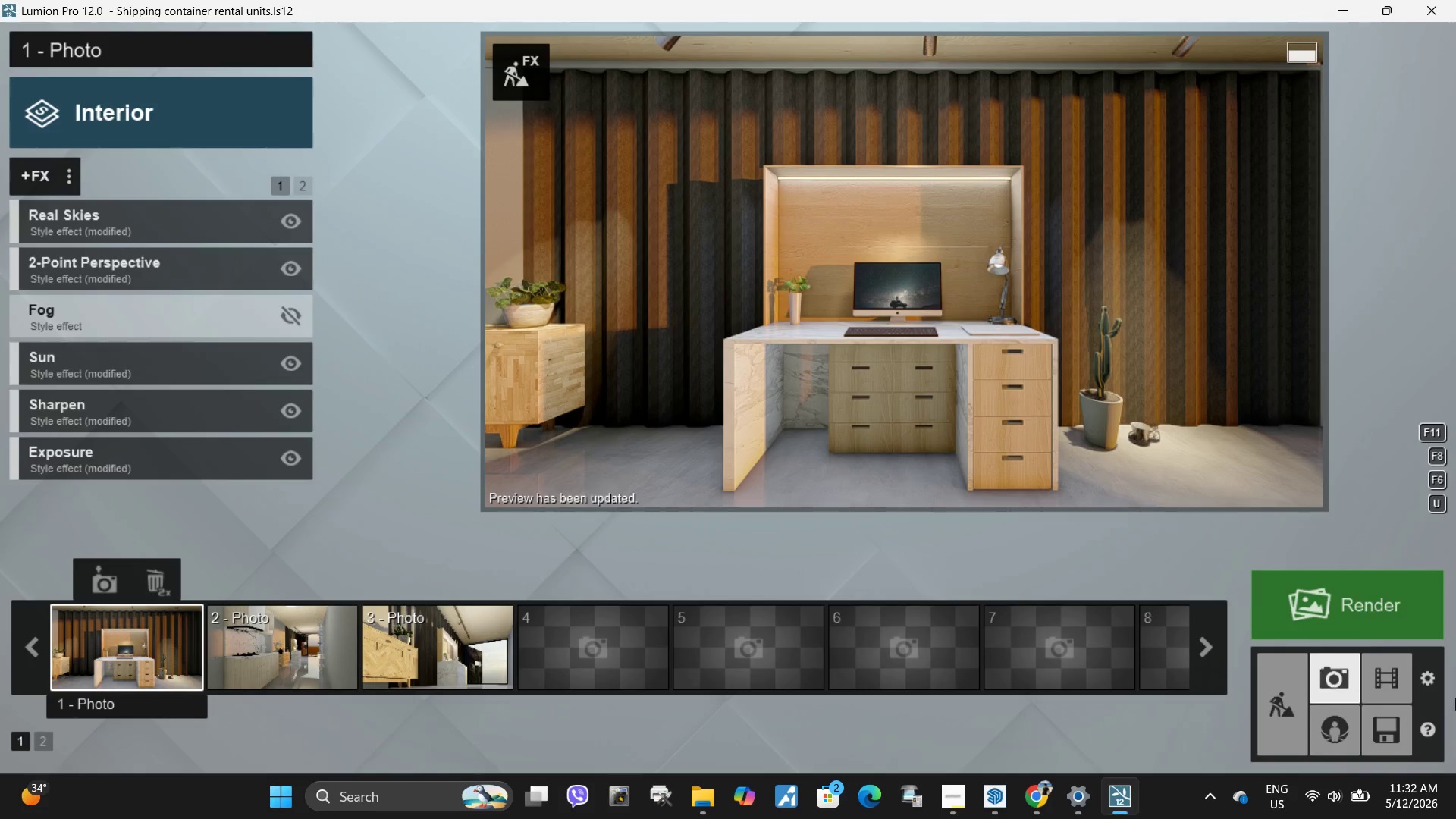 
left_click([126, 228])
 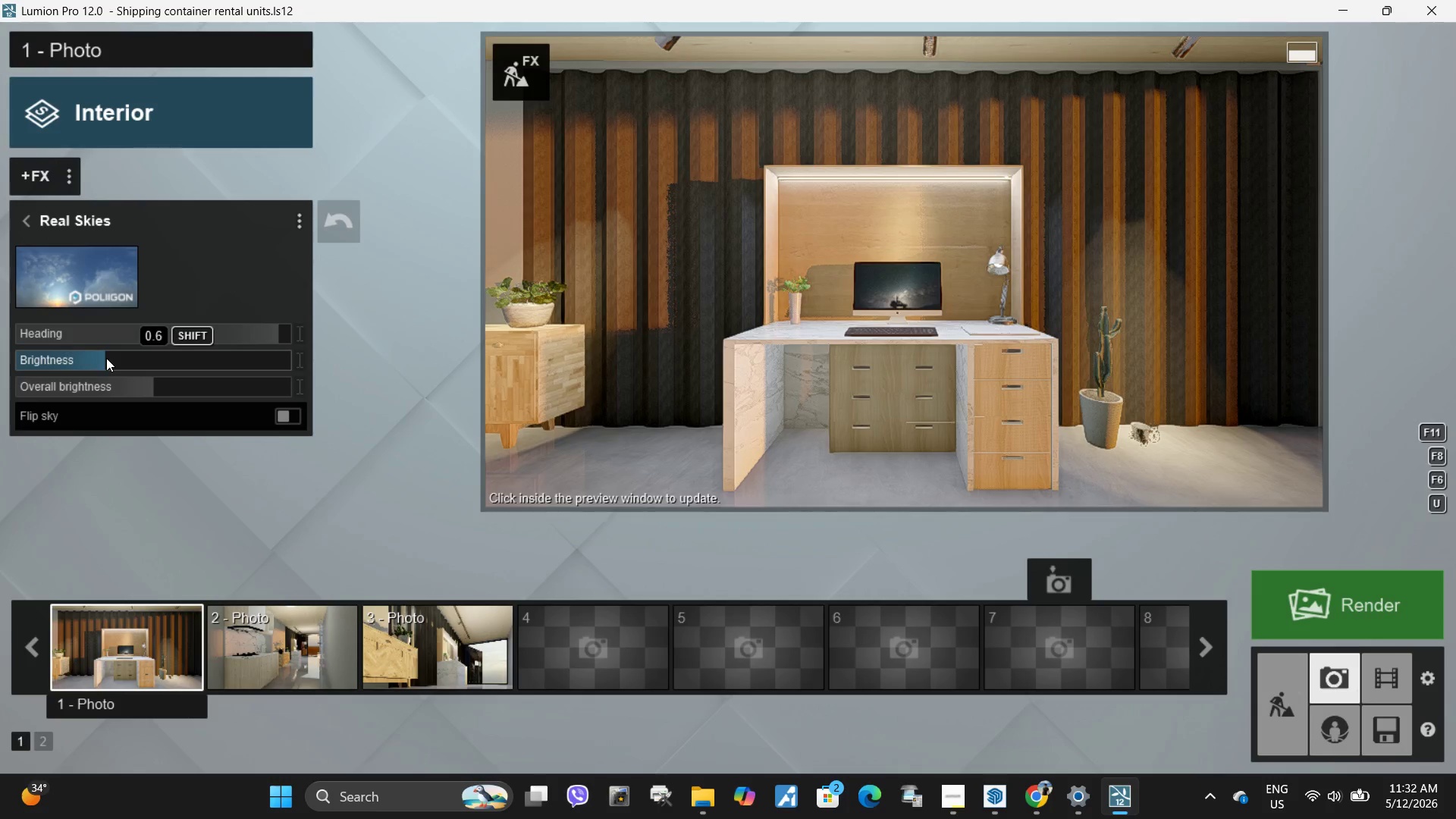 
left_click_drag(start_coordinate=[259, 331], to_coordinate=[274, 330])
 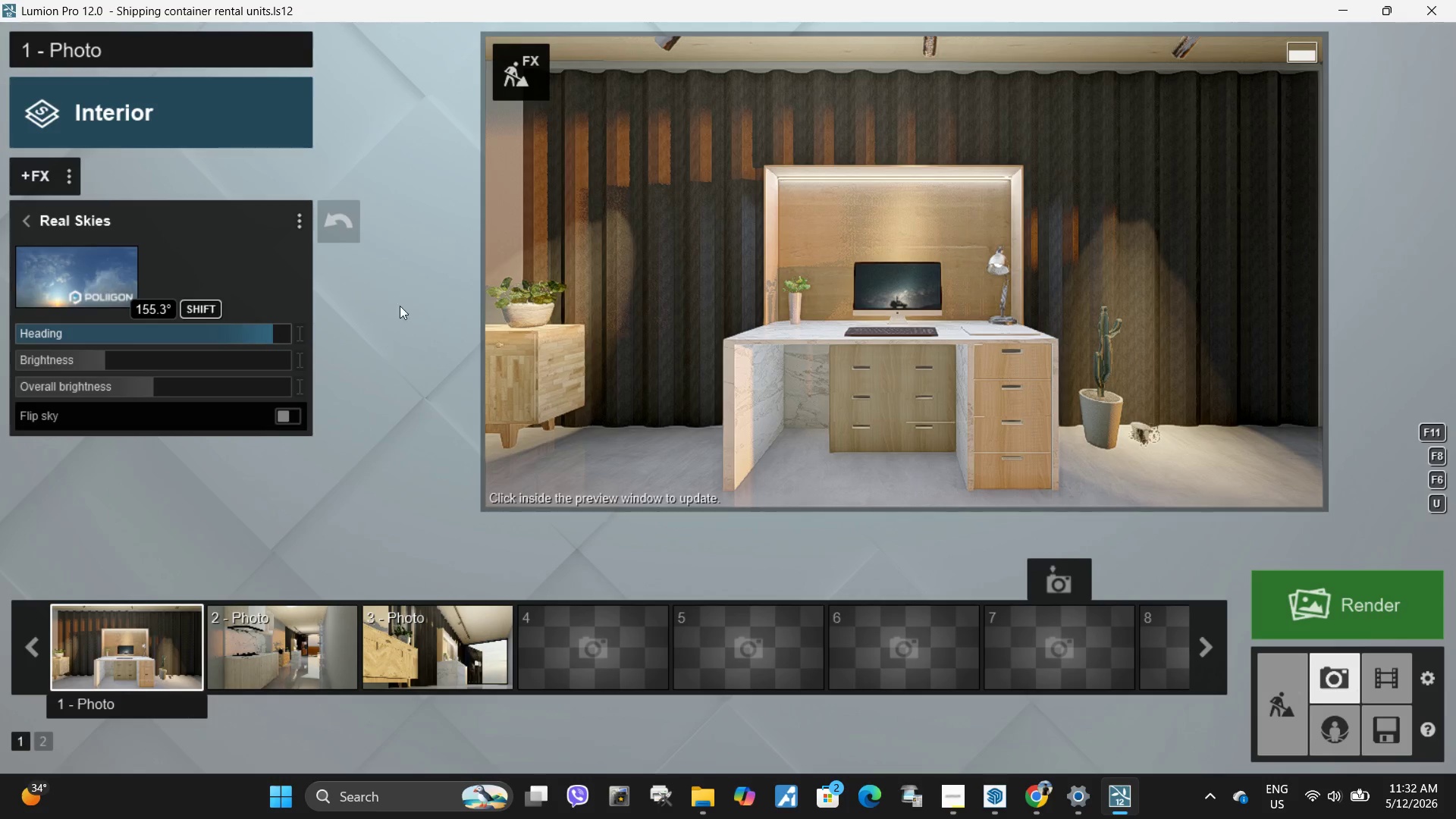 
left_click([683, 293])
 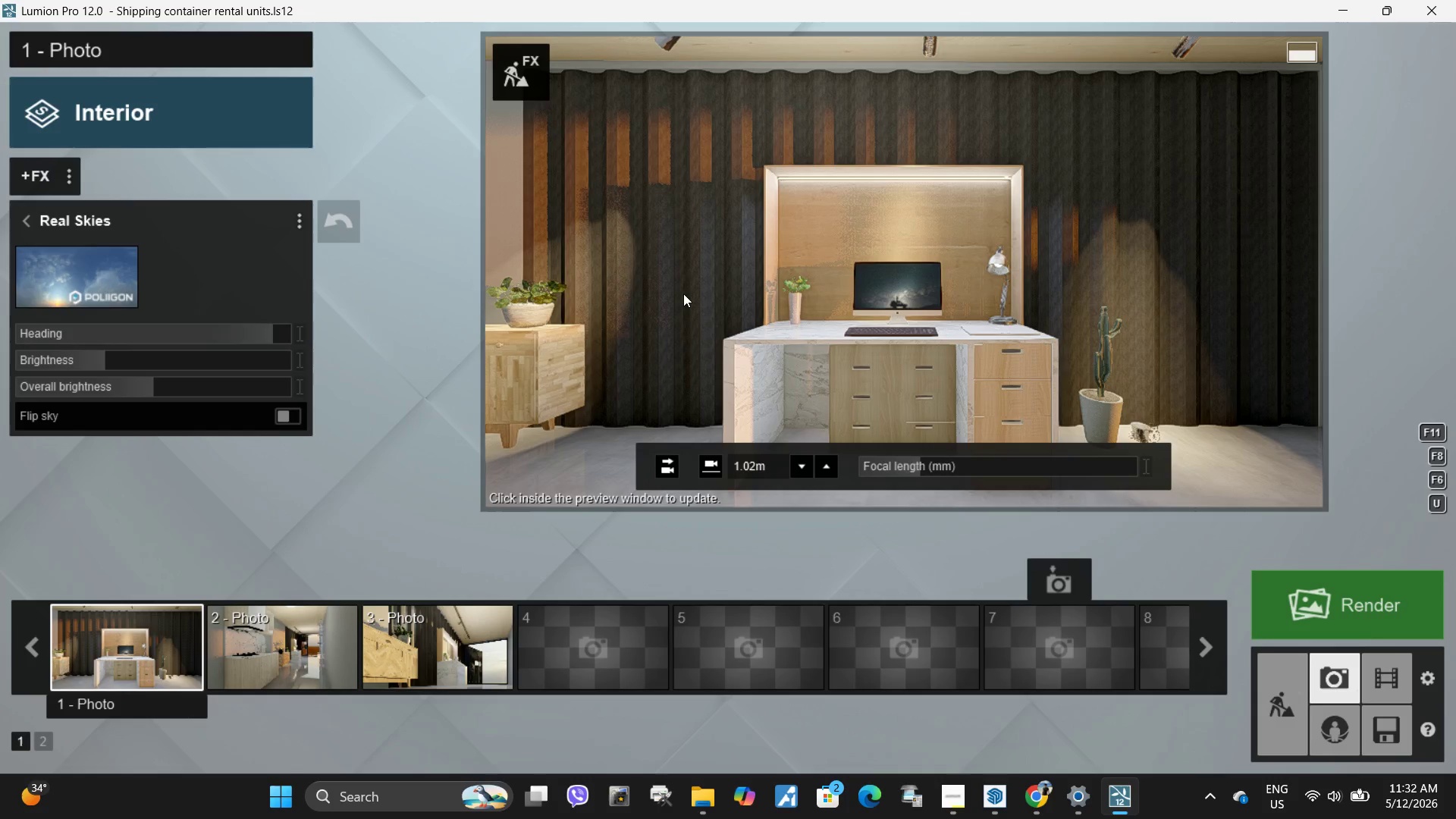 
left_click([683, 293])
 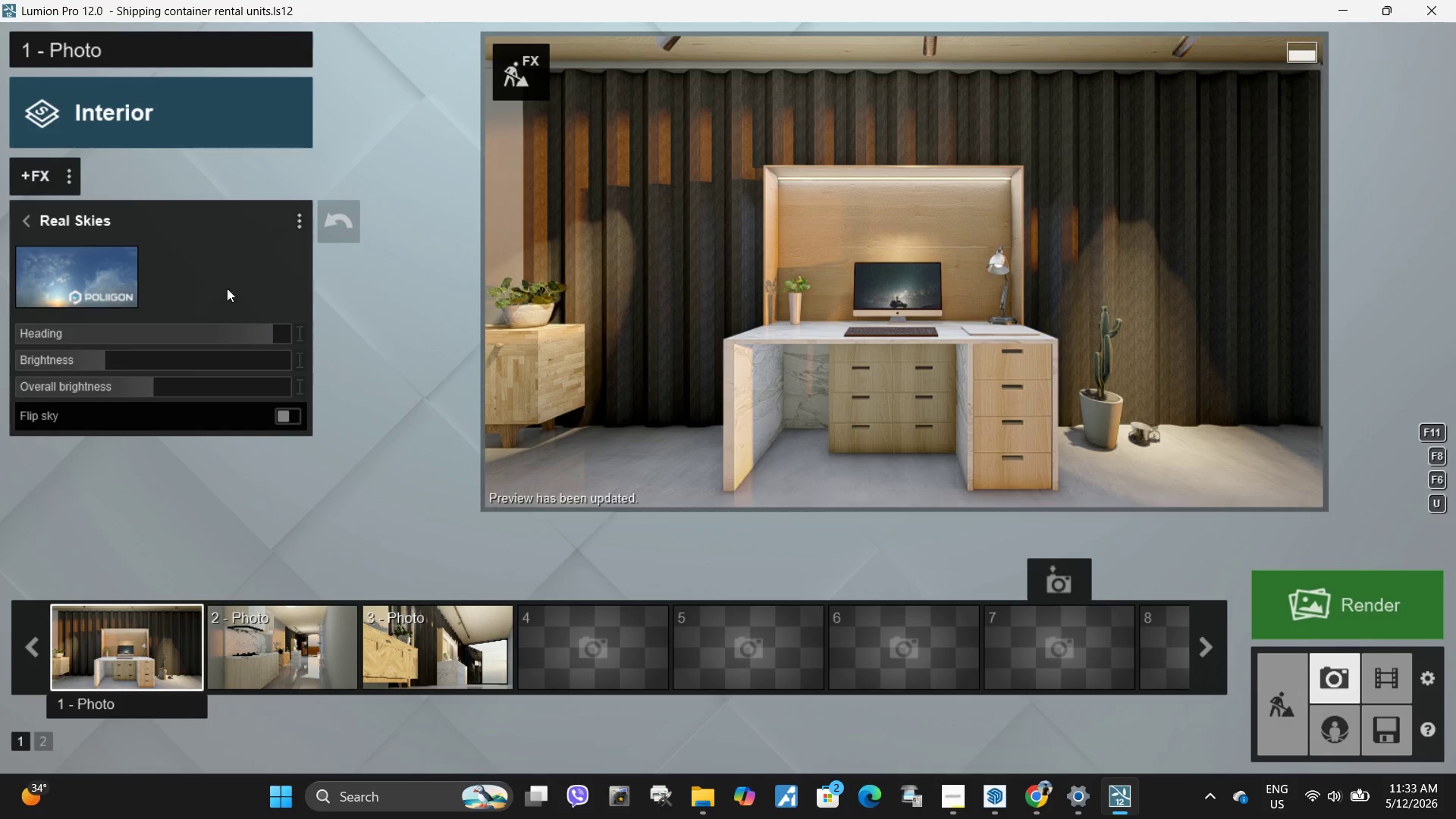 
left_click_drag(start_coordinate=[115, 363], to_coordinate=[85, 356])
 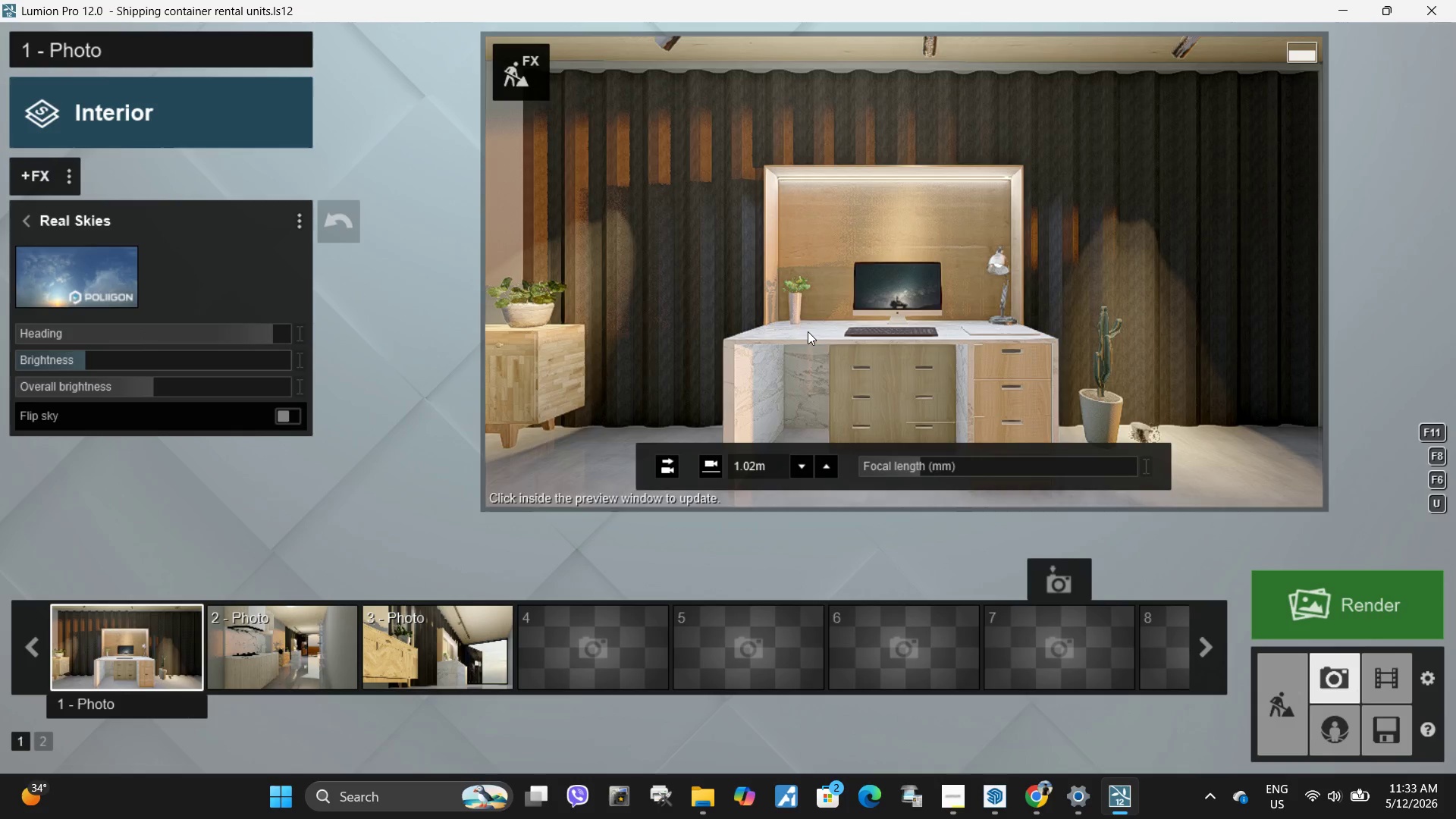 
double_click([808, 331])
 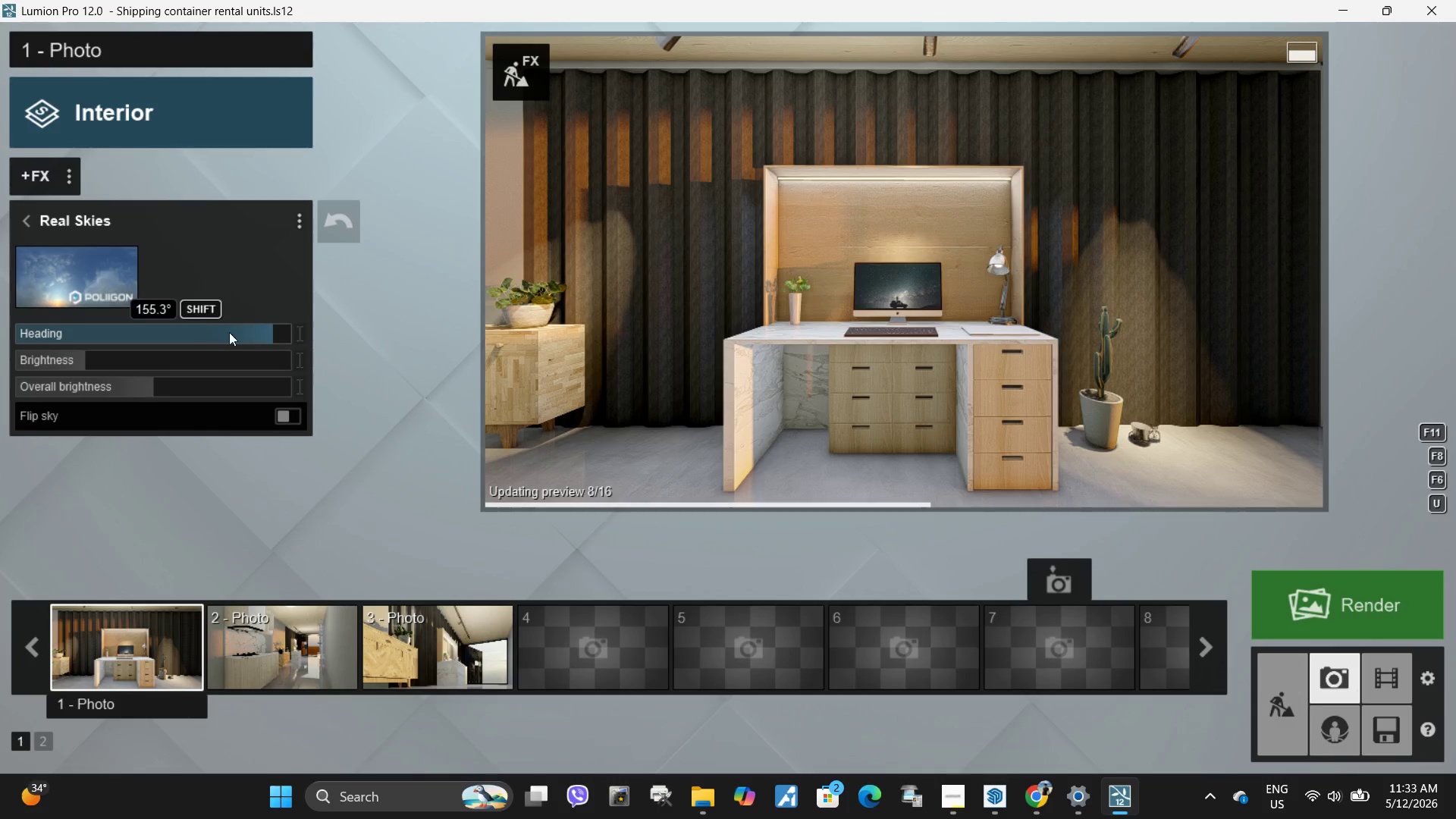 
left_click_drag(start_coordinate=[266, 332], to_coordinate=[316, 333])
 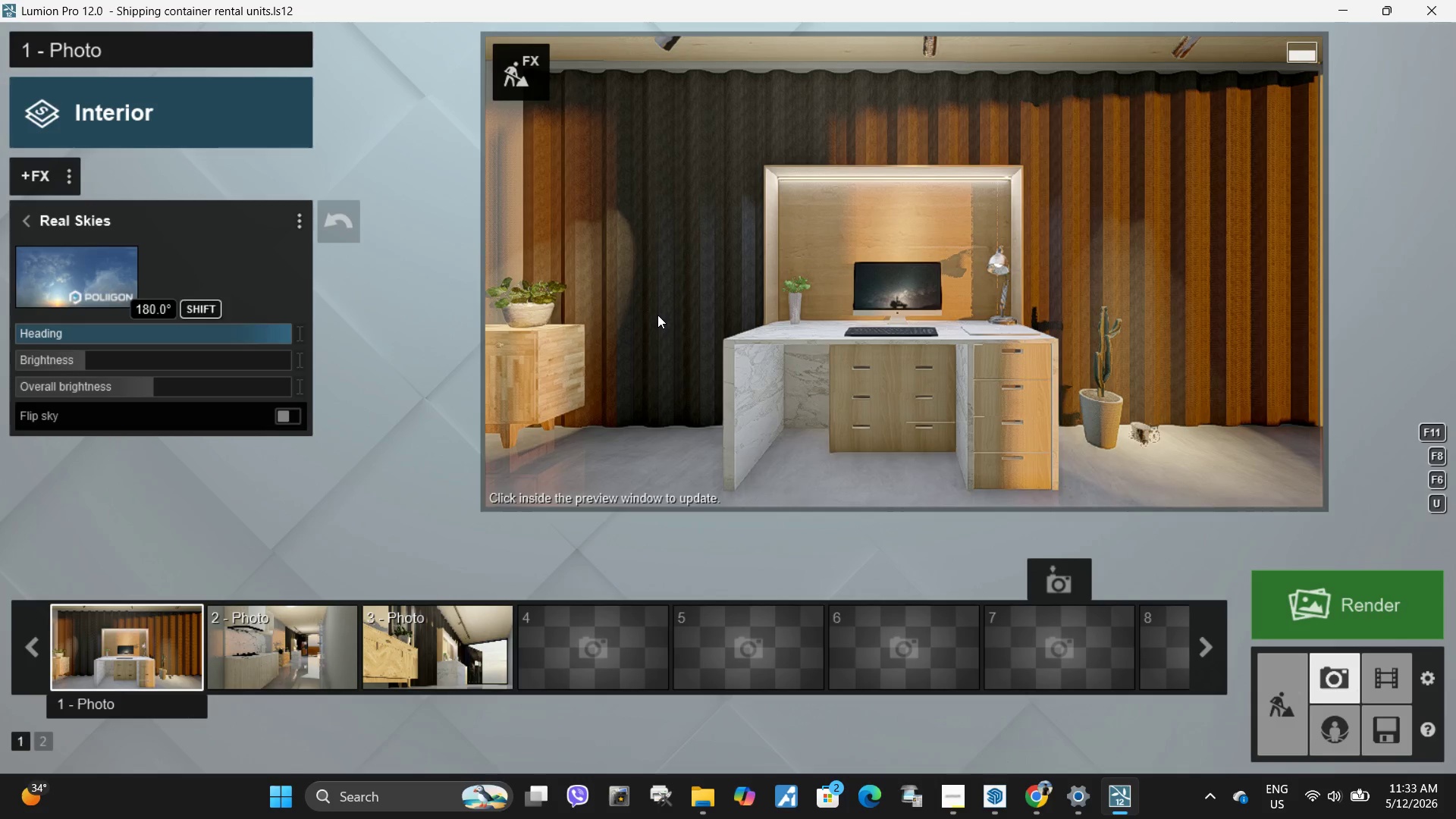 
left_click([657, 315])
 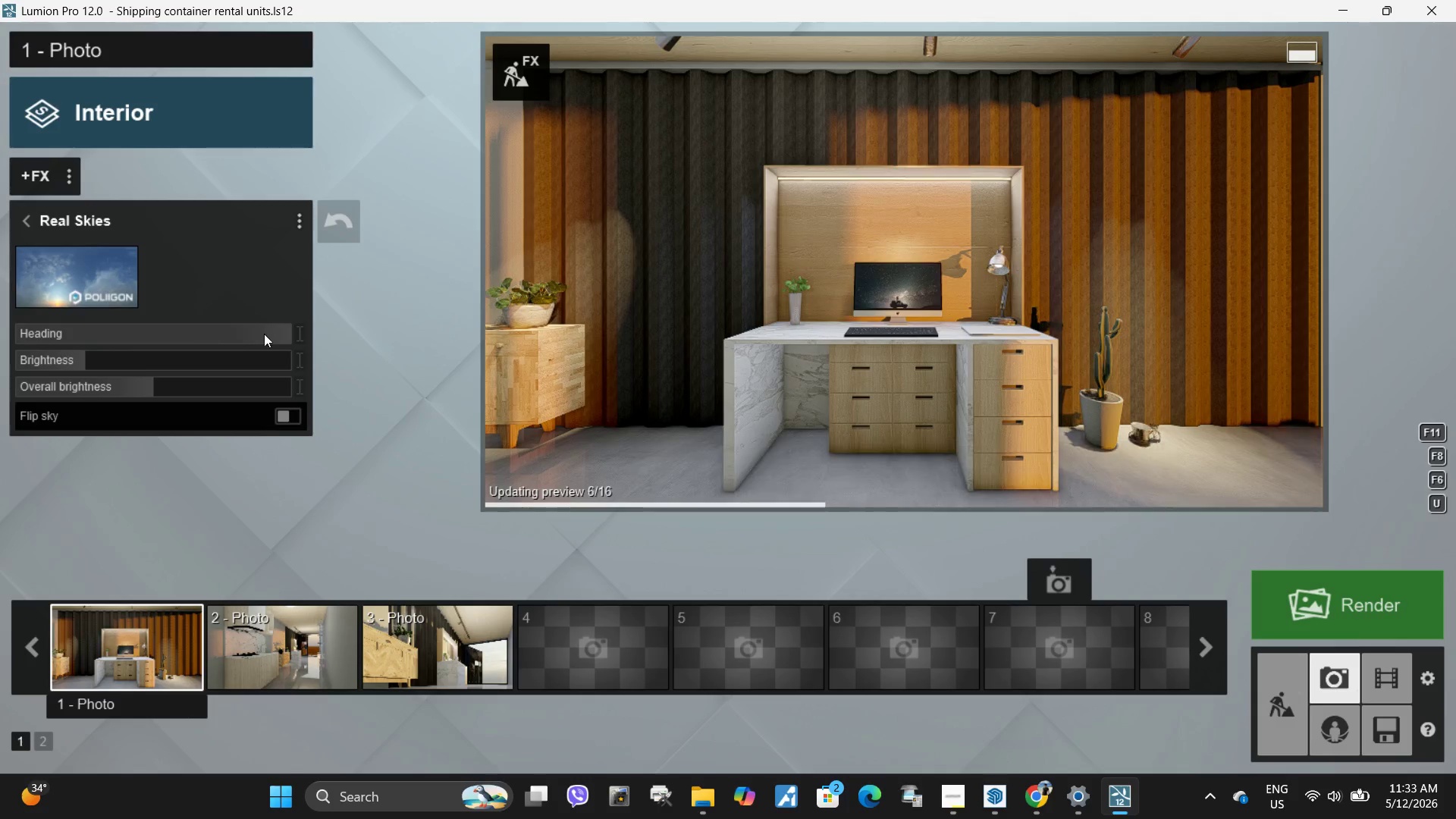 
left_click_drag(start_coordinate=[277, 334], to_coordinate=[54, 338])
 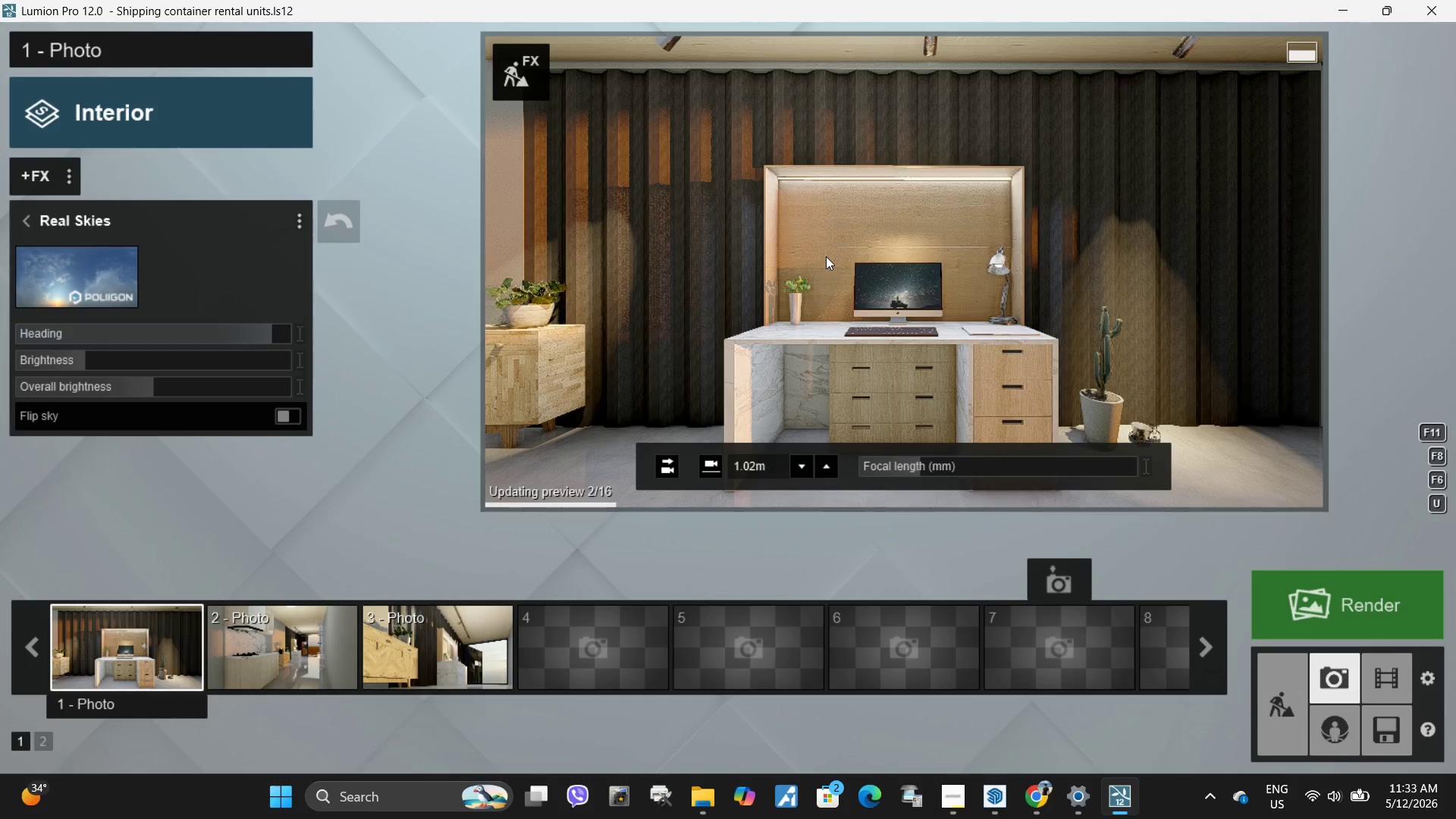 
hold_key(key=ShiftLeft, duration=1.3)
 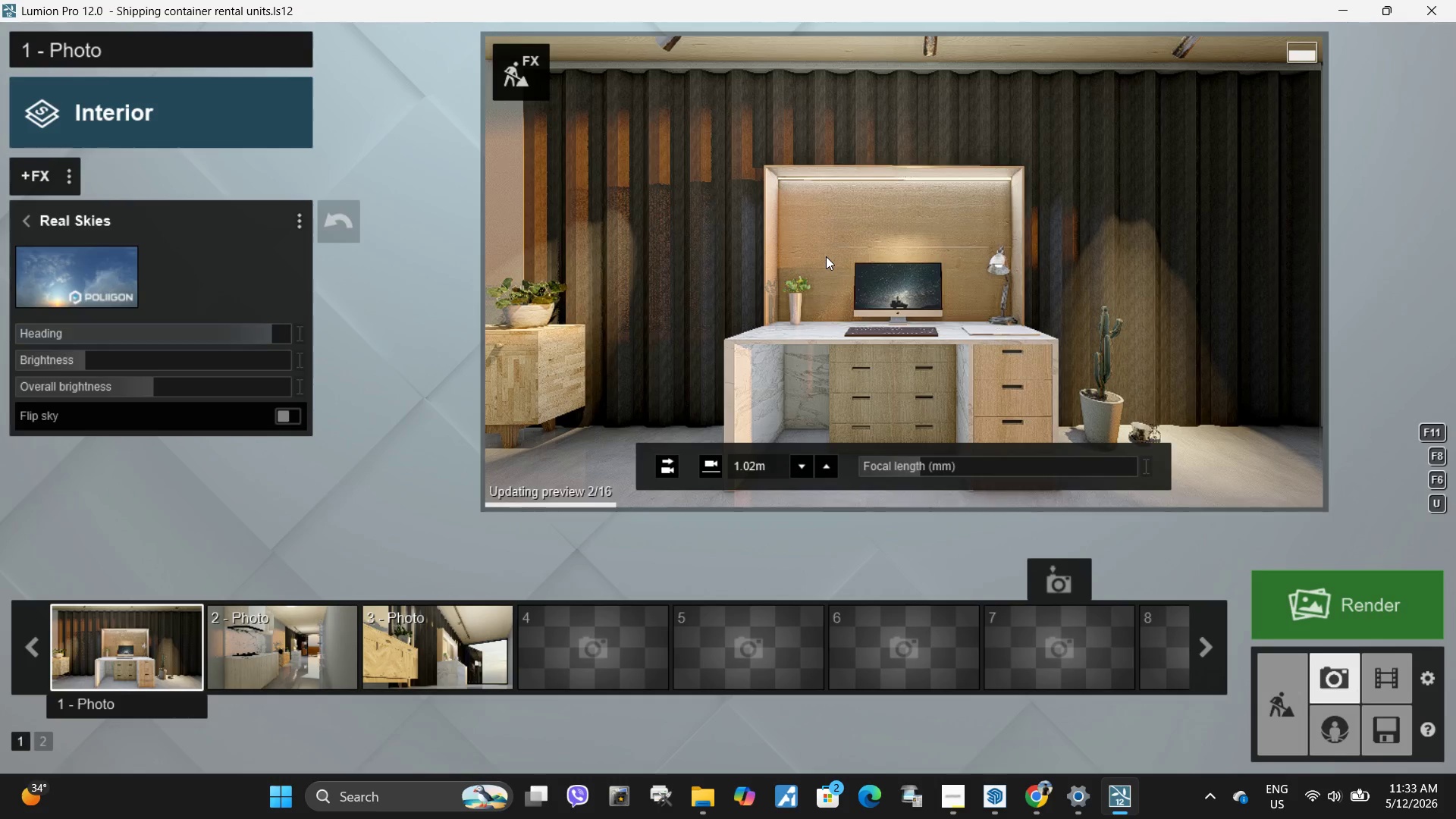 
double_click([826, 256])
 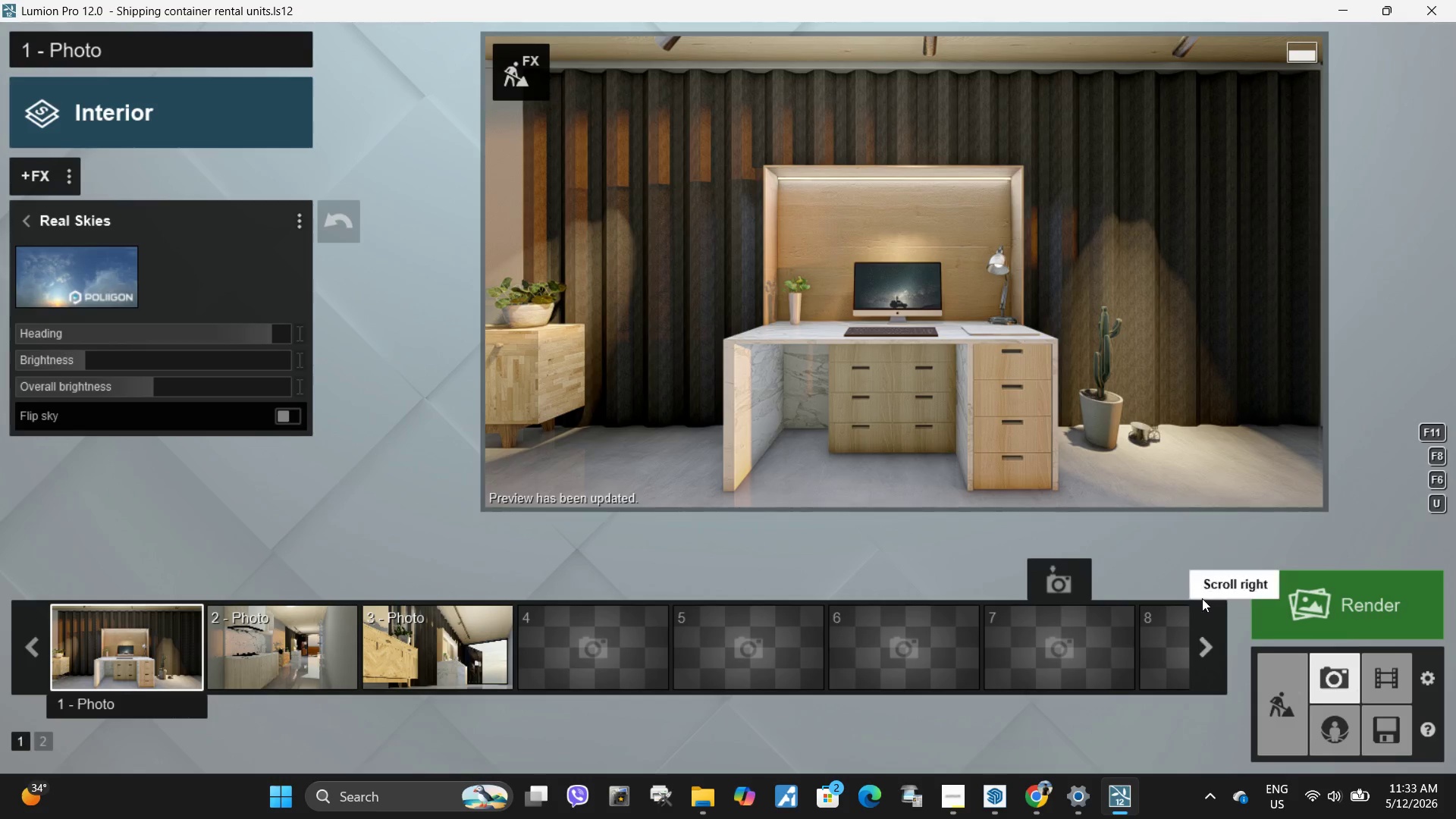 
left_click([213, 667])
 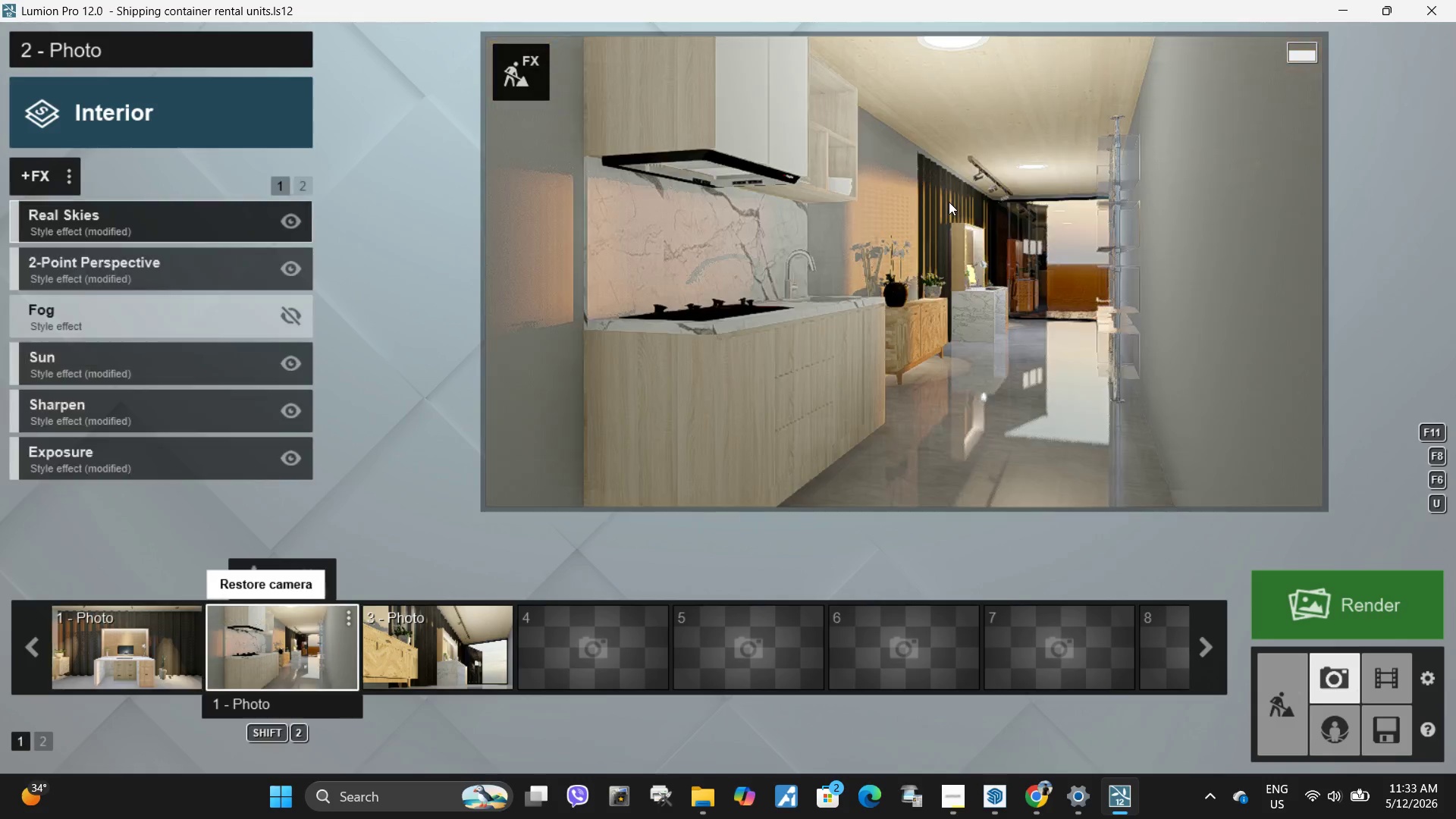 
double_click([949, 202])
 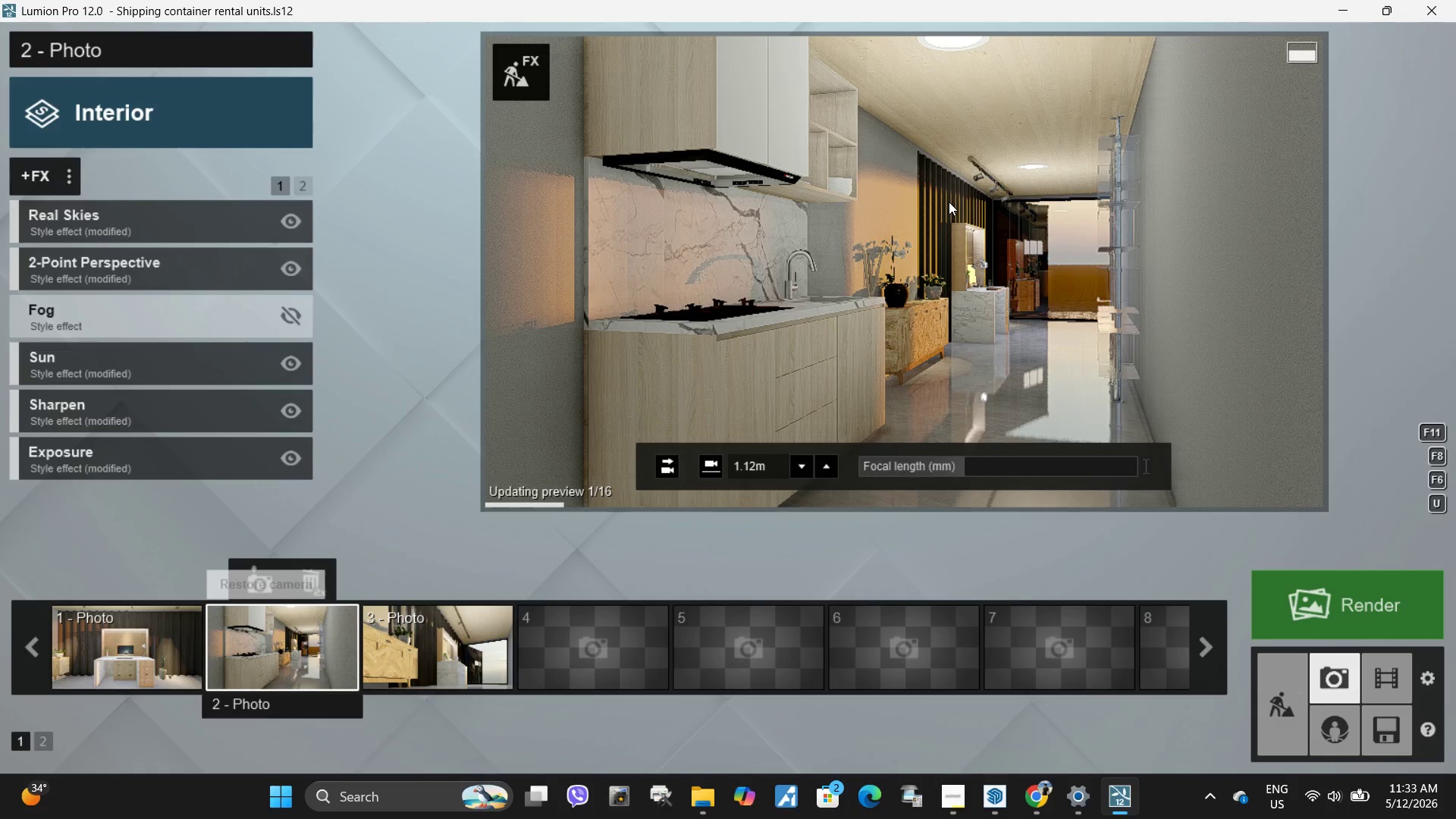 
triple_click([949, 202])
 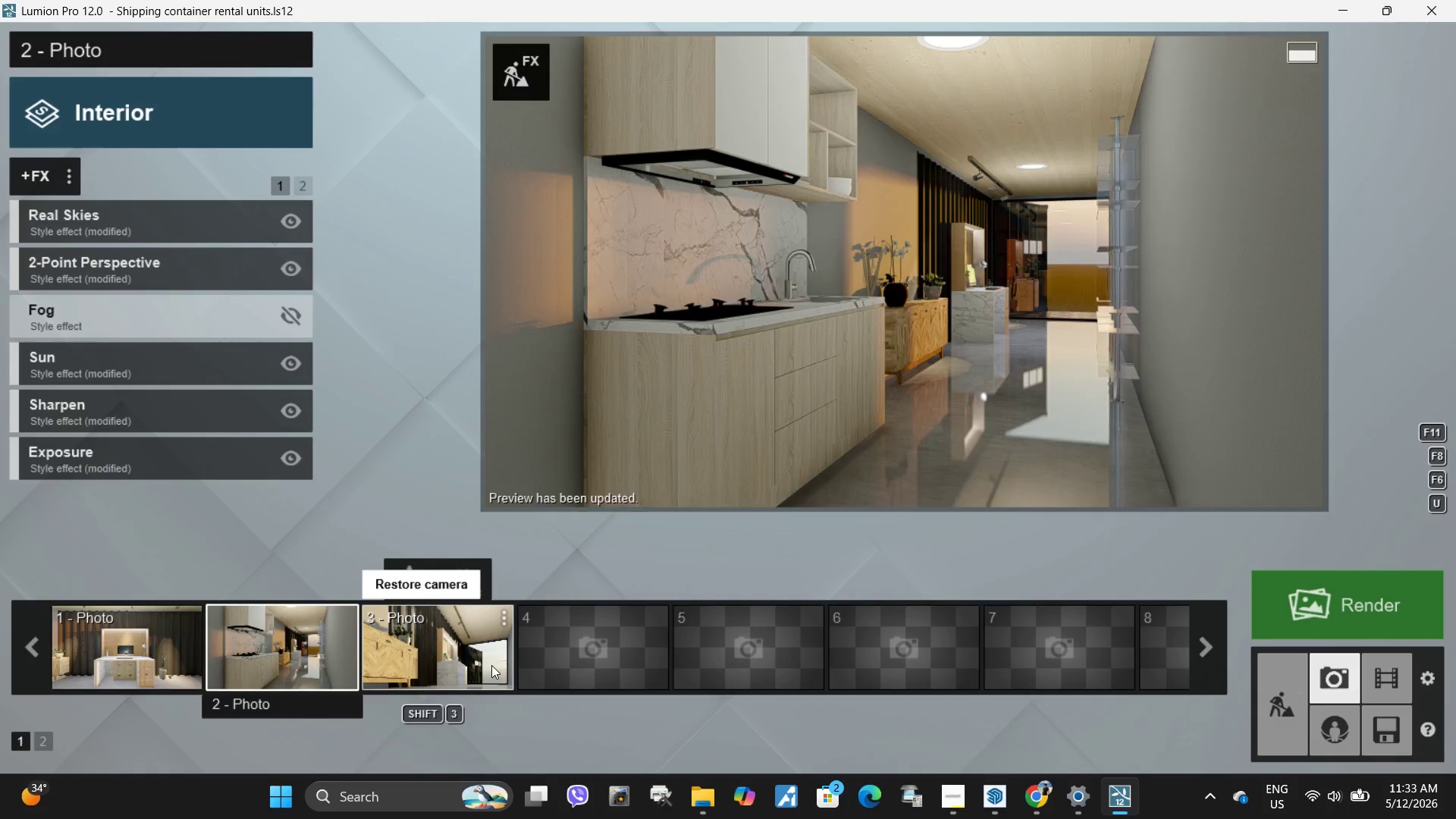 
double_click([790, 315])
 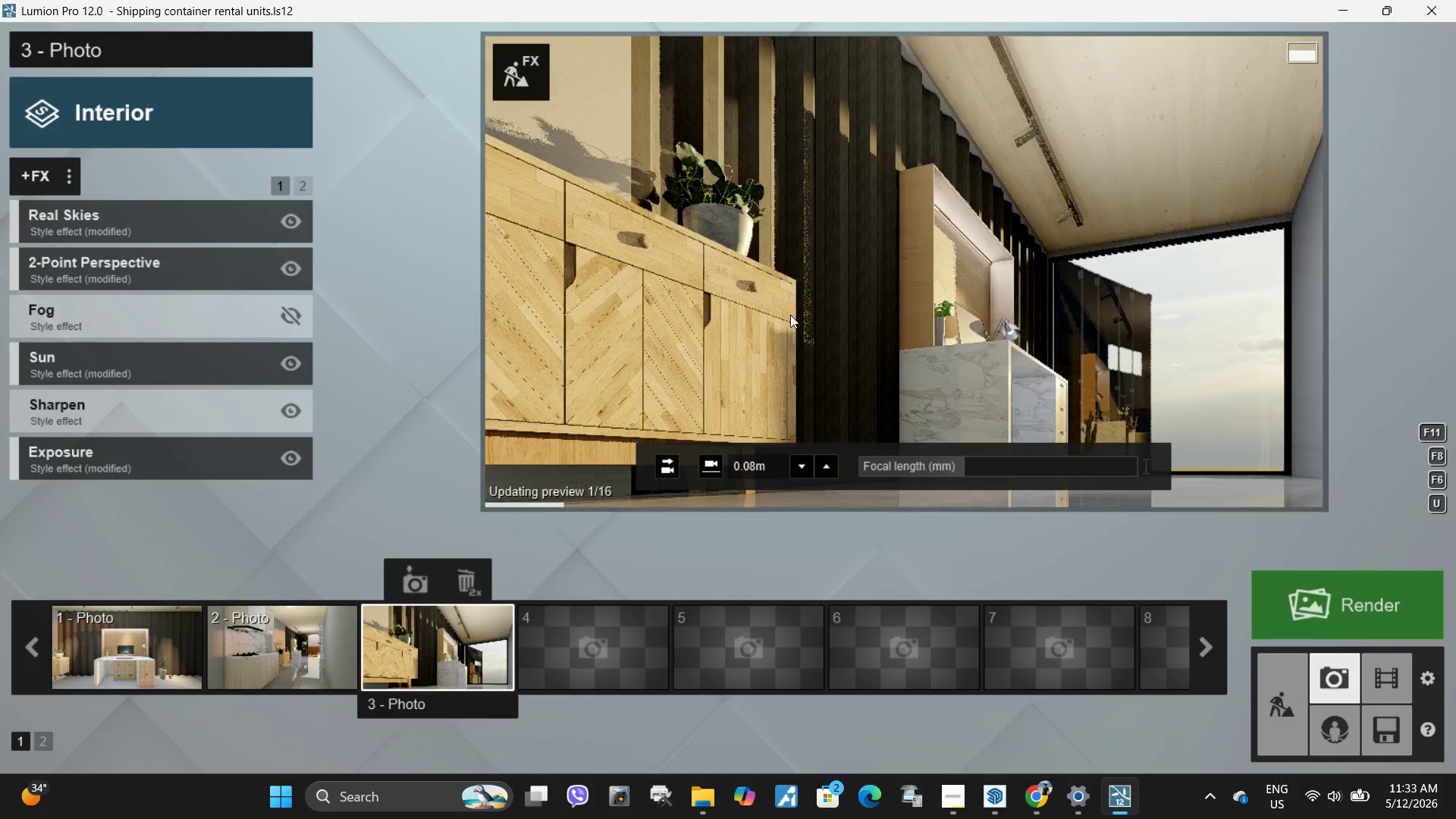 
triple_click([790, 315])
 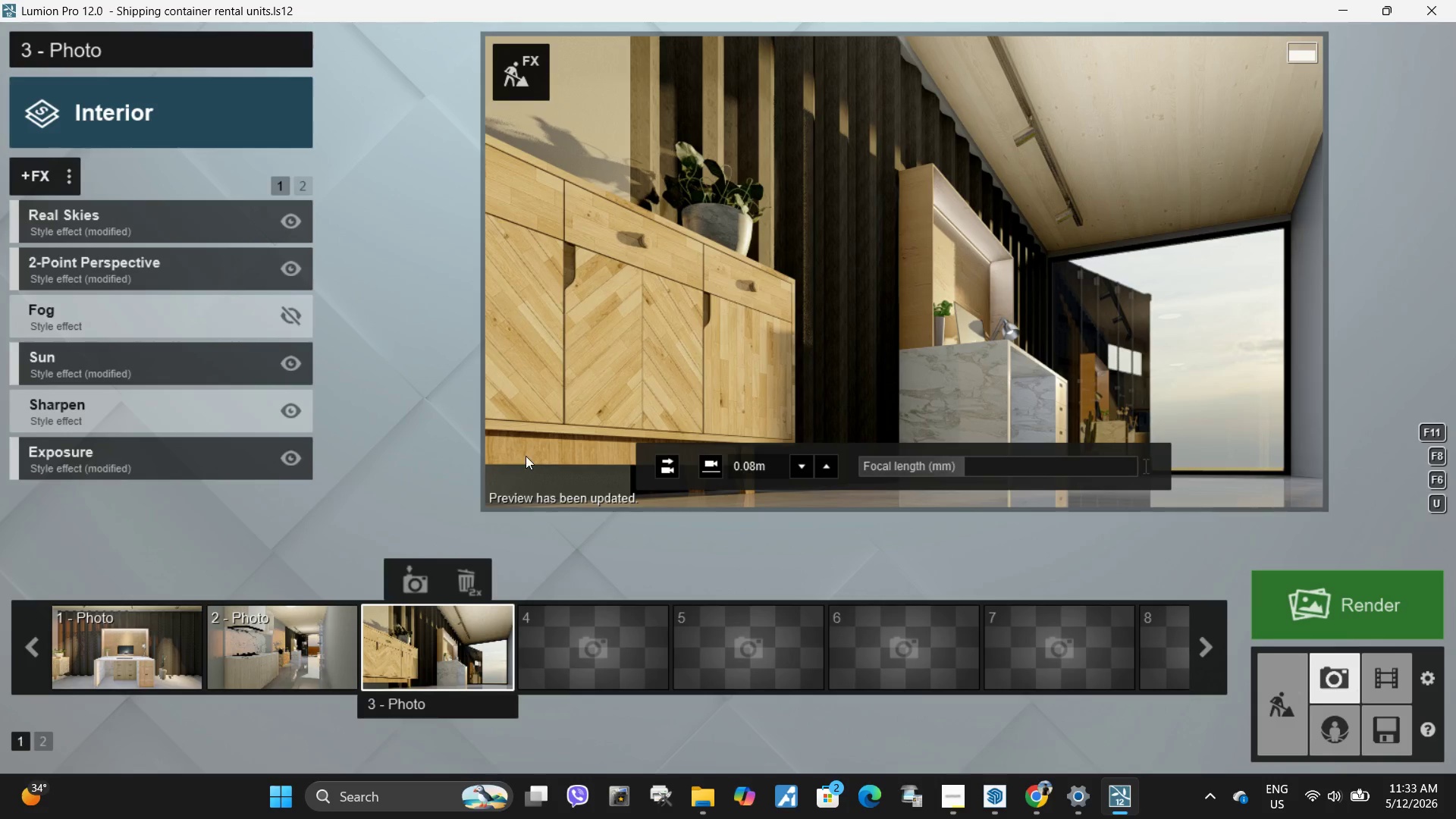 
left_click([116, 622])
 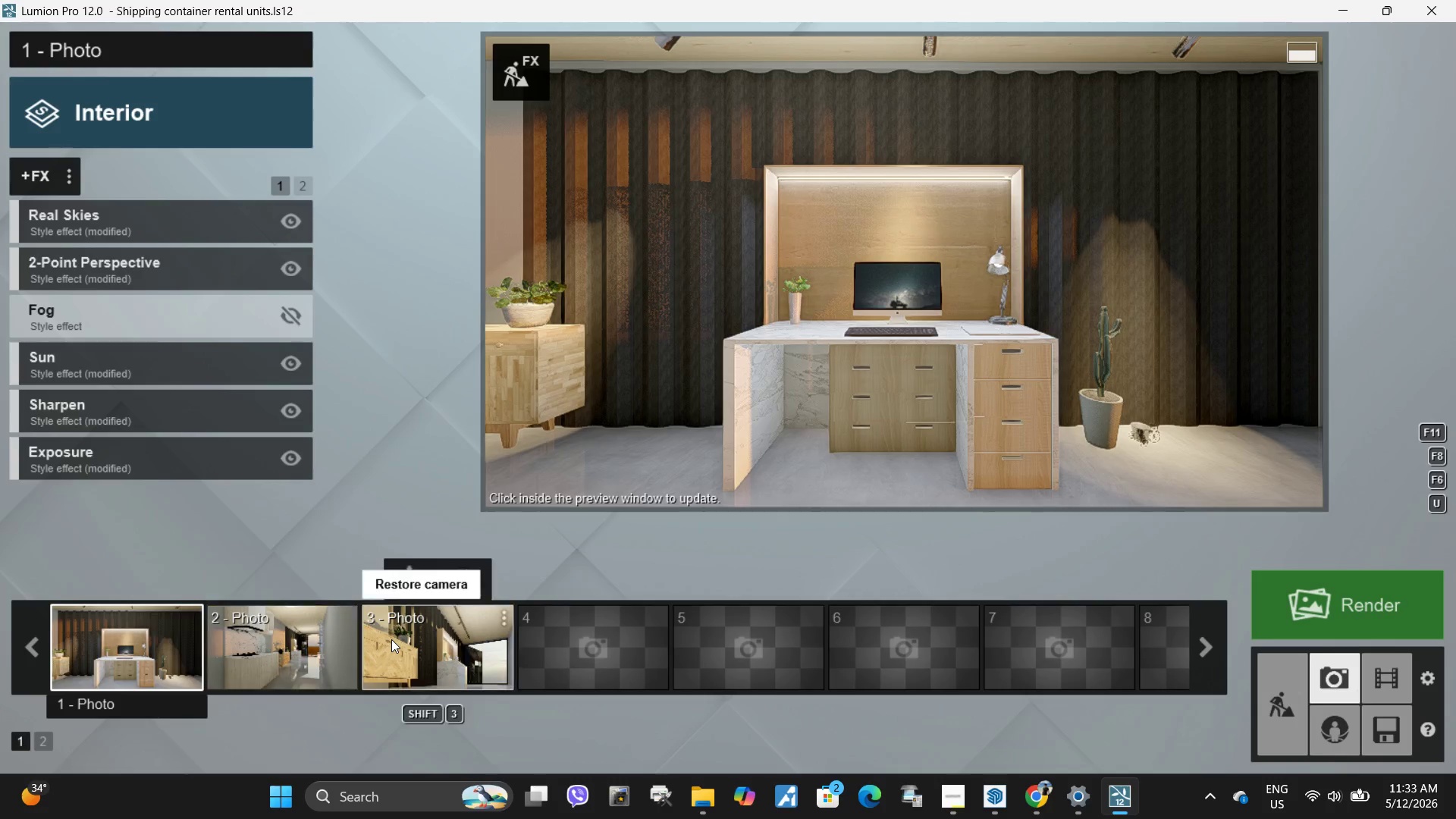 
left_click([411, 658])
 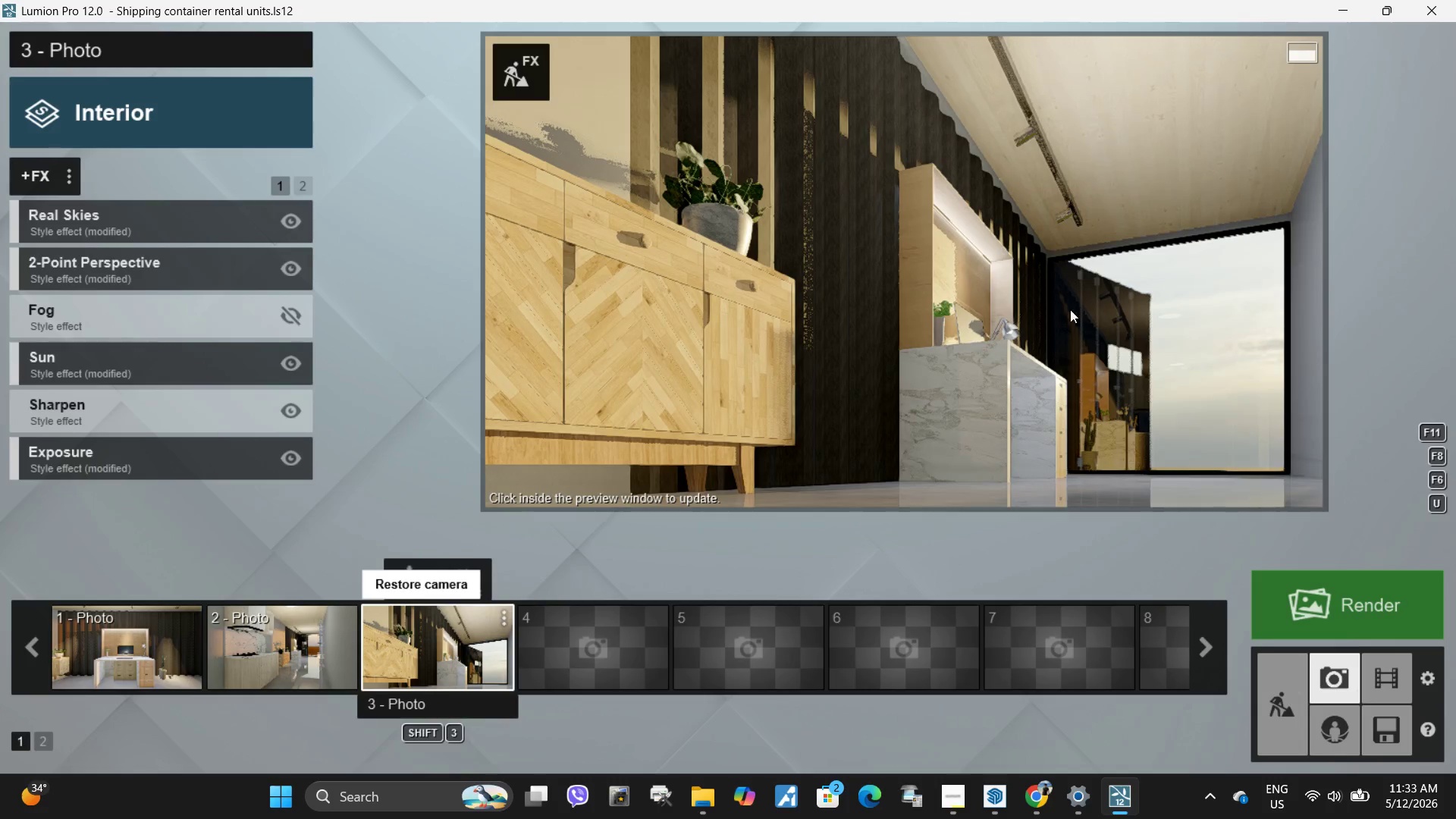 
type(dwddww)
 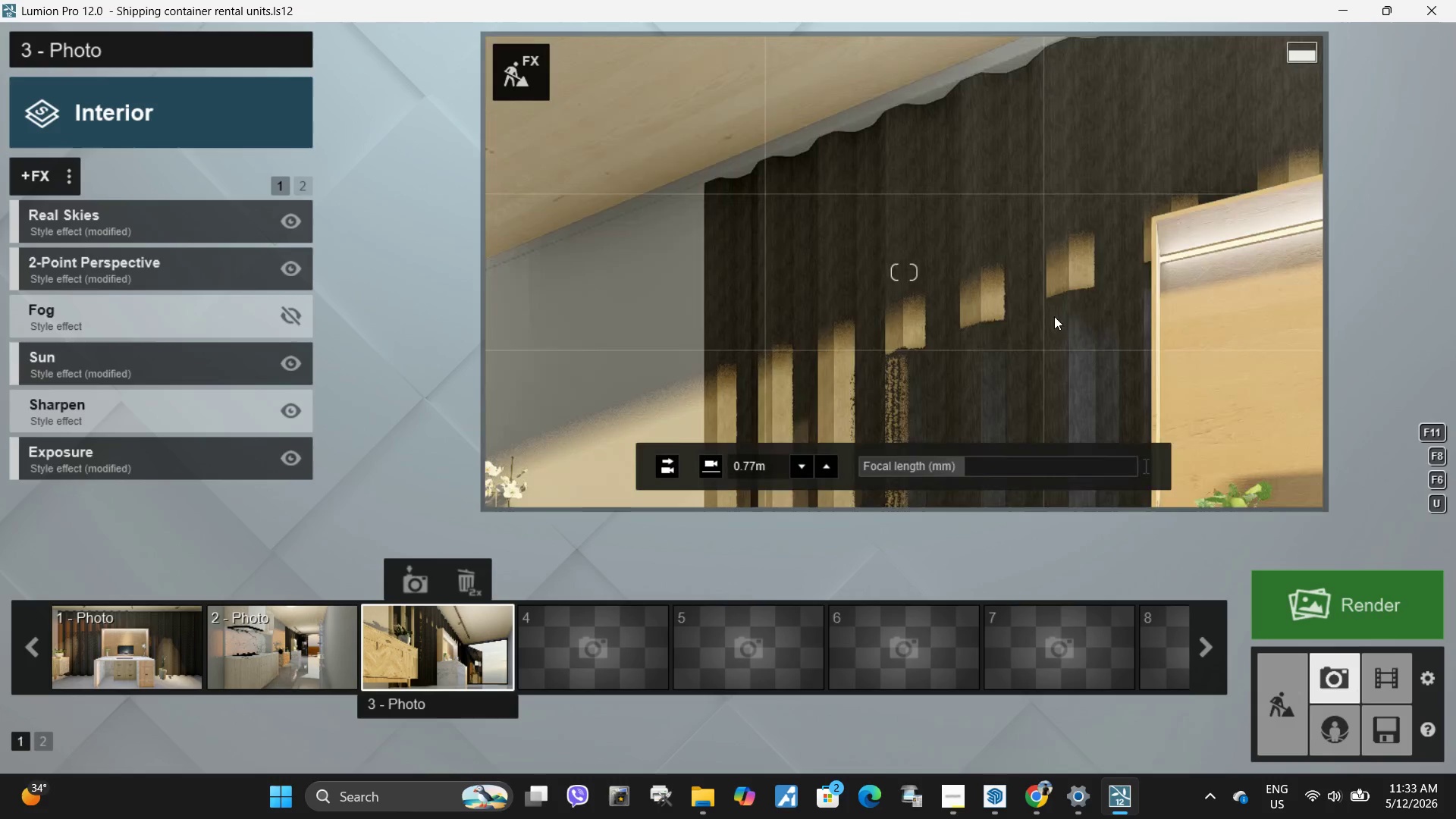 
left_click([936, 222])
 